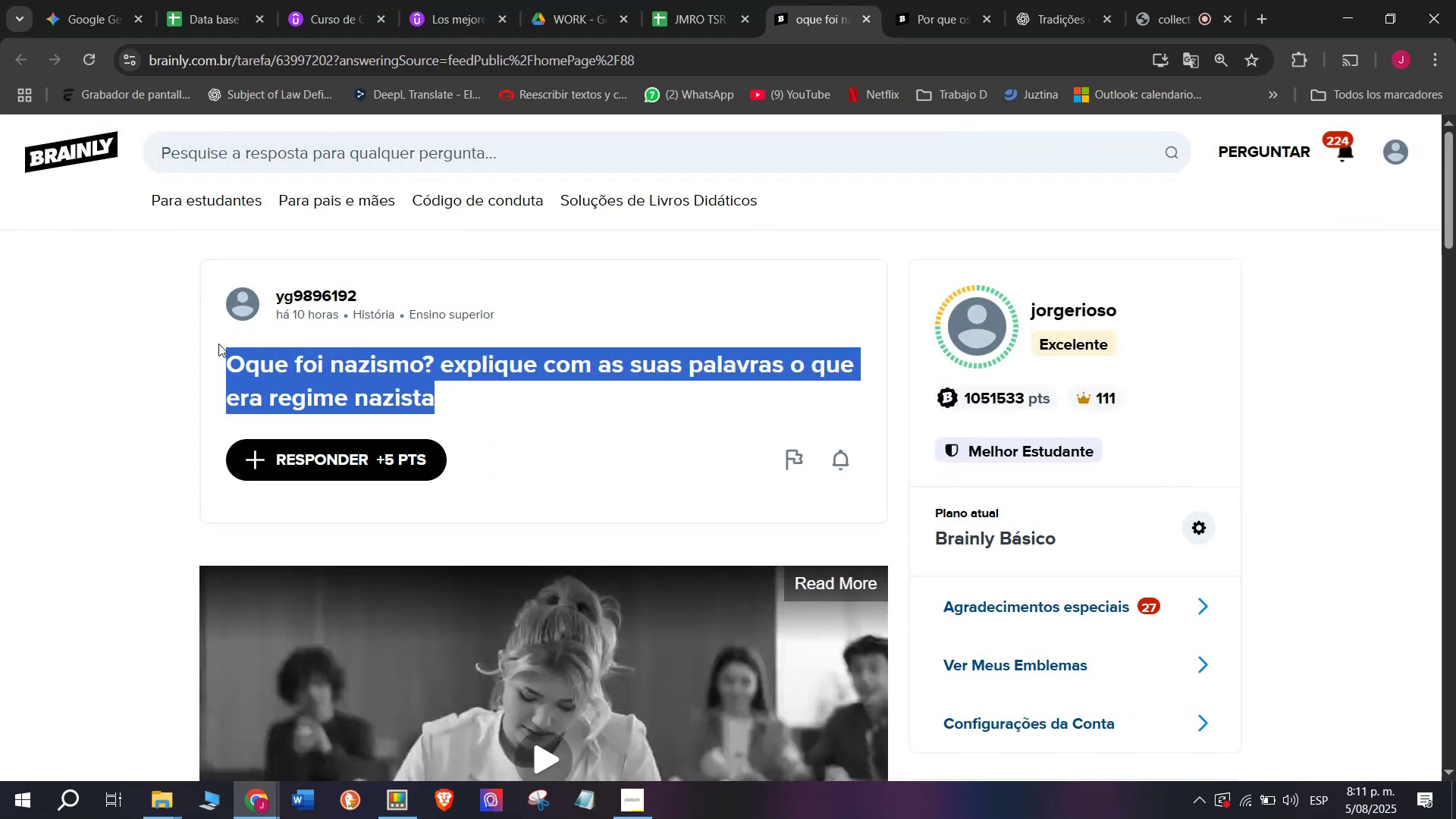 
key(Control+C)
 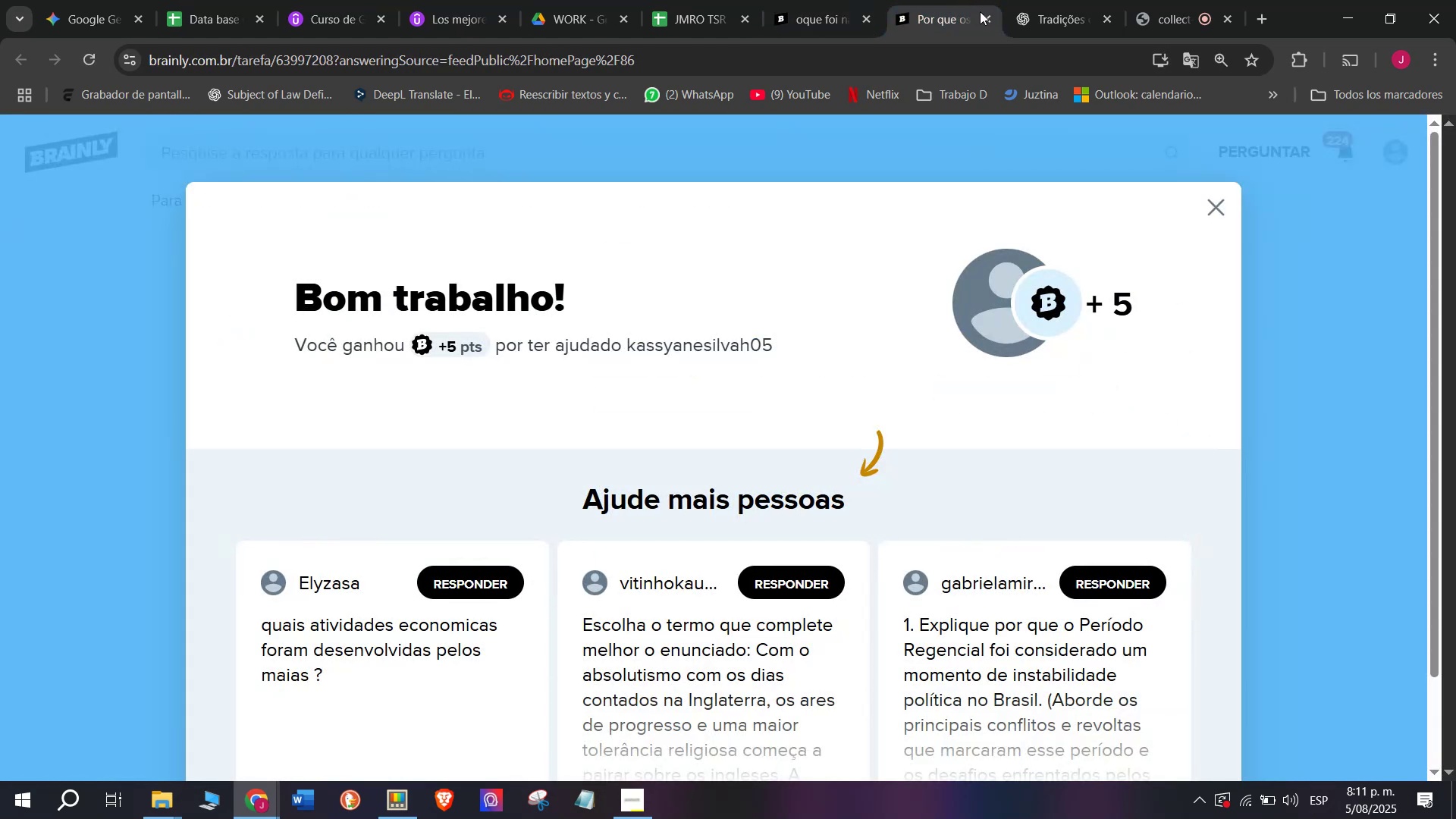 
double_click([925, 0])
 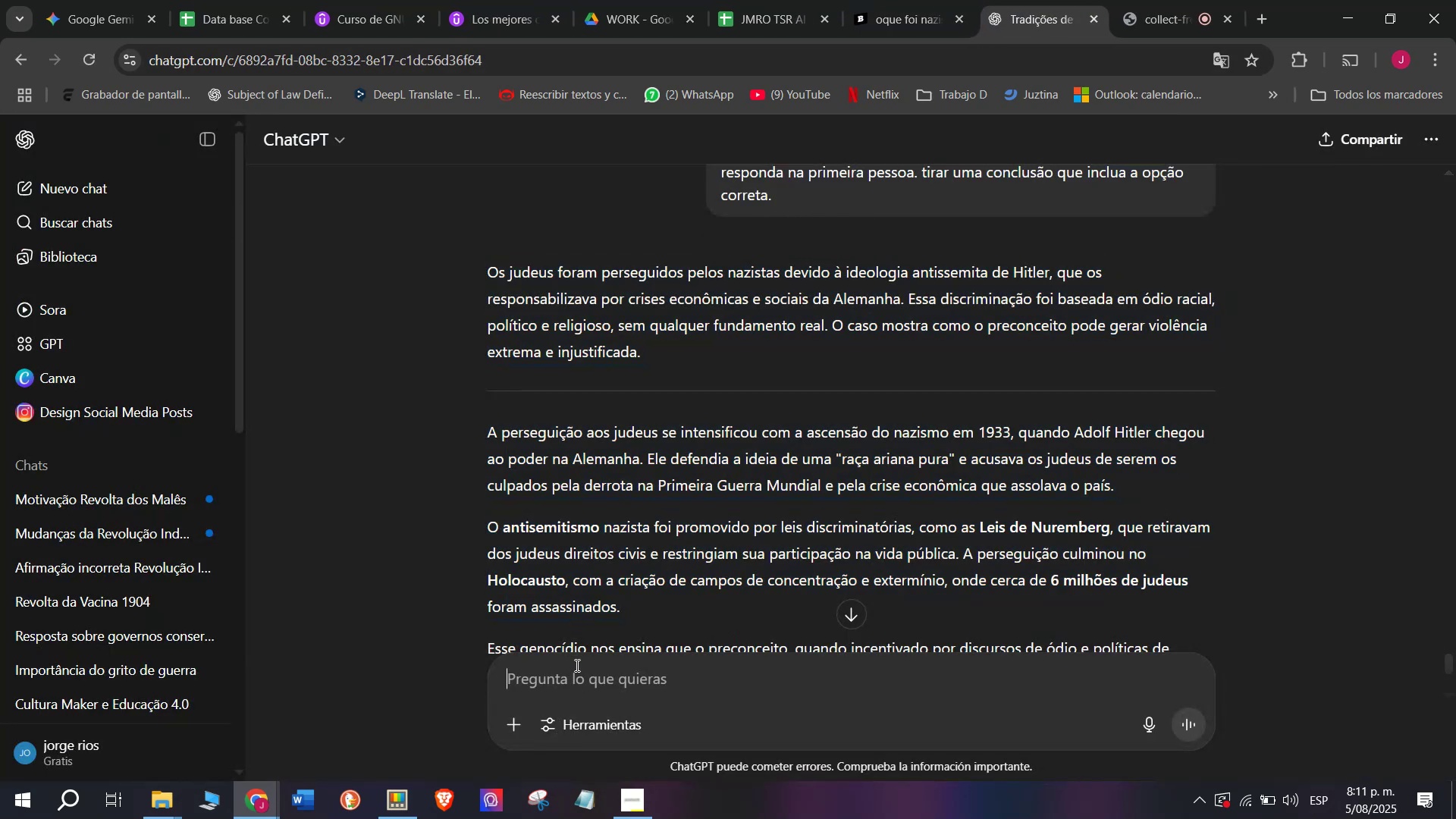 
key(Meta+MetaLeft)
 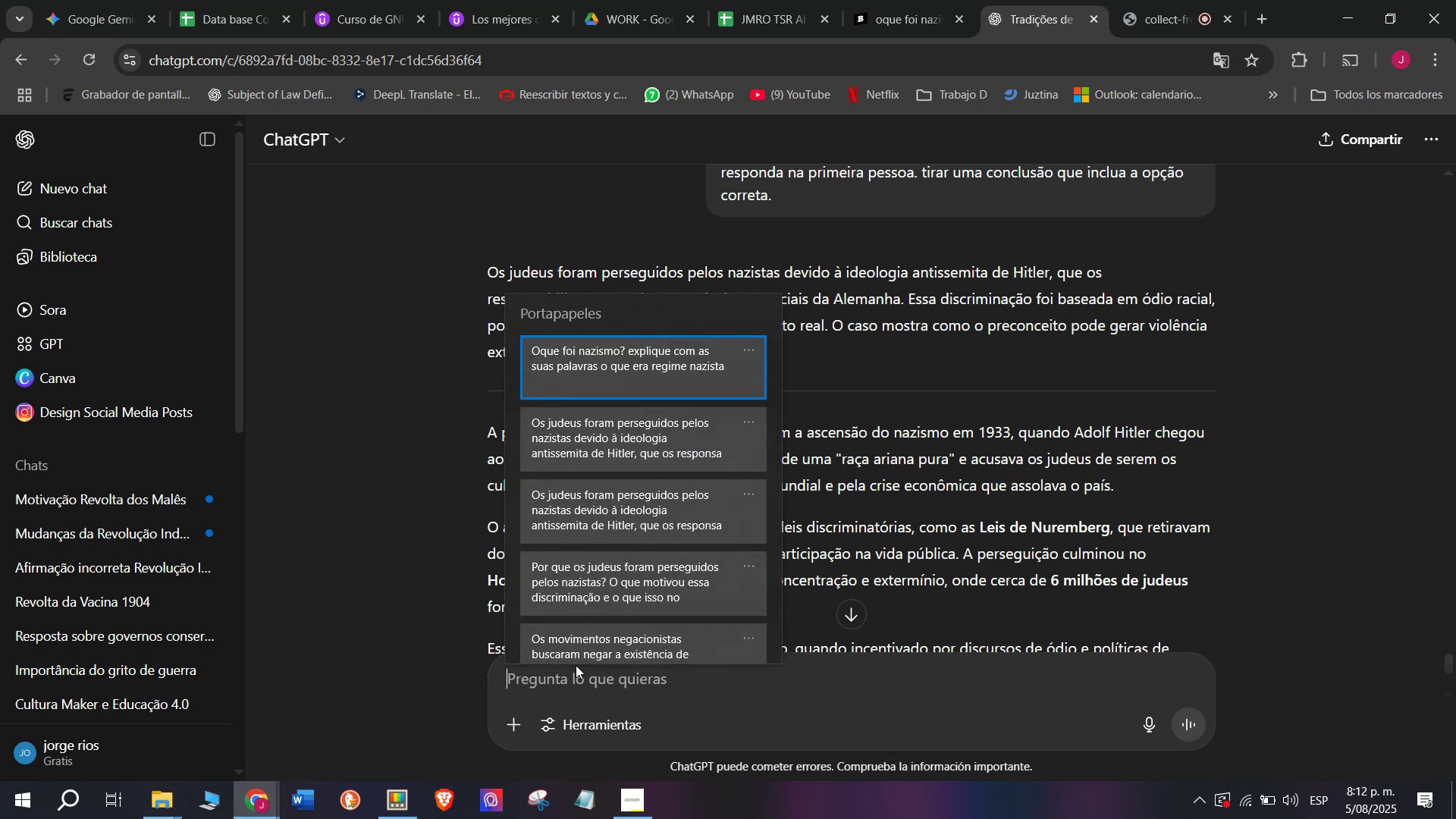 
key(C)
 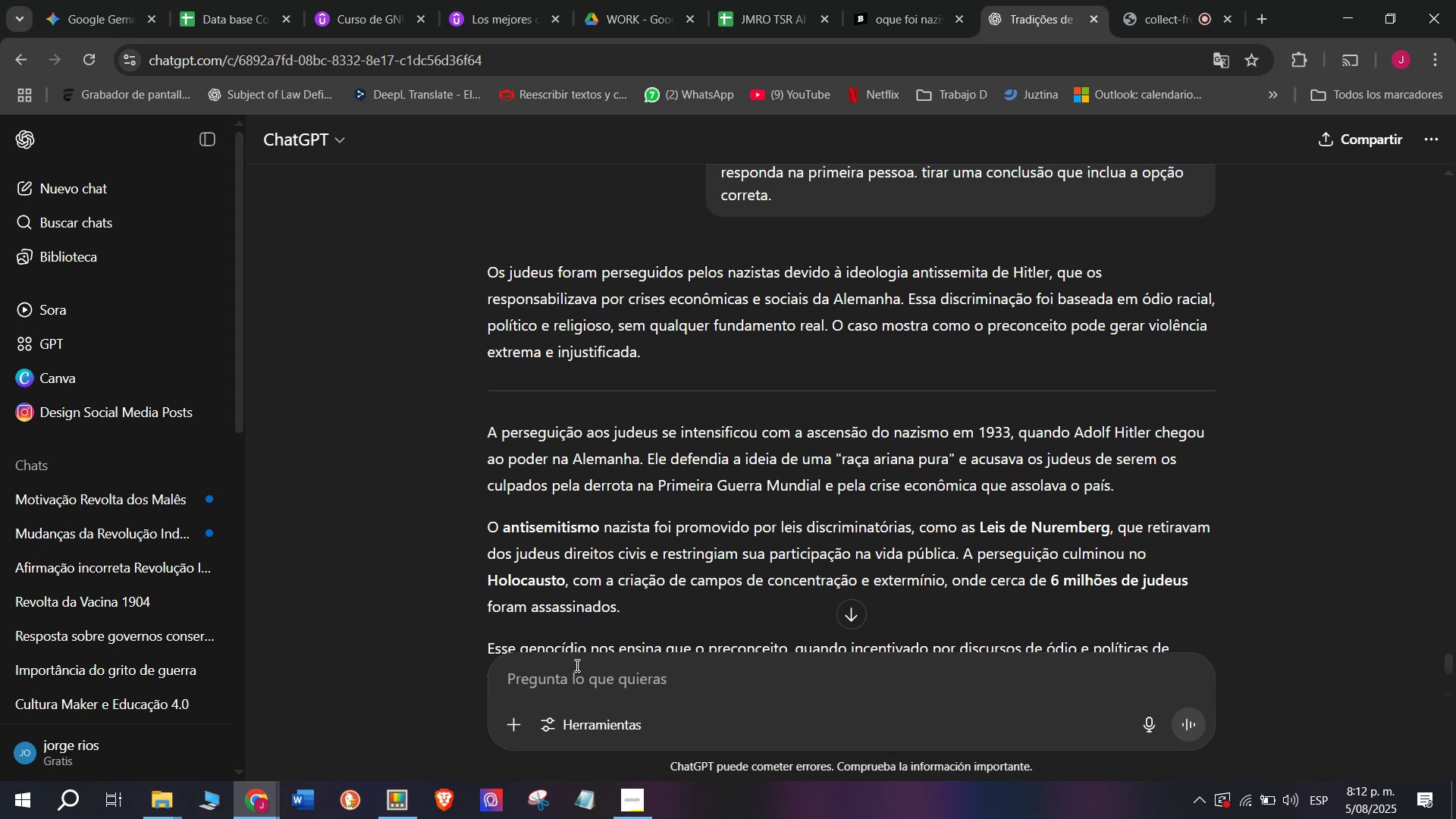 
key(Meta+V)
 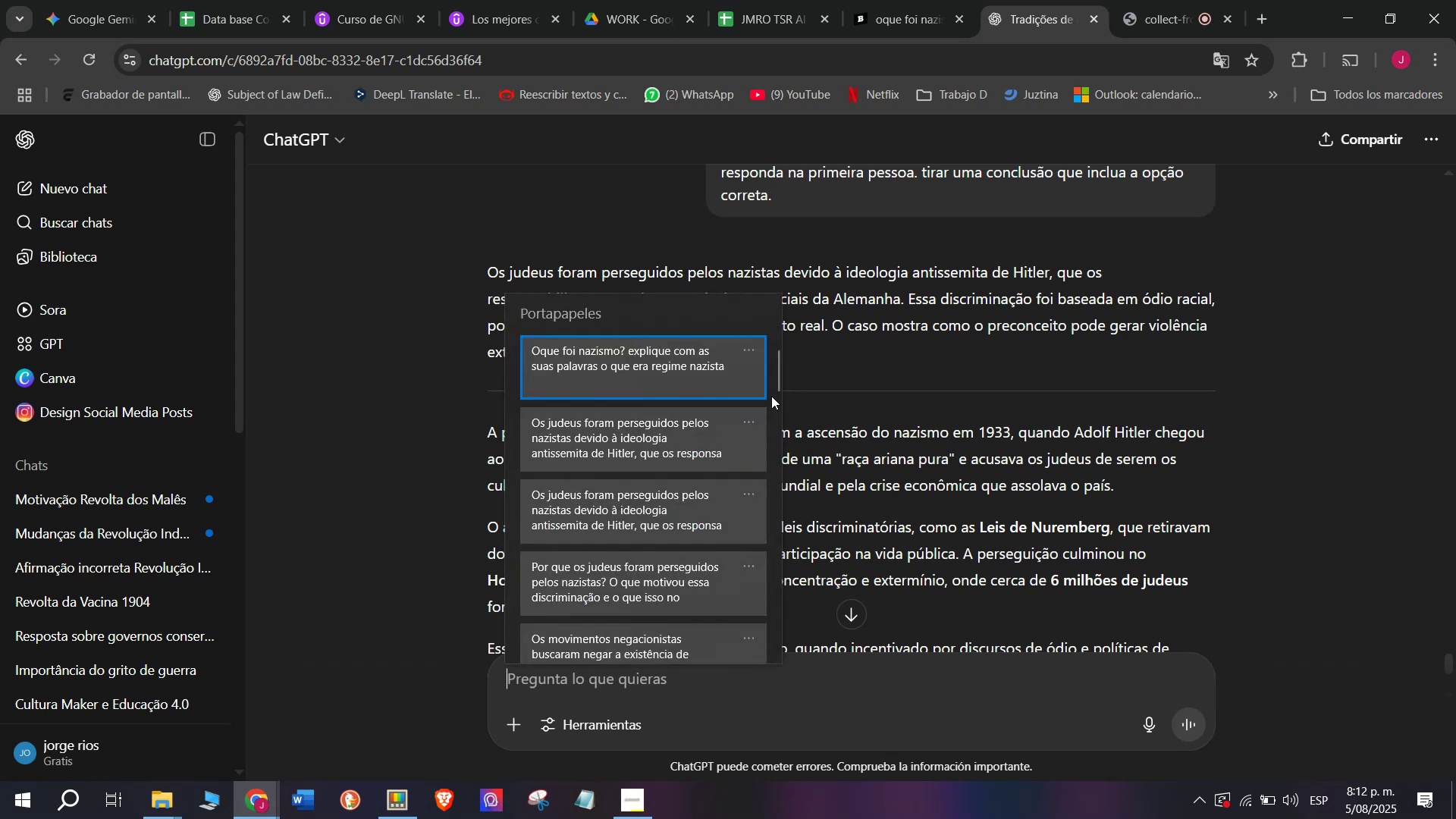 
left_click_drag(start_coordinate=[777, 381], to_coordinate=[771, 733])
 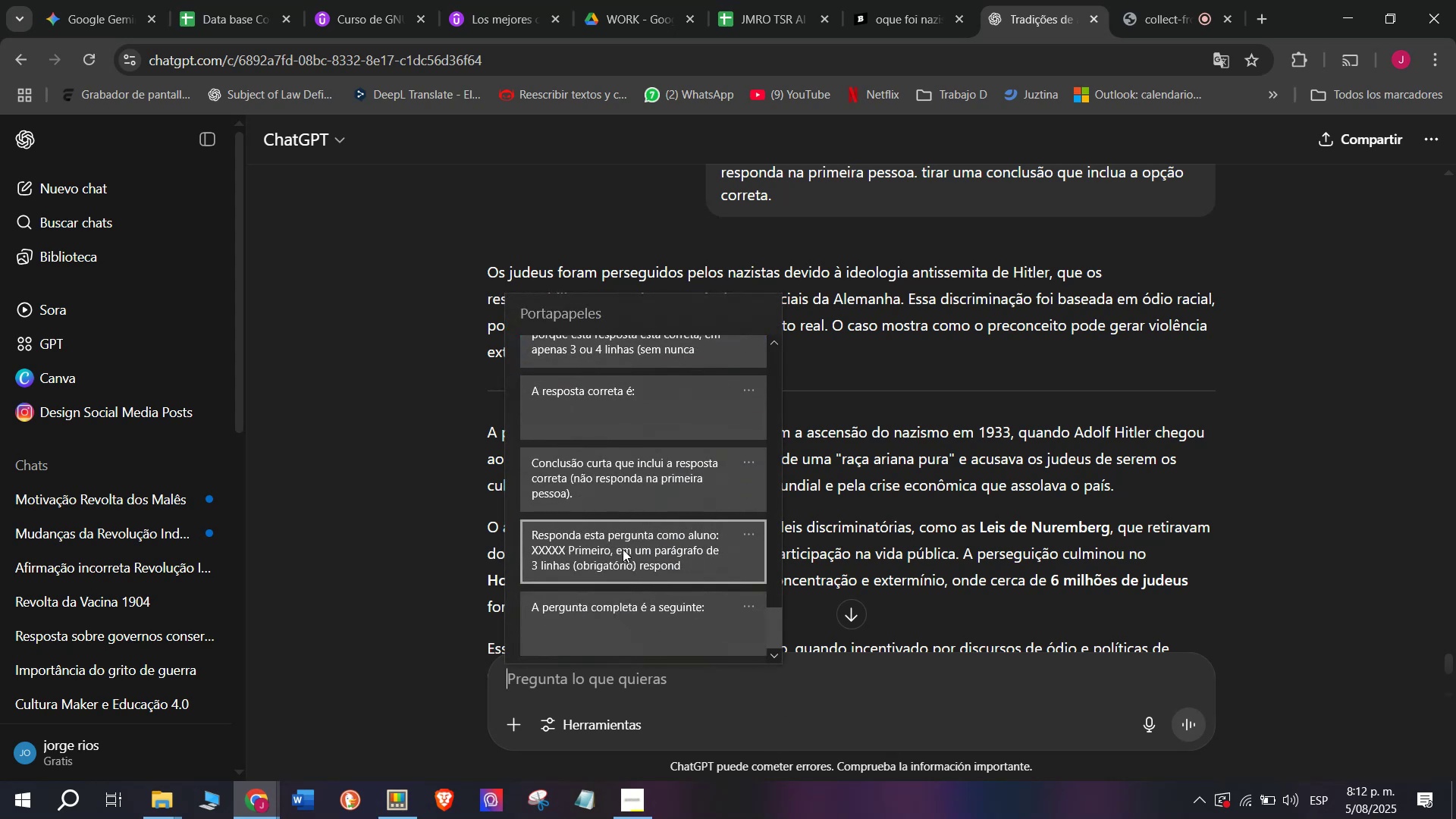 
left_click([622, 543])
 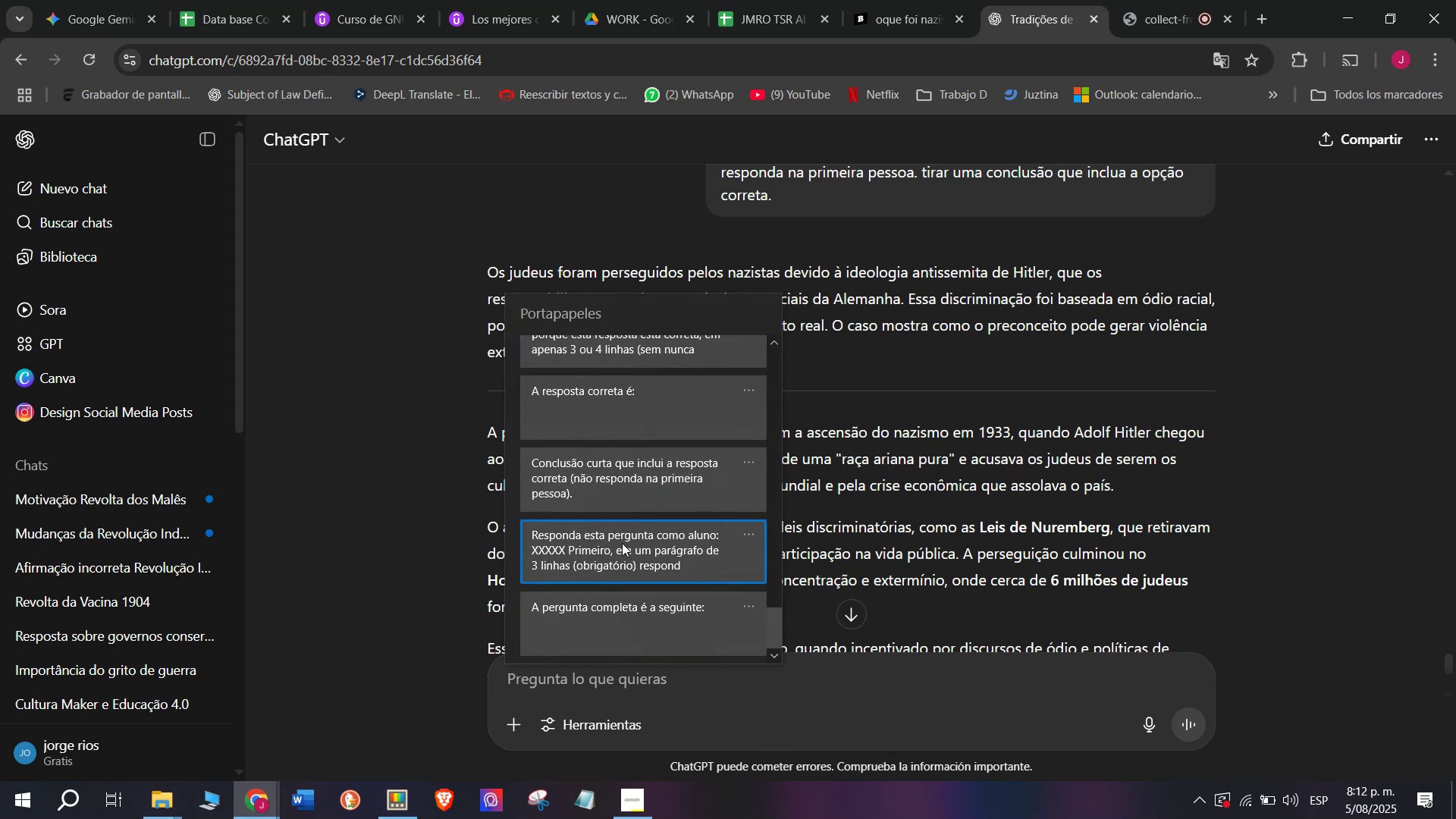 
key(Control+ControlLeft)
 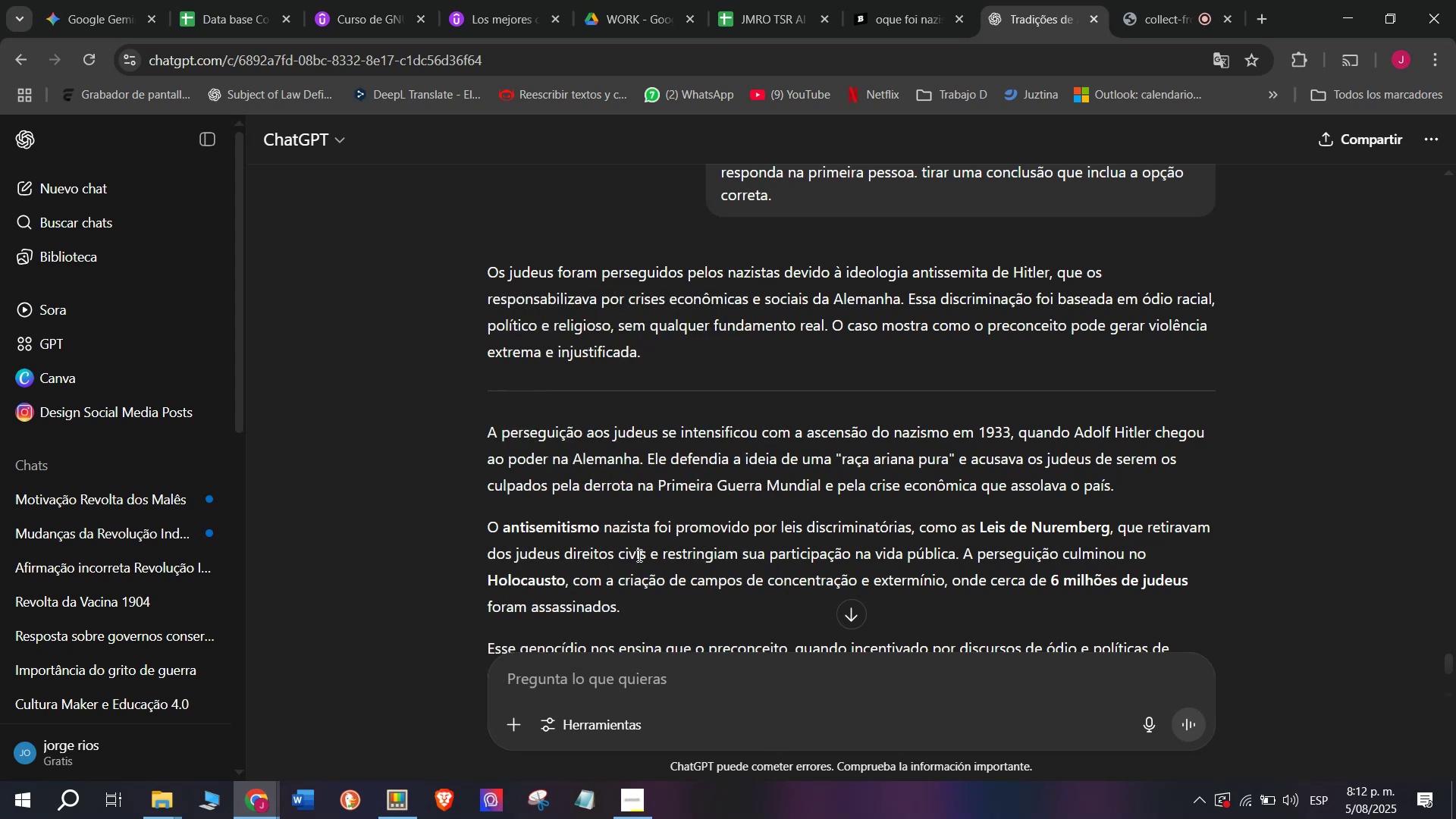 
key(Control+V)
 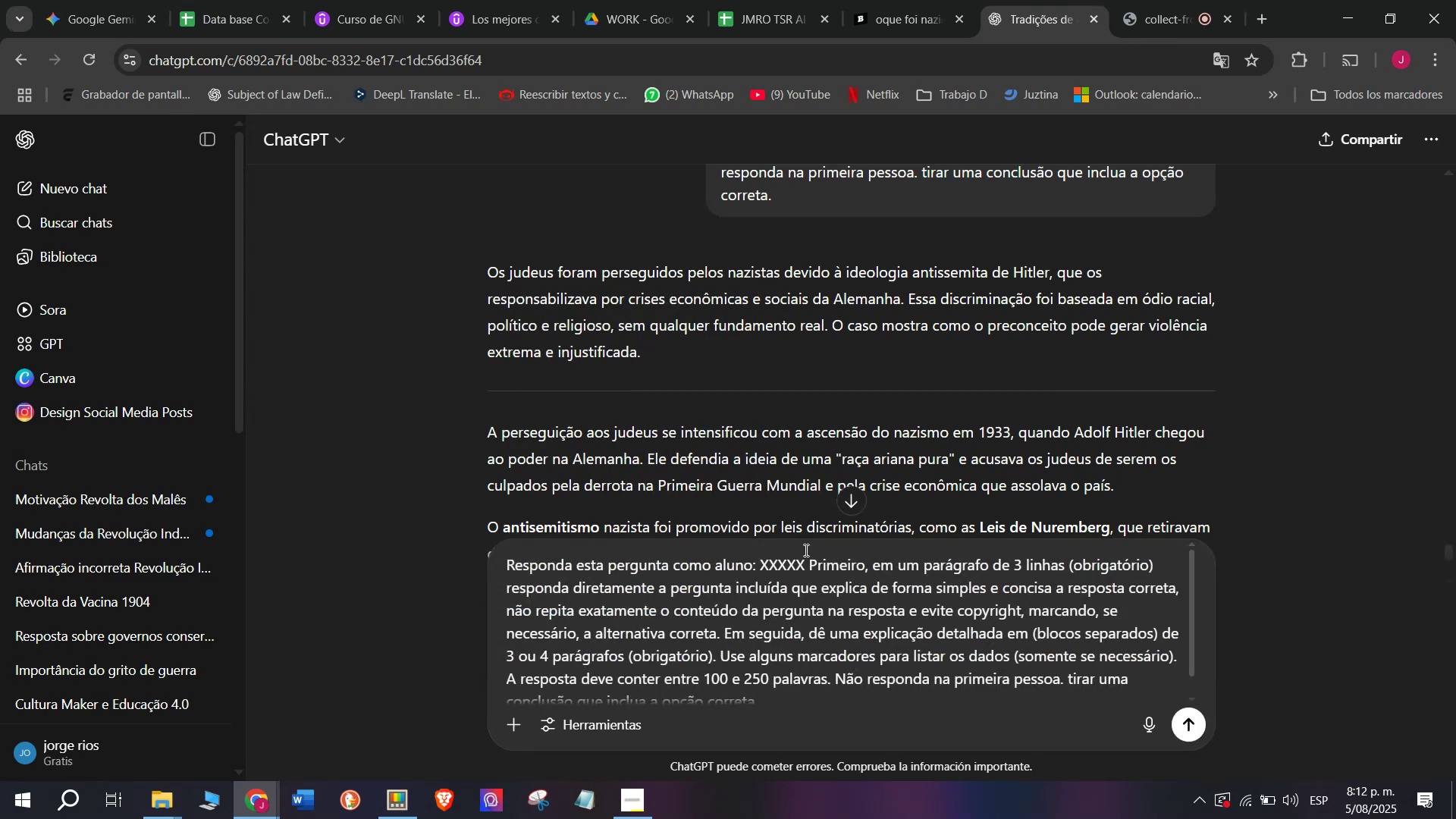 
left_click_drag(start_coordinate=[807, 553], to_coordinate=[761, 572])
 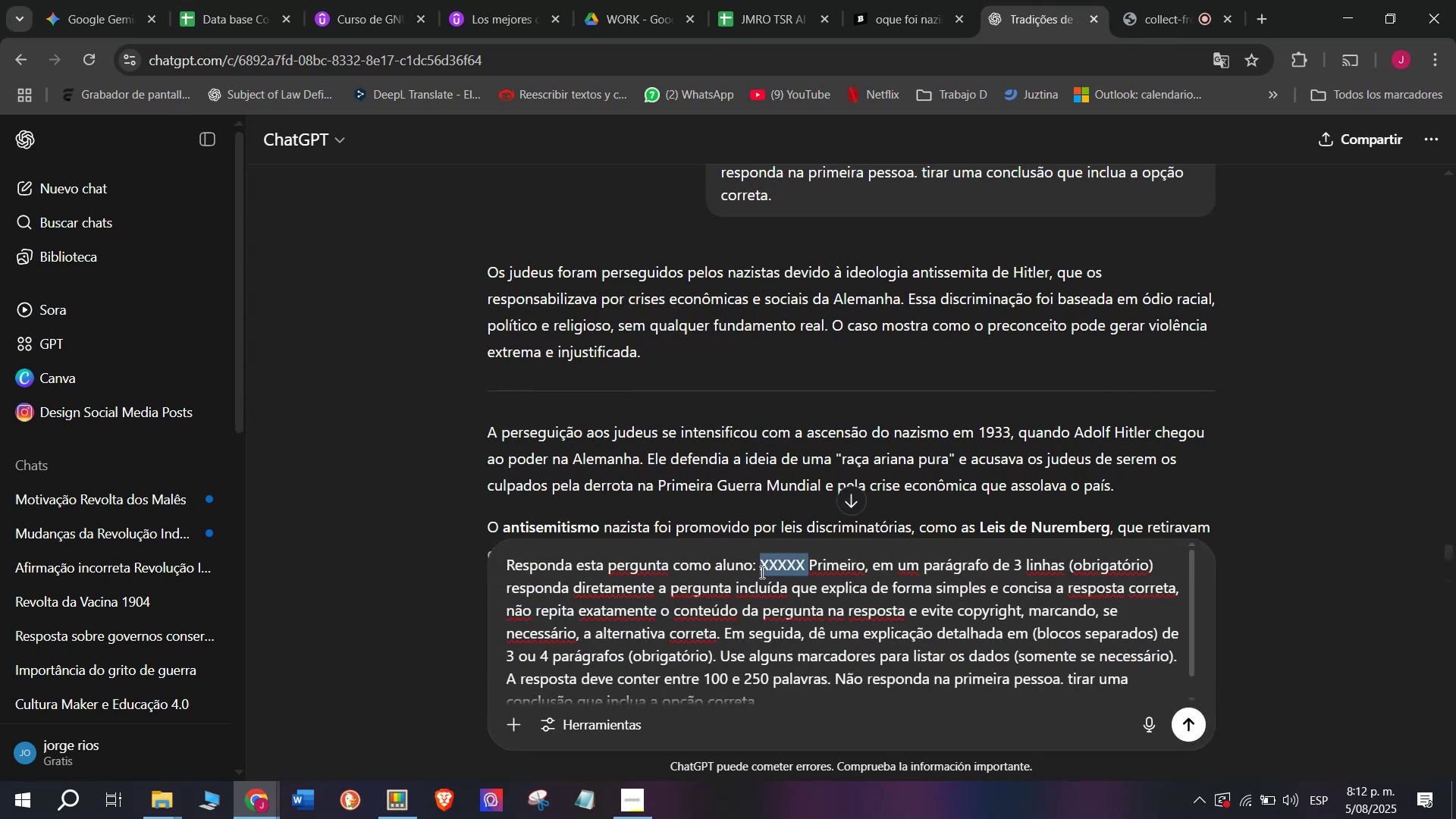 
key(Meta+MetaLeft)
 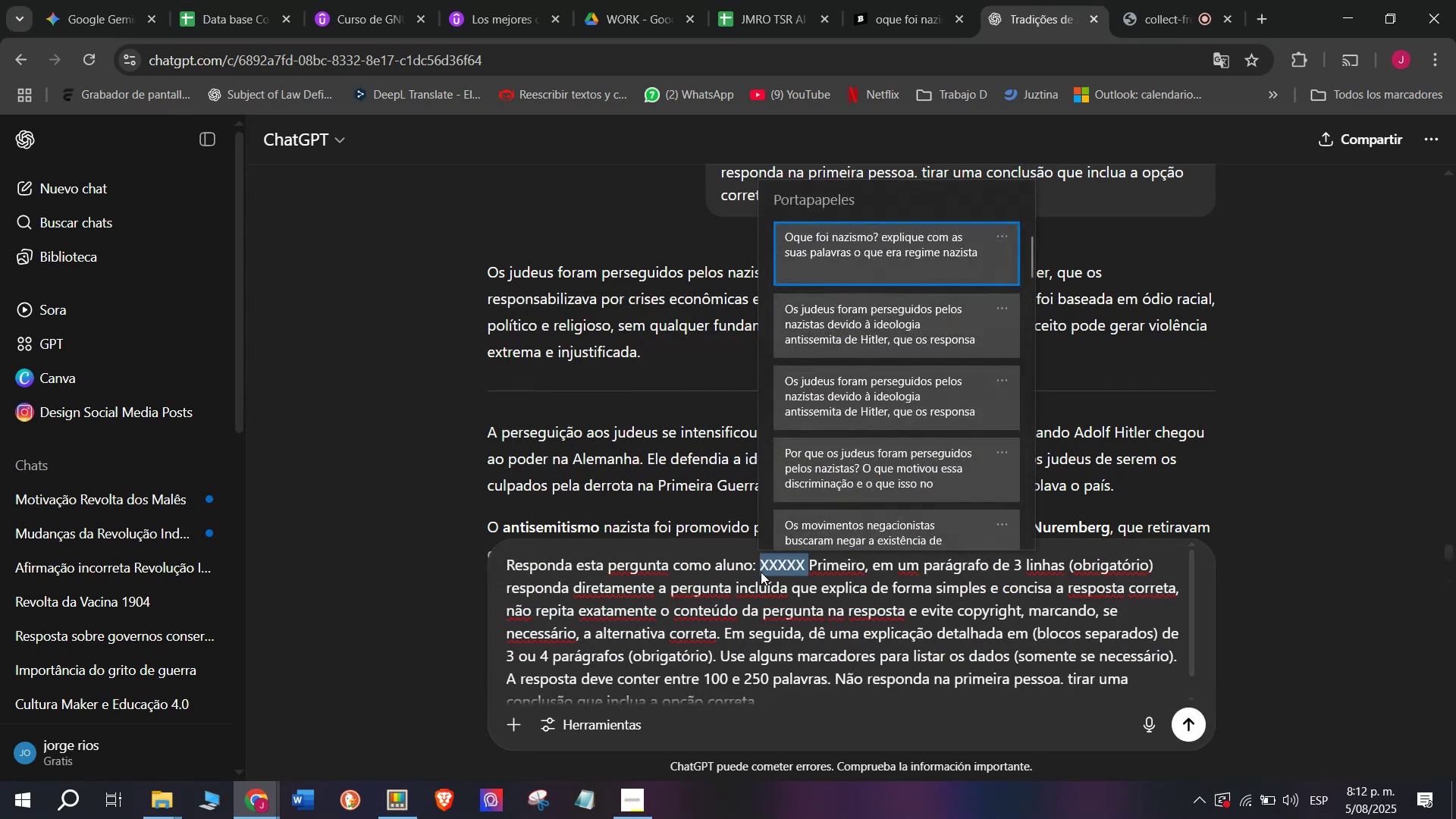 
key(C)
 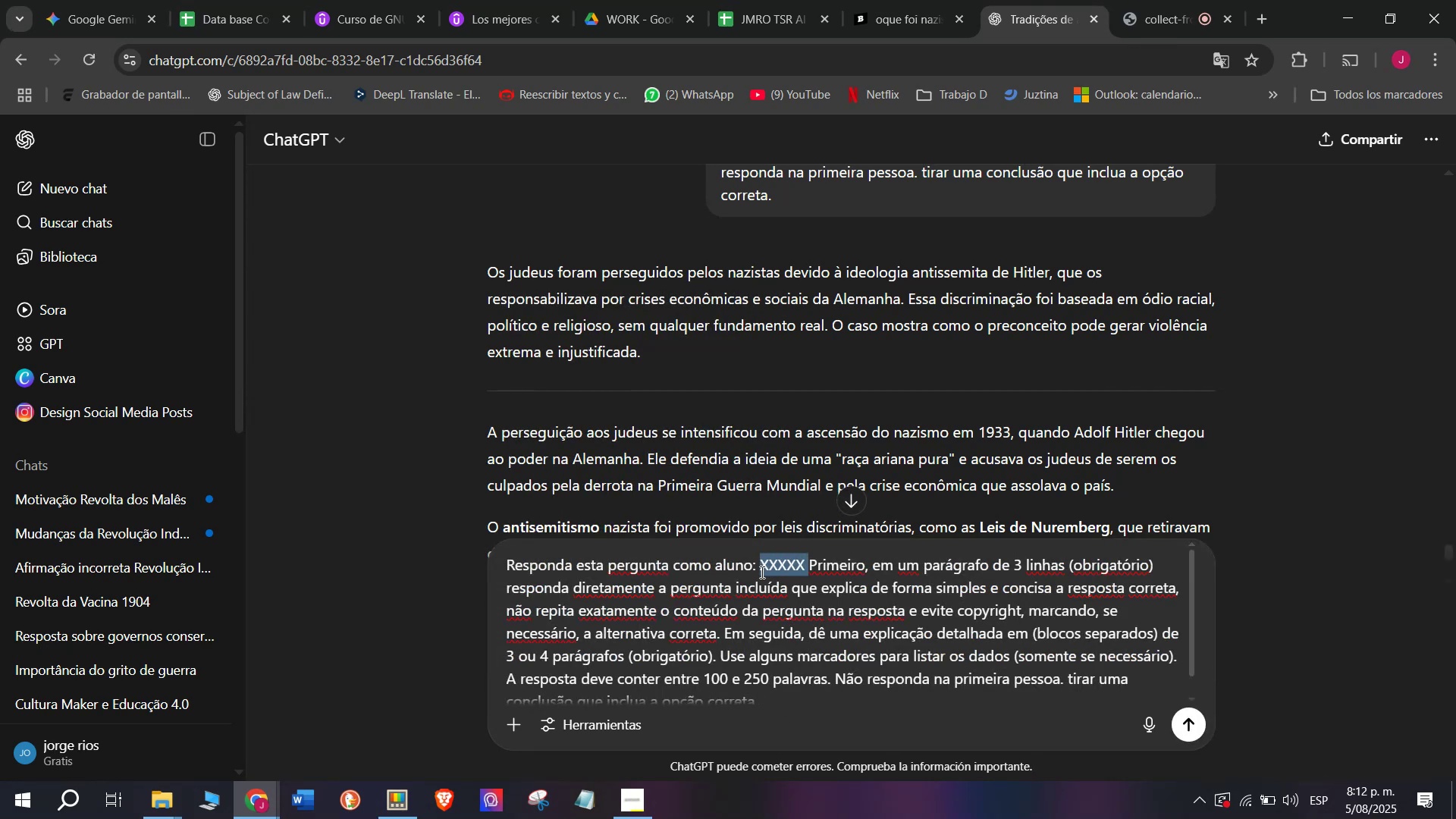 
key(Meta+V)
 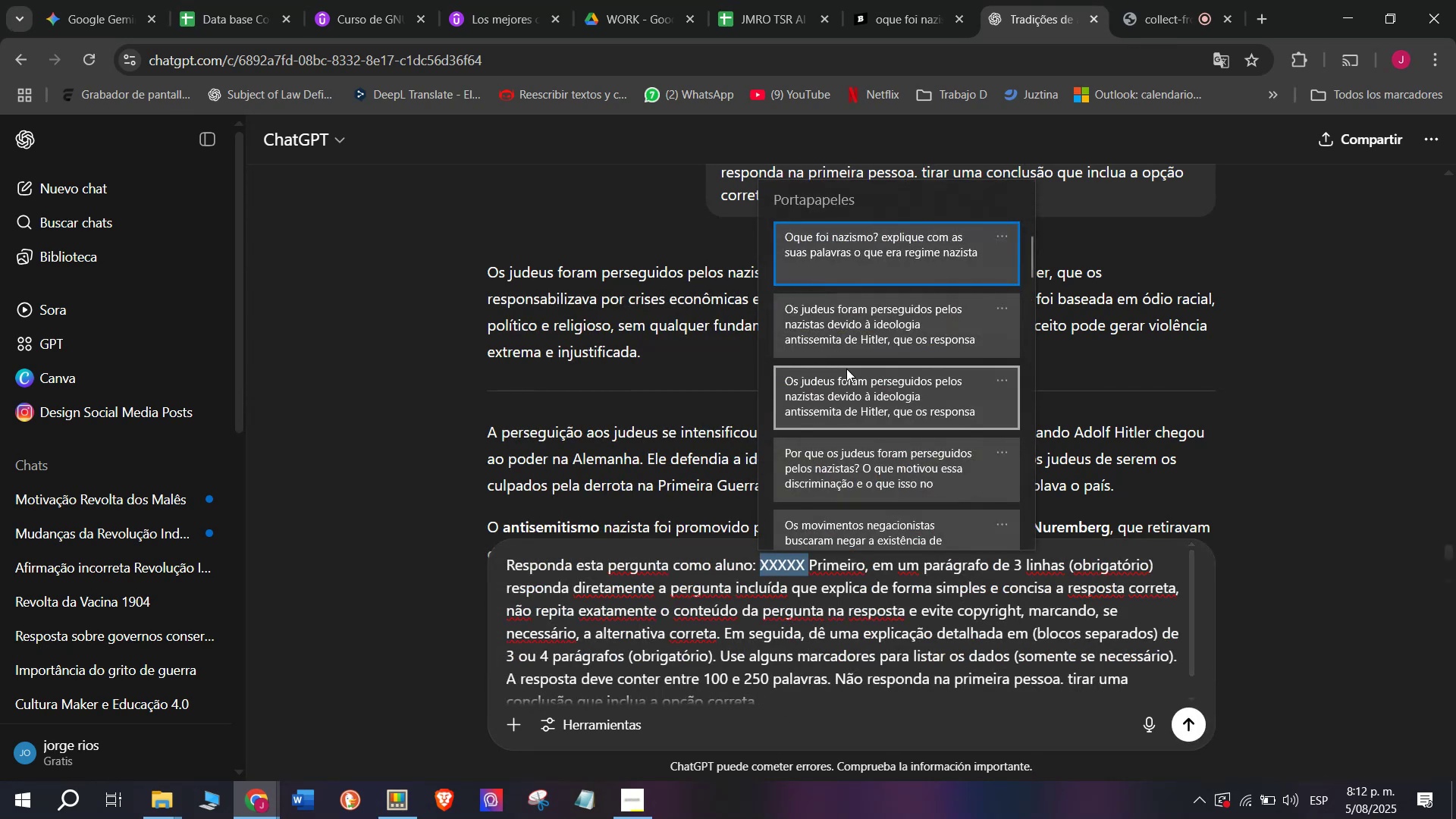 
left_click([855, 244])
 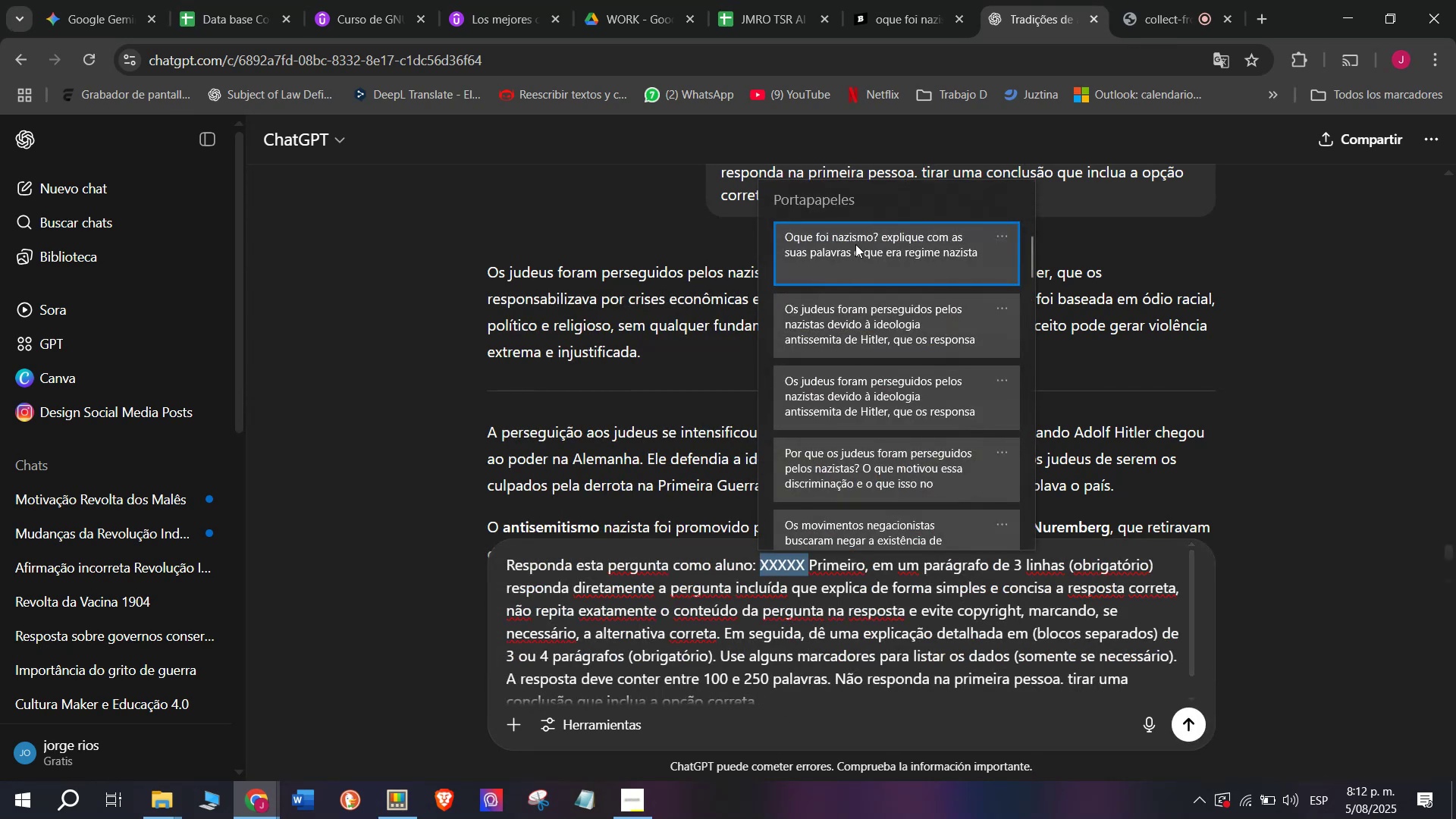 
key(Control+ControlLeft)
 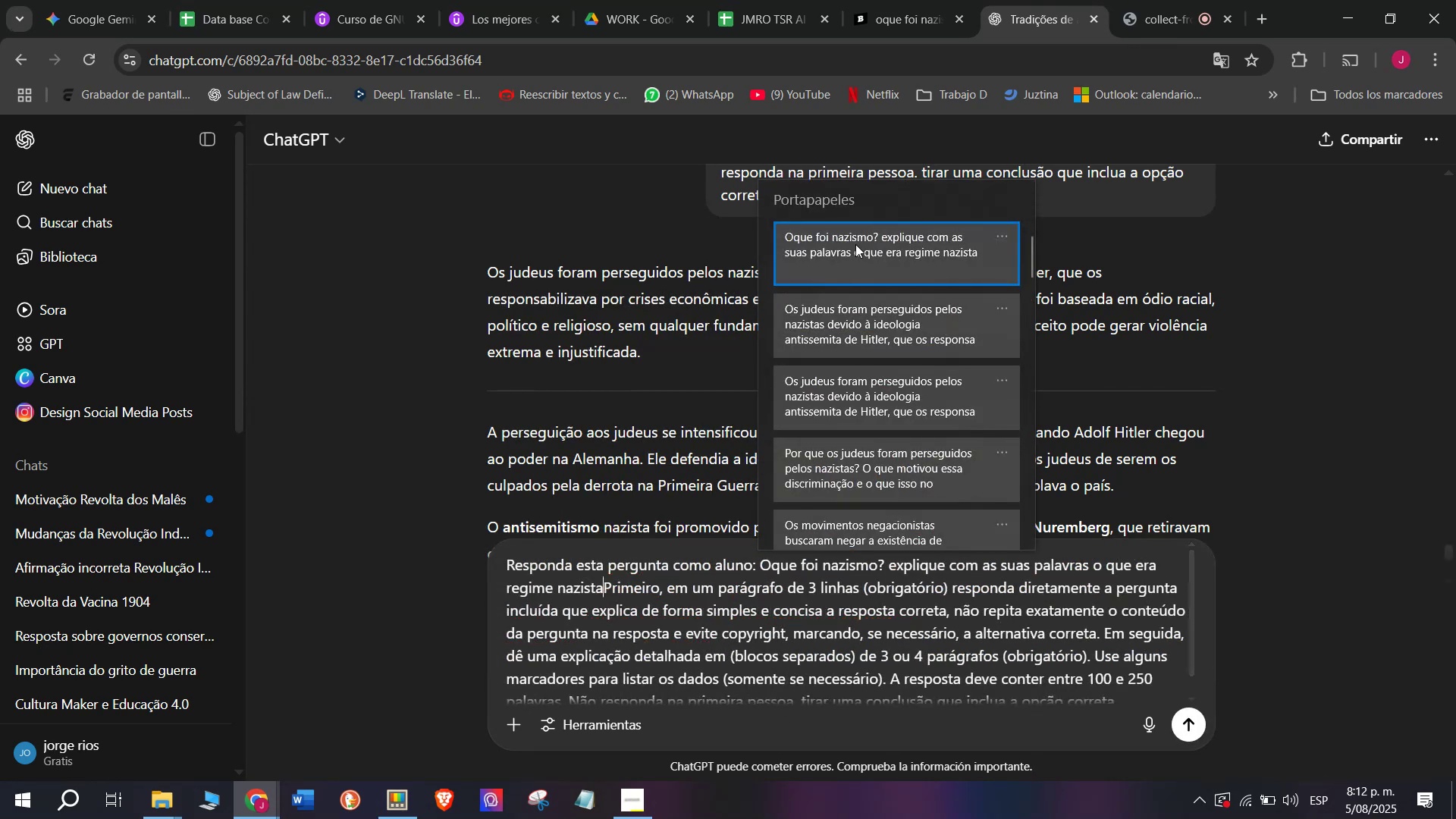 
key(Control+V)
 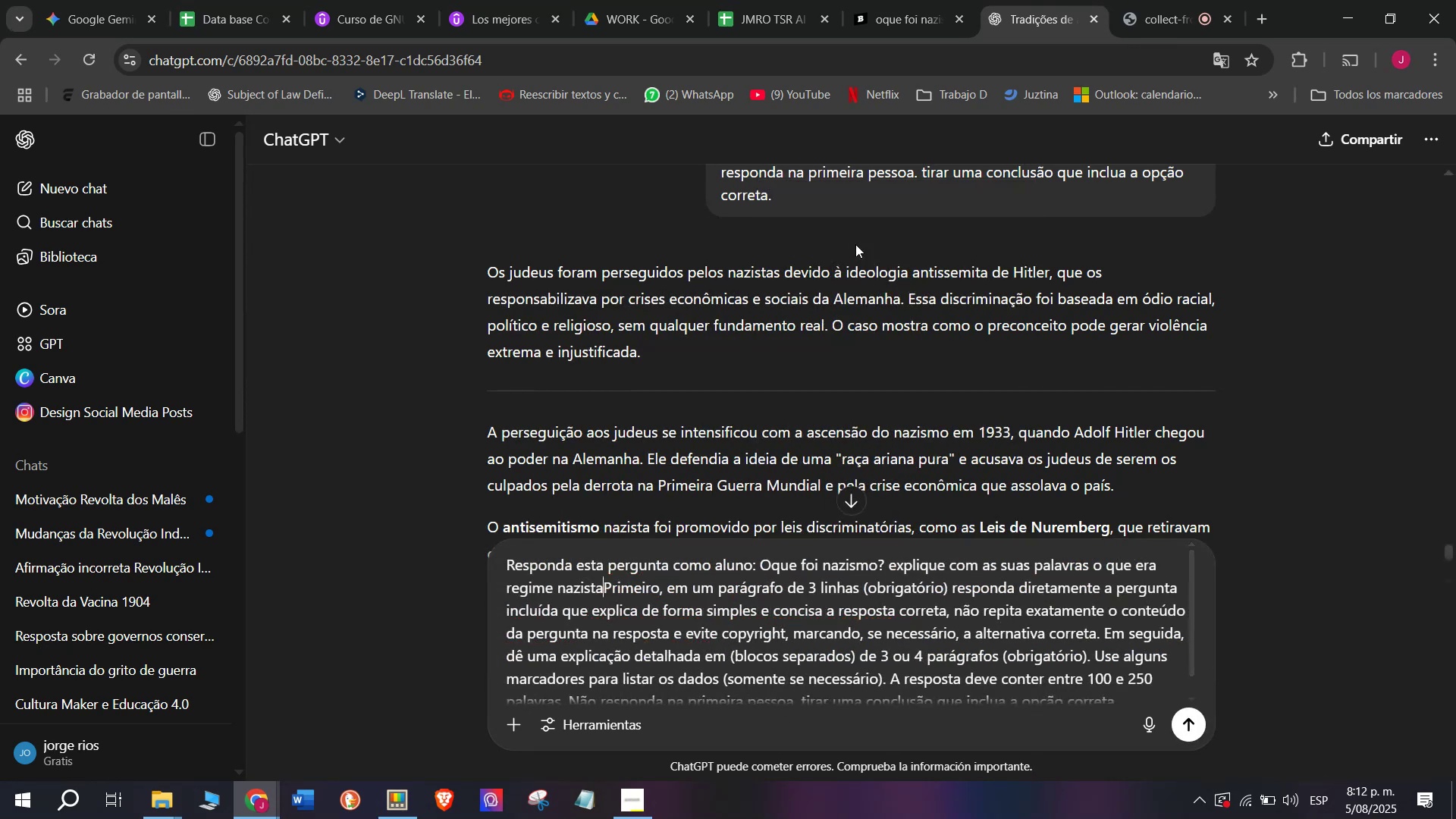 
key(Enter)
 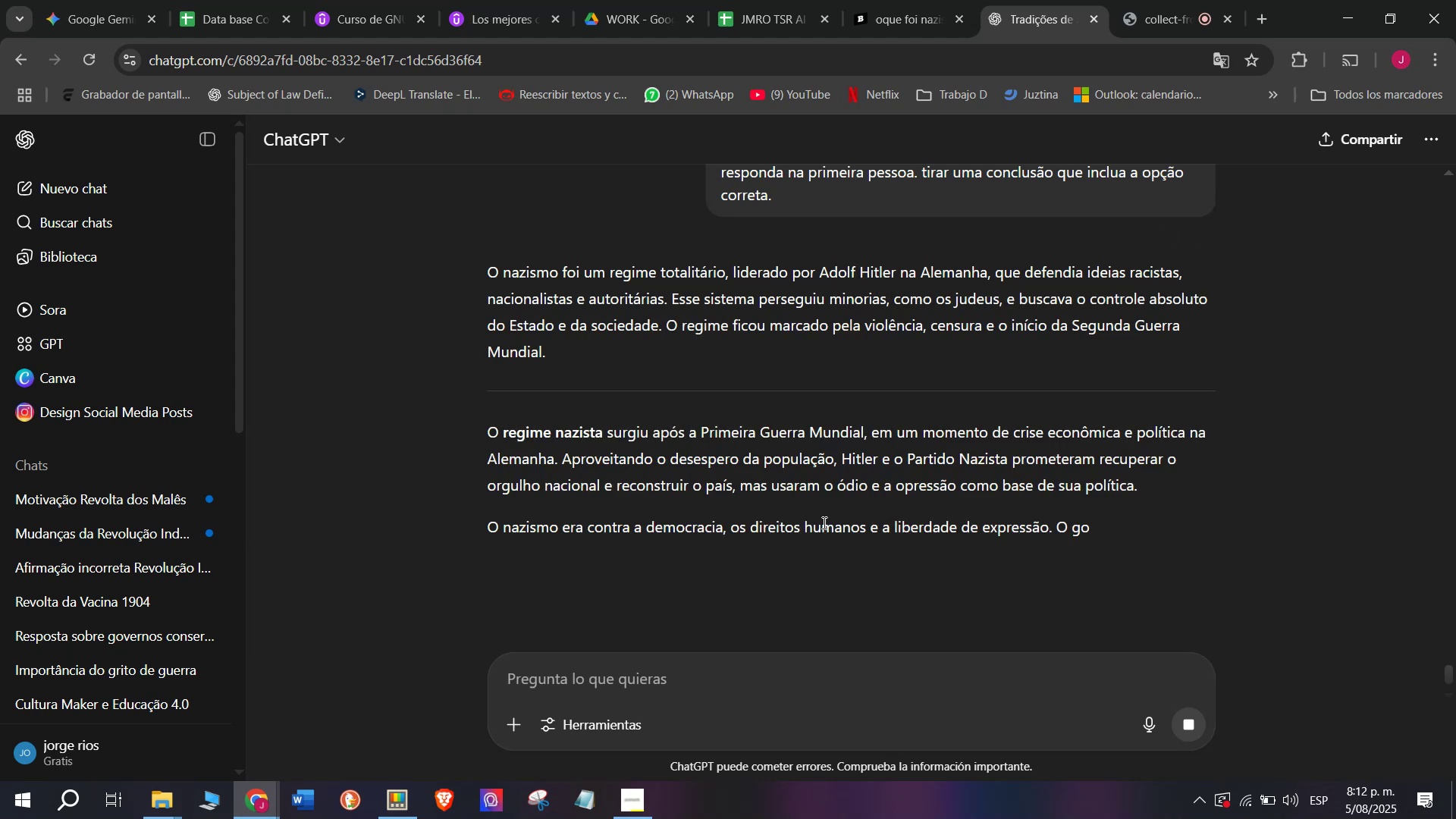 
wait(5.82)
 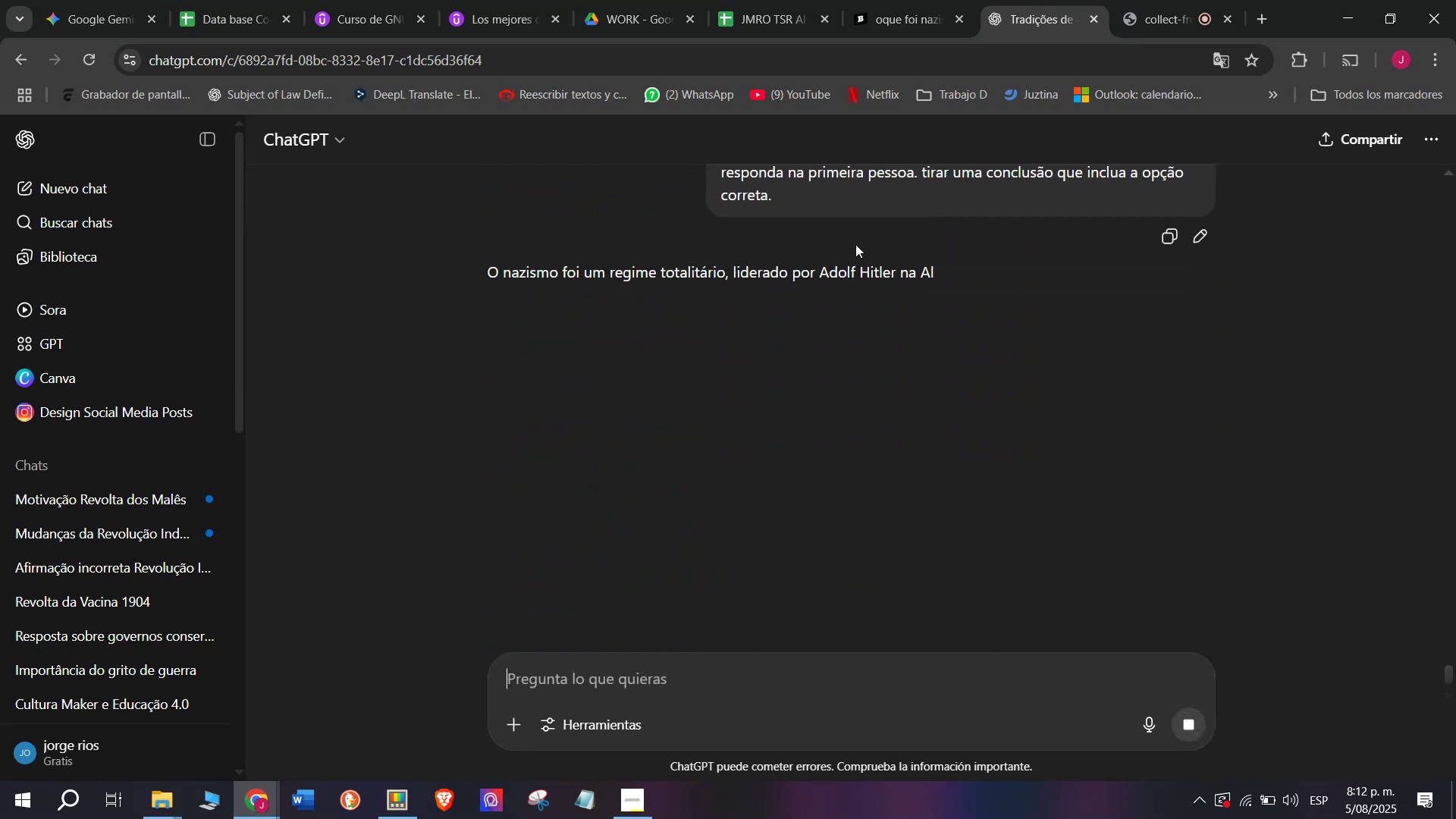 
left_click_drag(start_coordinate=[485, 275], to_coordinate=[906, 610])
 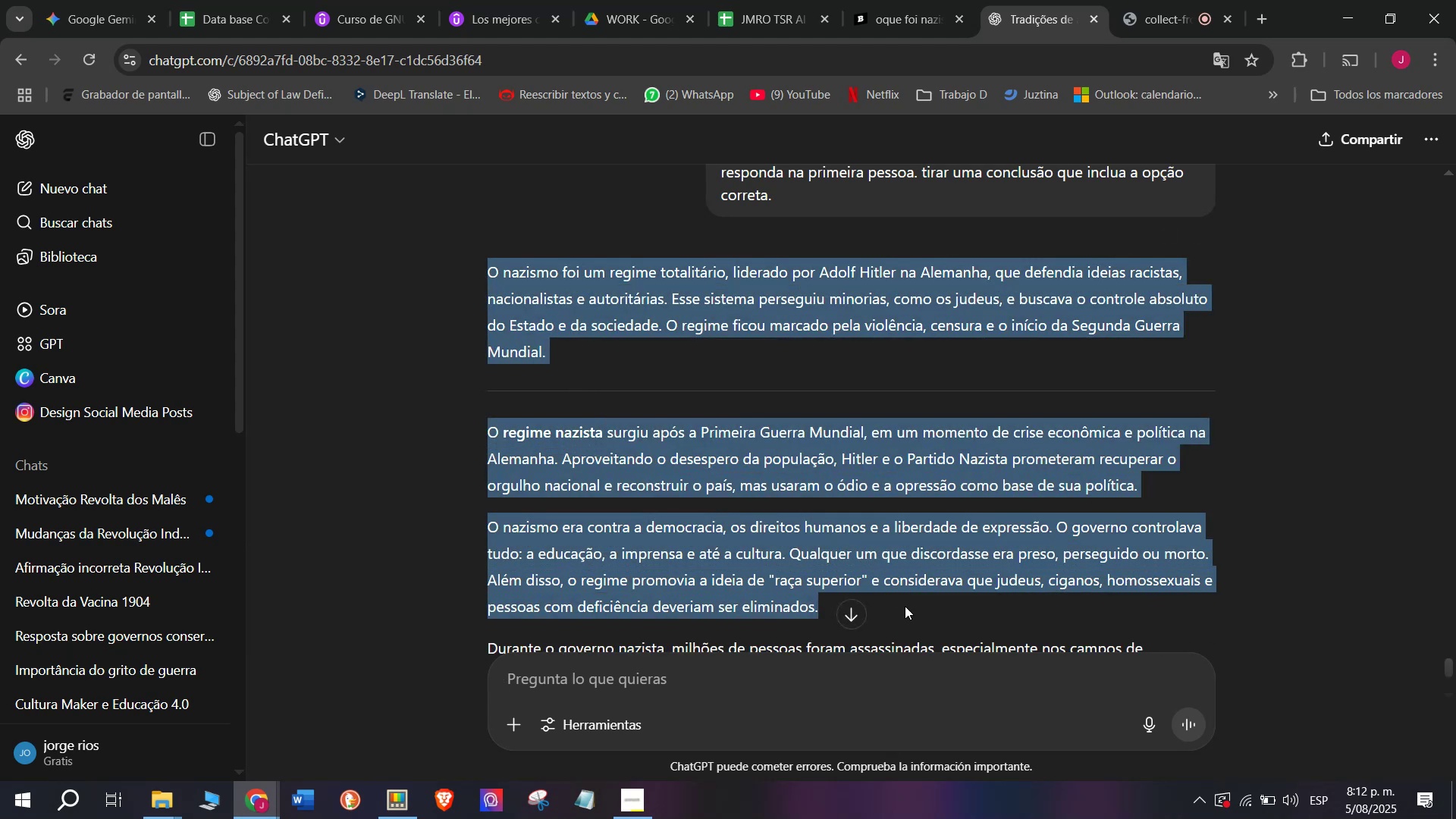 
key(Break)
 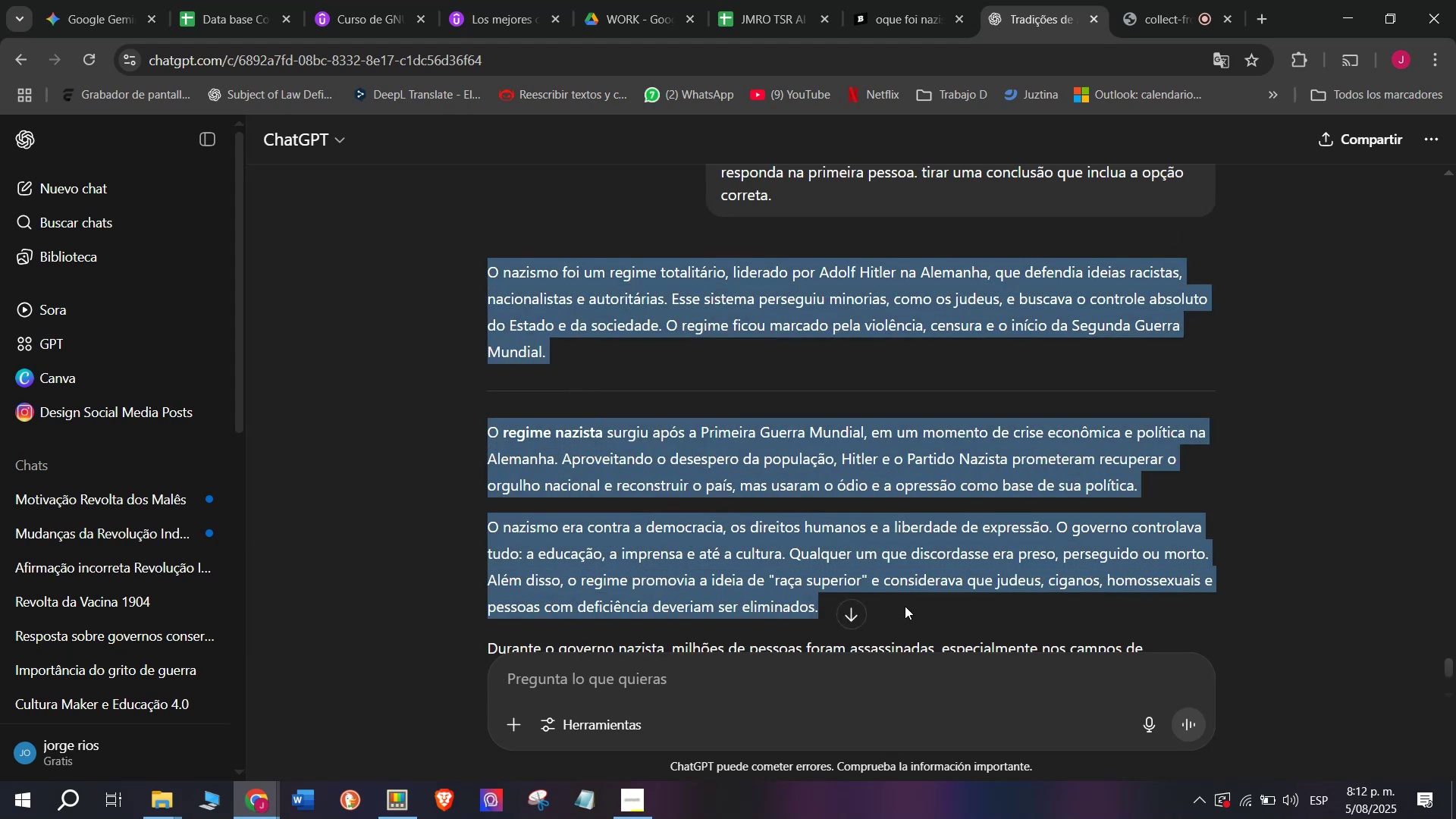 
key(Control+ControlLeft)
 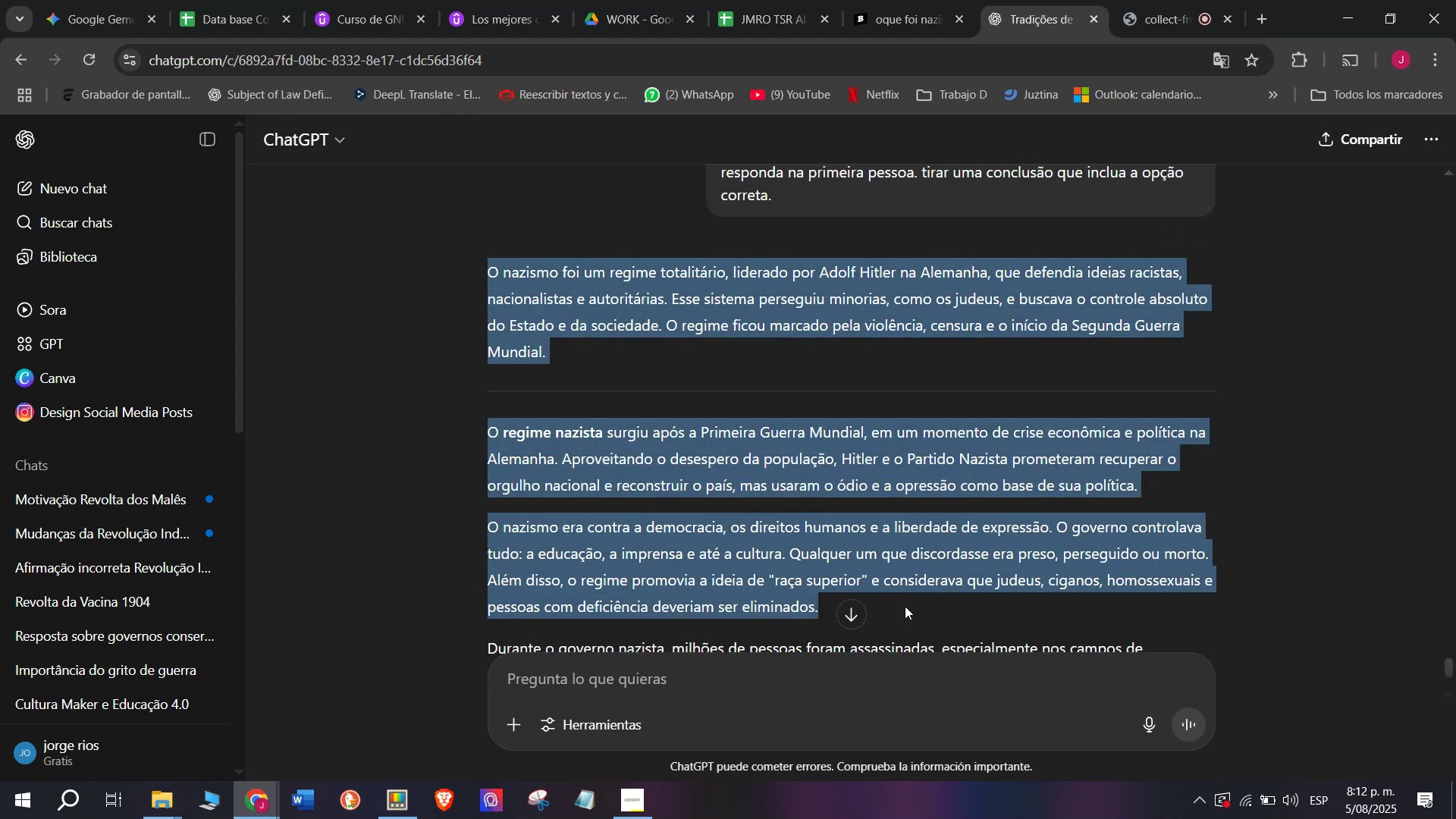 
key(Control+C)
 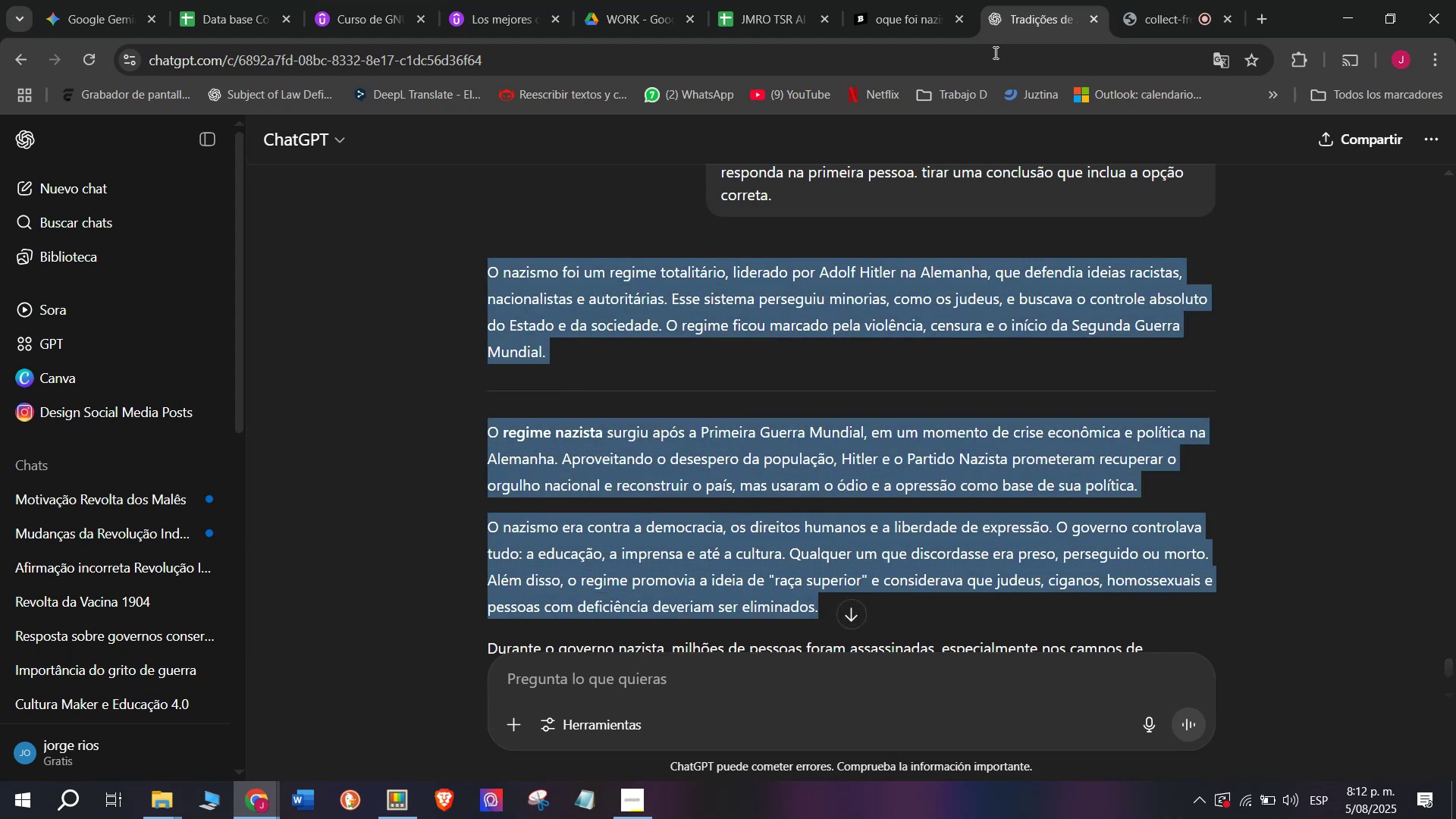 
left_click([902, 0])
 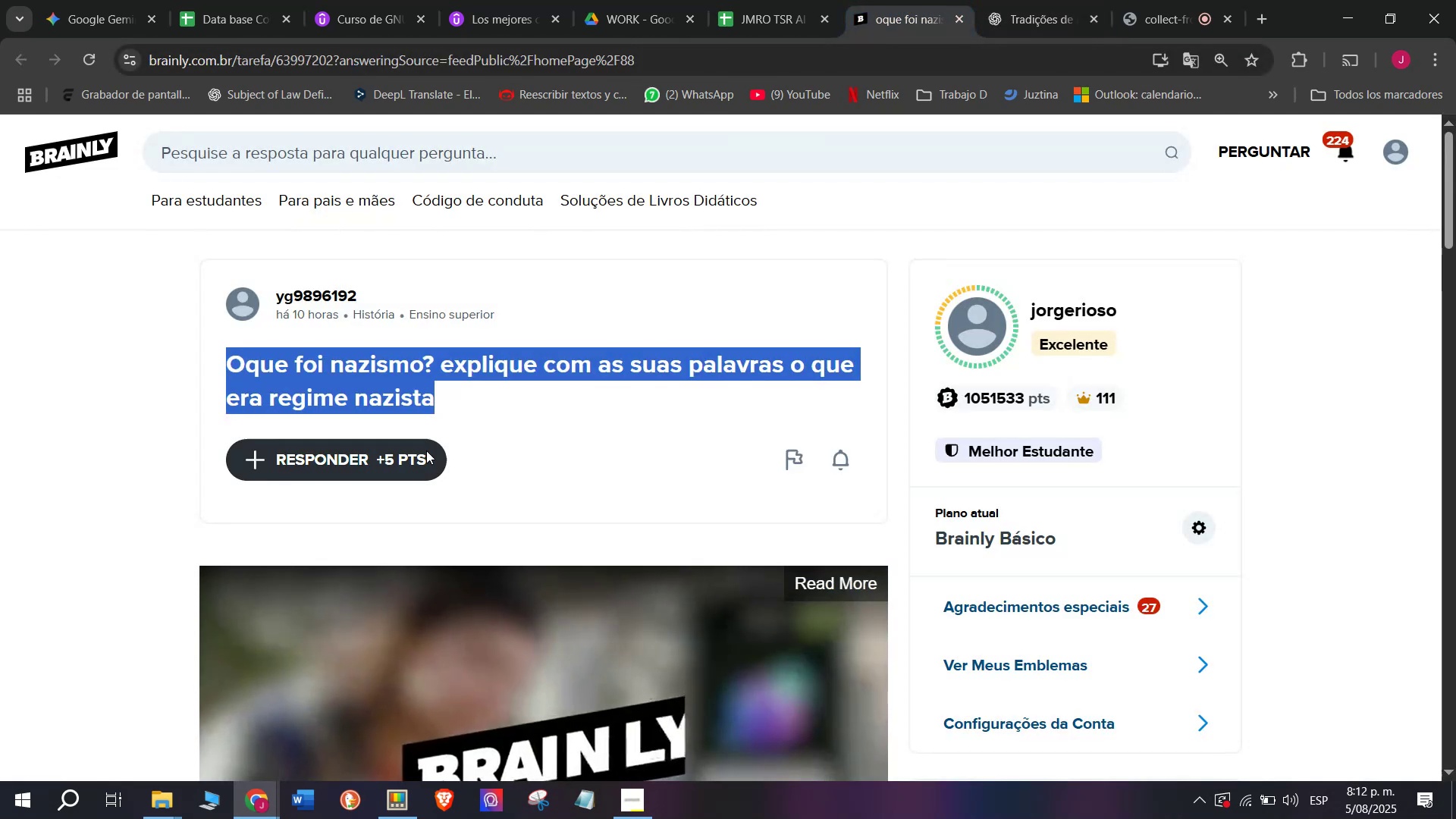 
left_click([420, 458])
 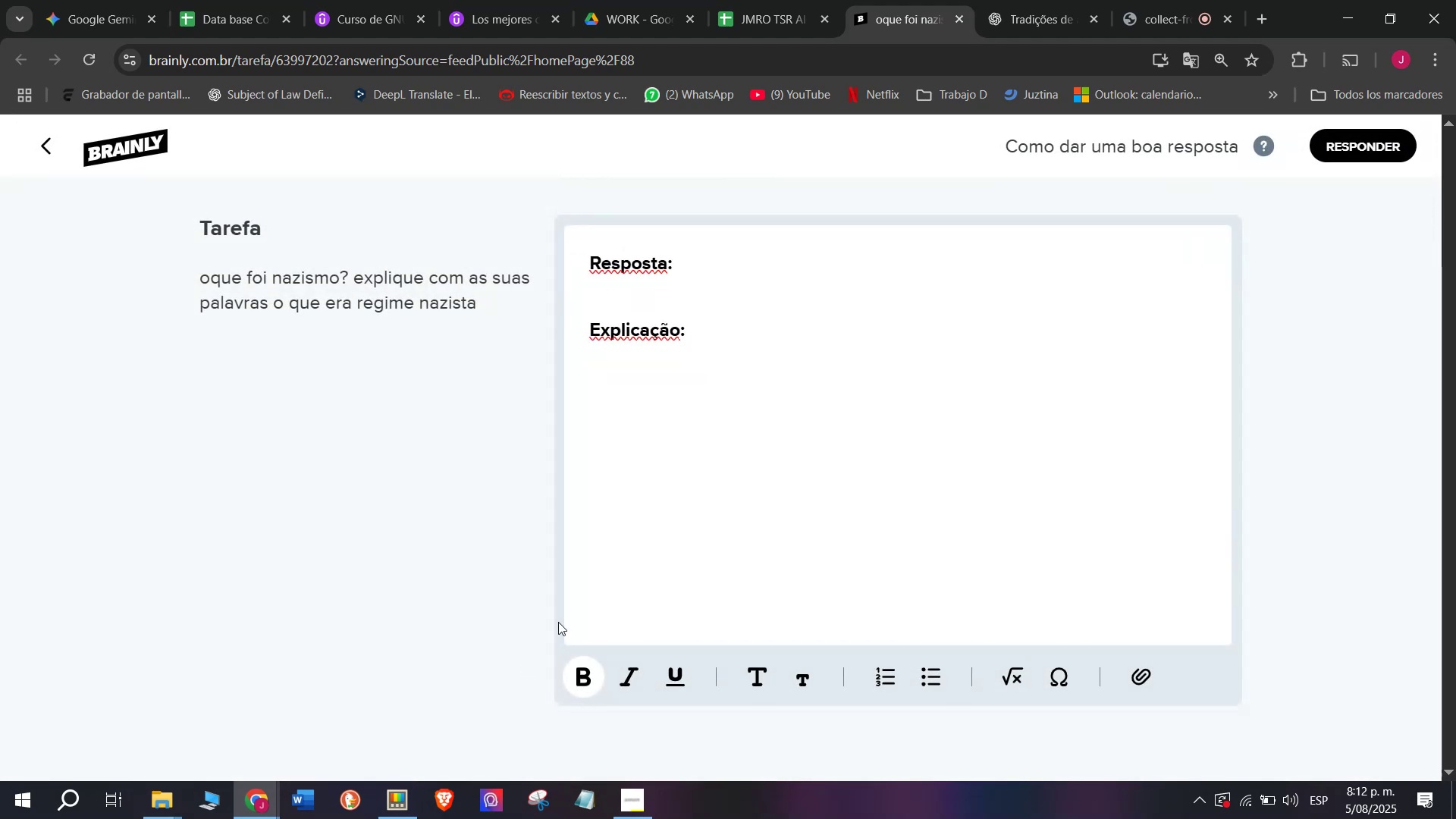 
left_click_drag(start_coordinate=[748, 434], to_coordinate=[387, 53])
 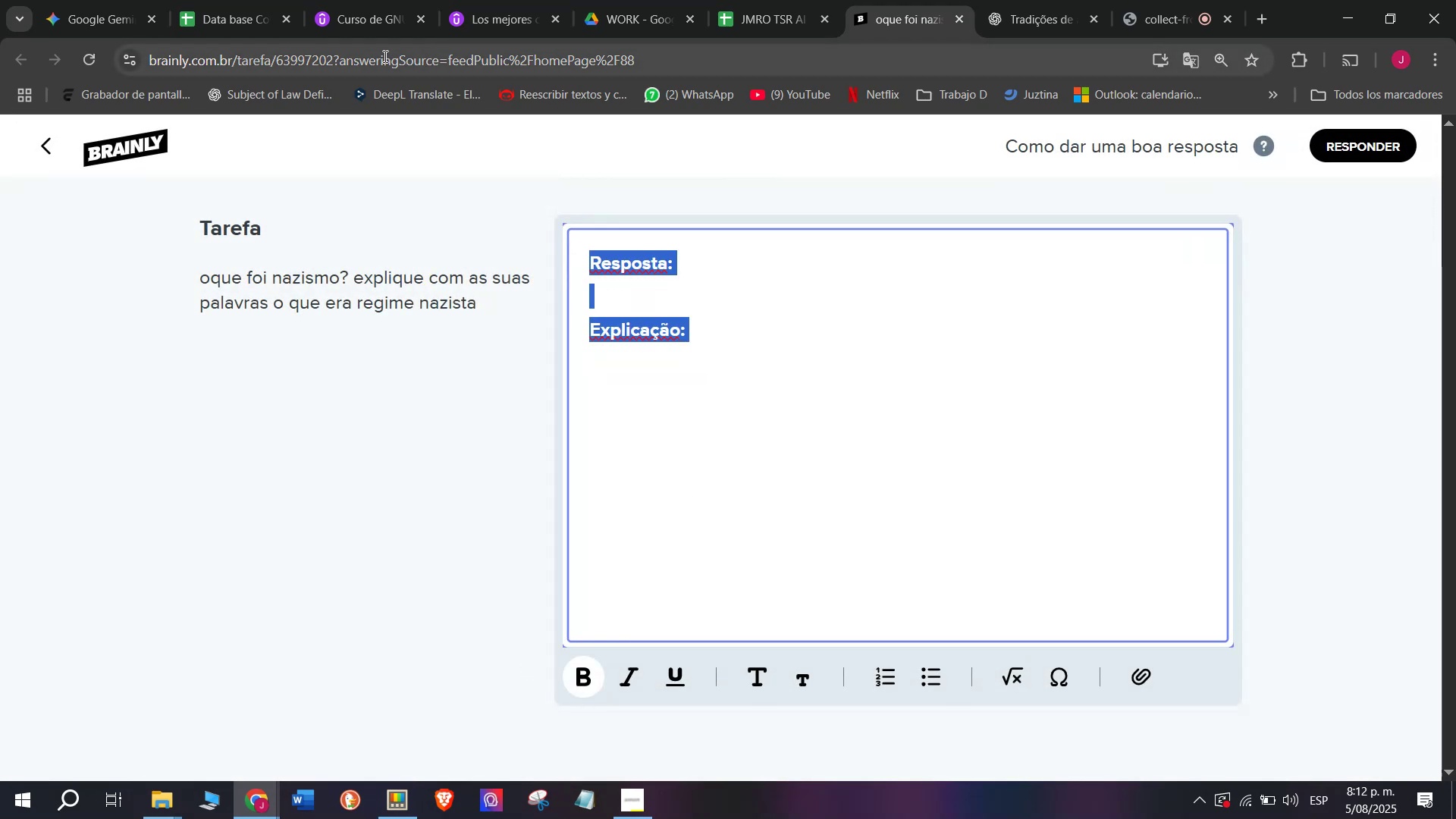 
key(Z)
 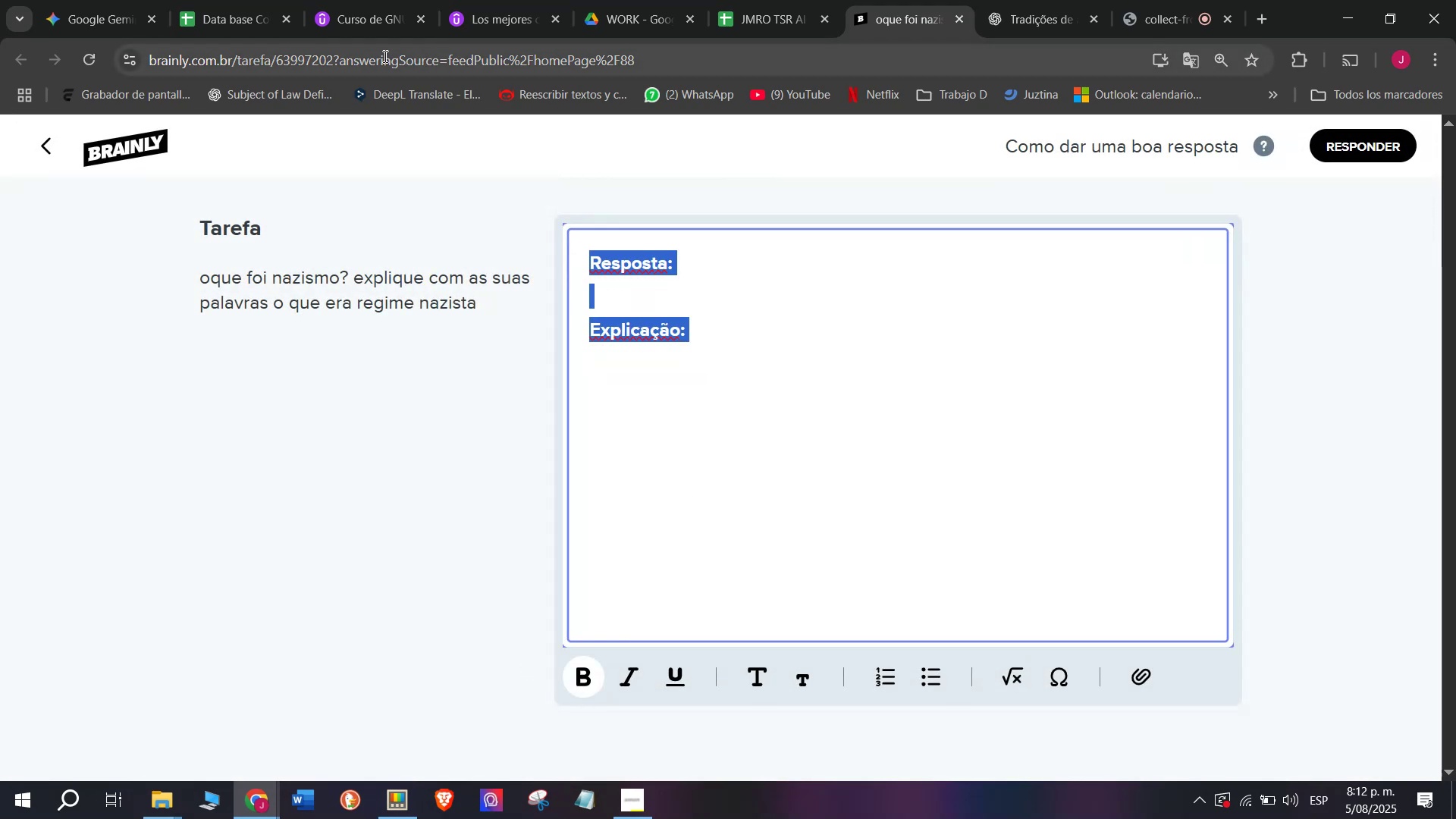 
key(Control+ControlLeft)
 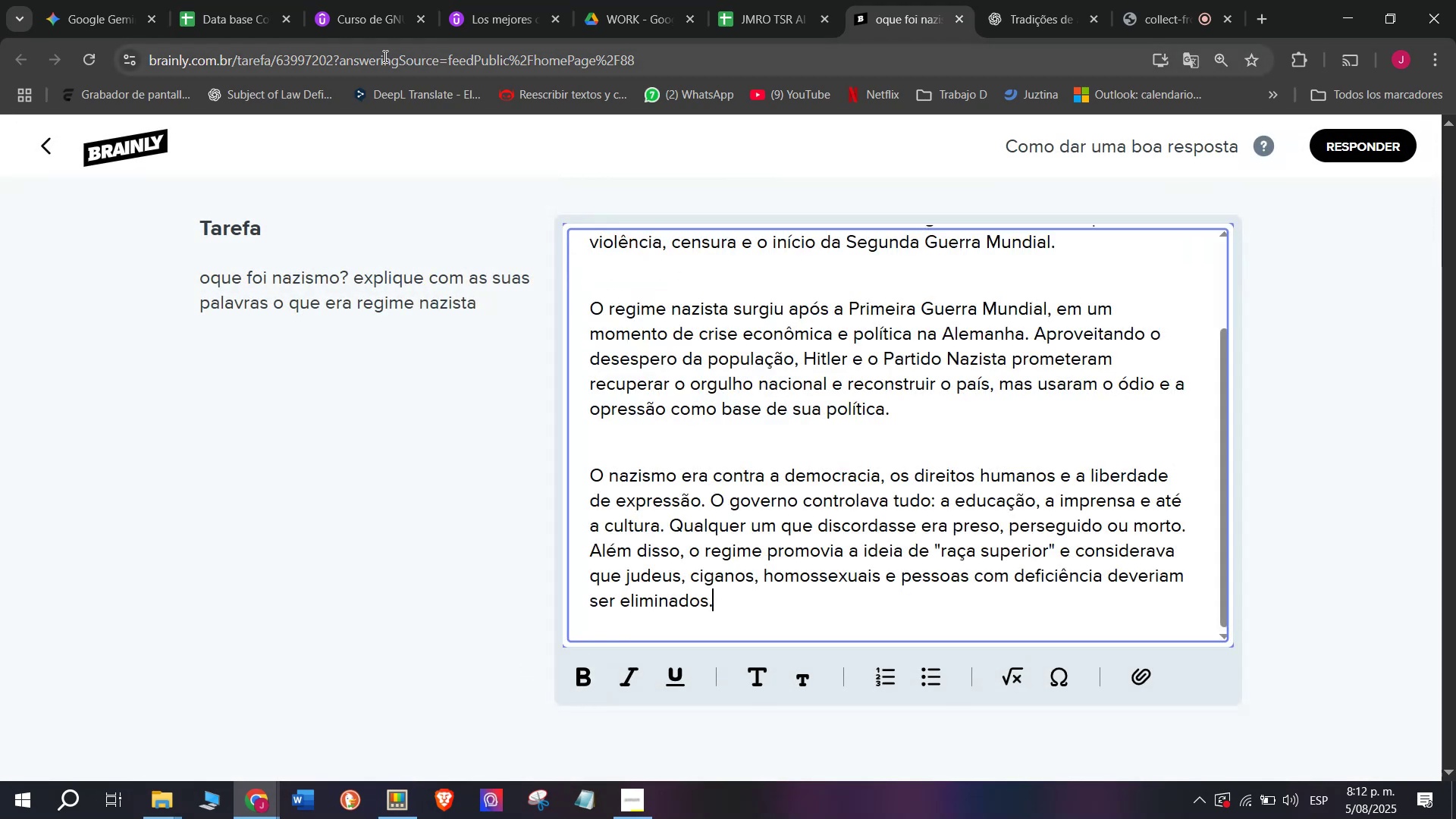 
key(Control+V)
 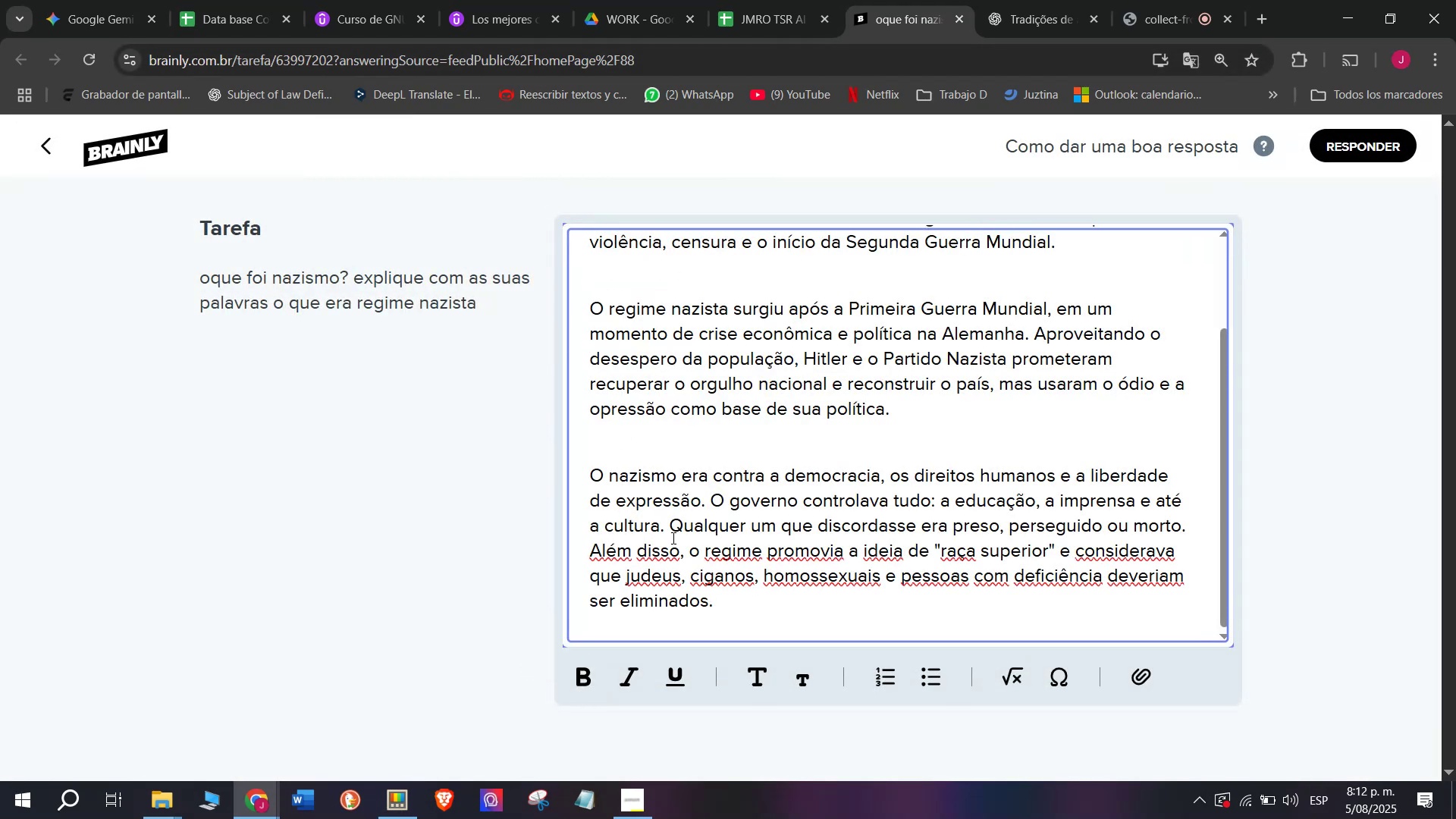 
left_click_drag(start_coordinate=[735, 601], to_coordinate=[422, 107])
 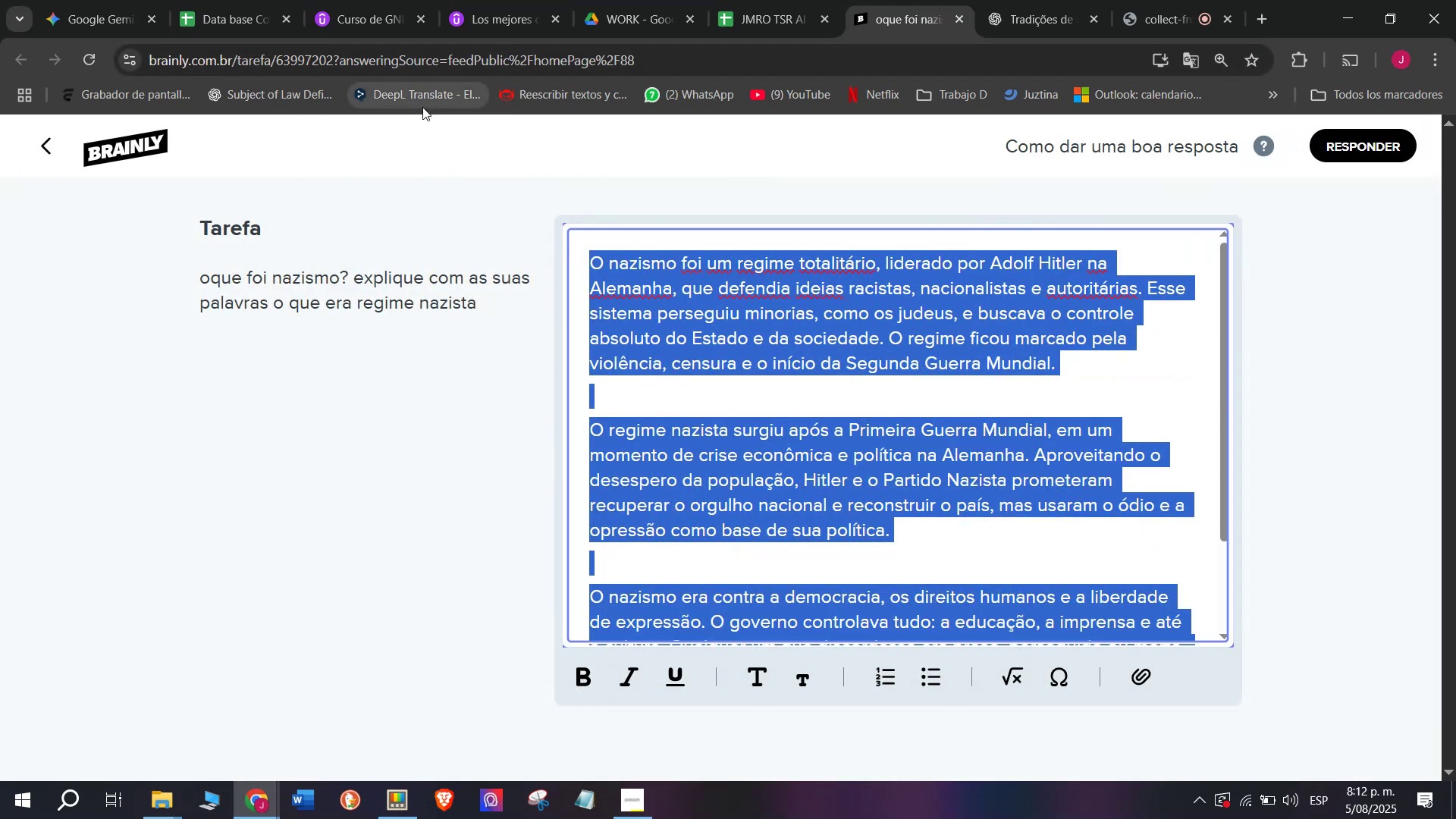 
key(Break)
 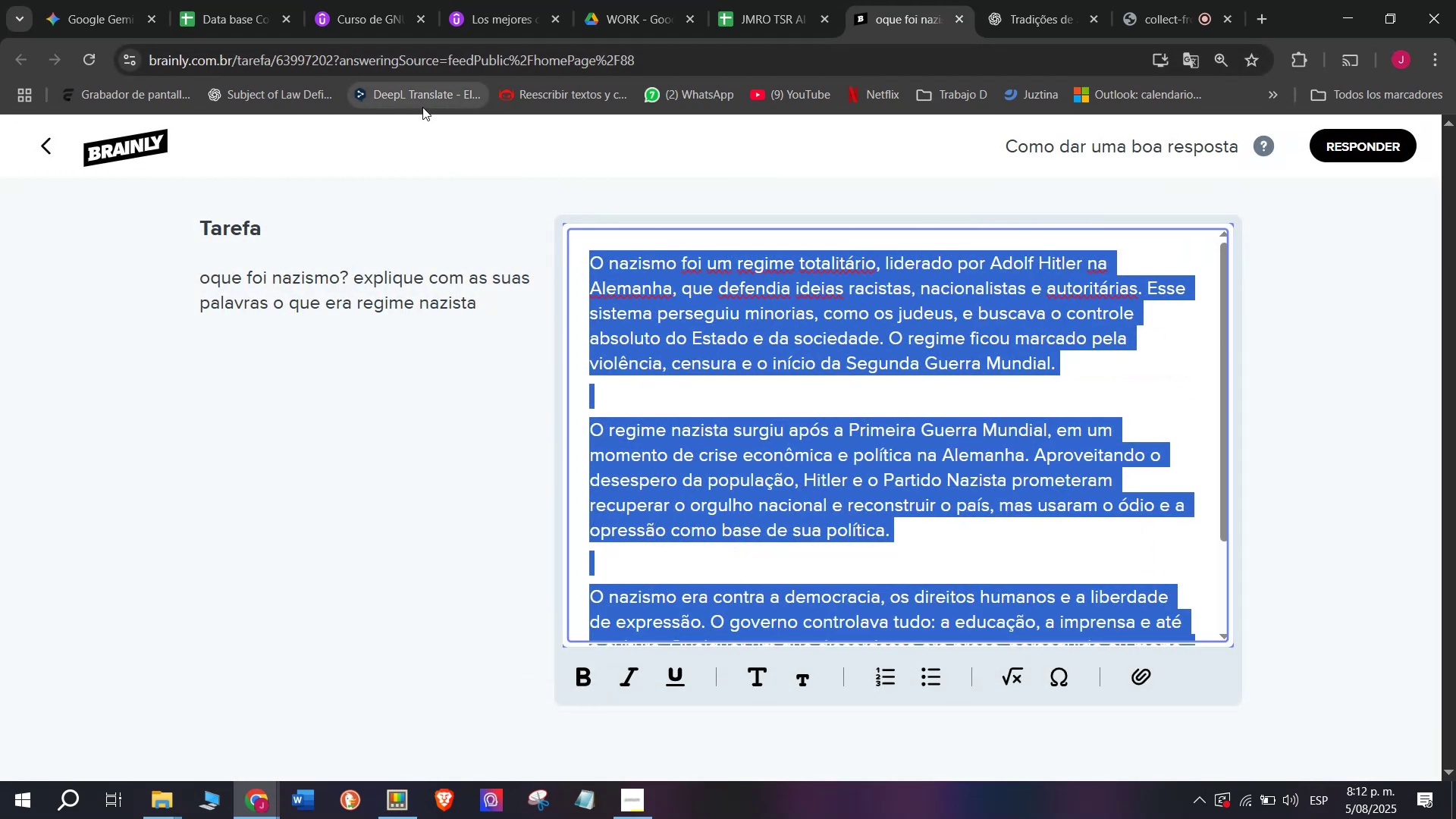 
key(Control+ControlLeft)
 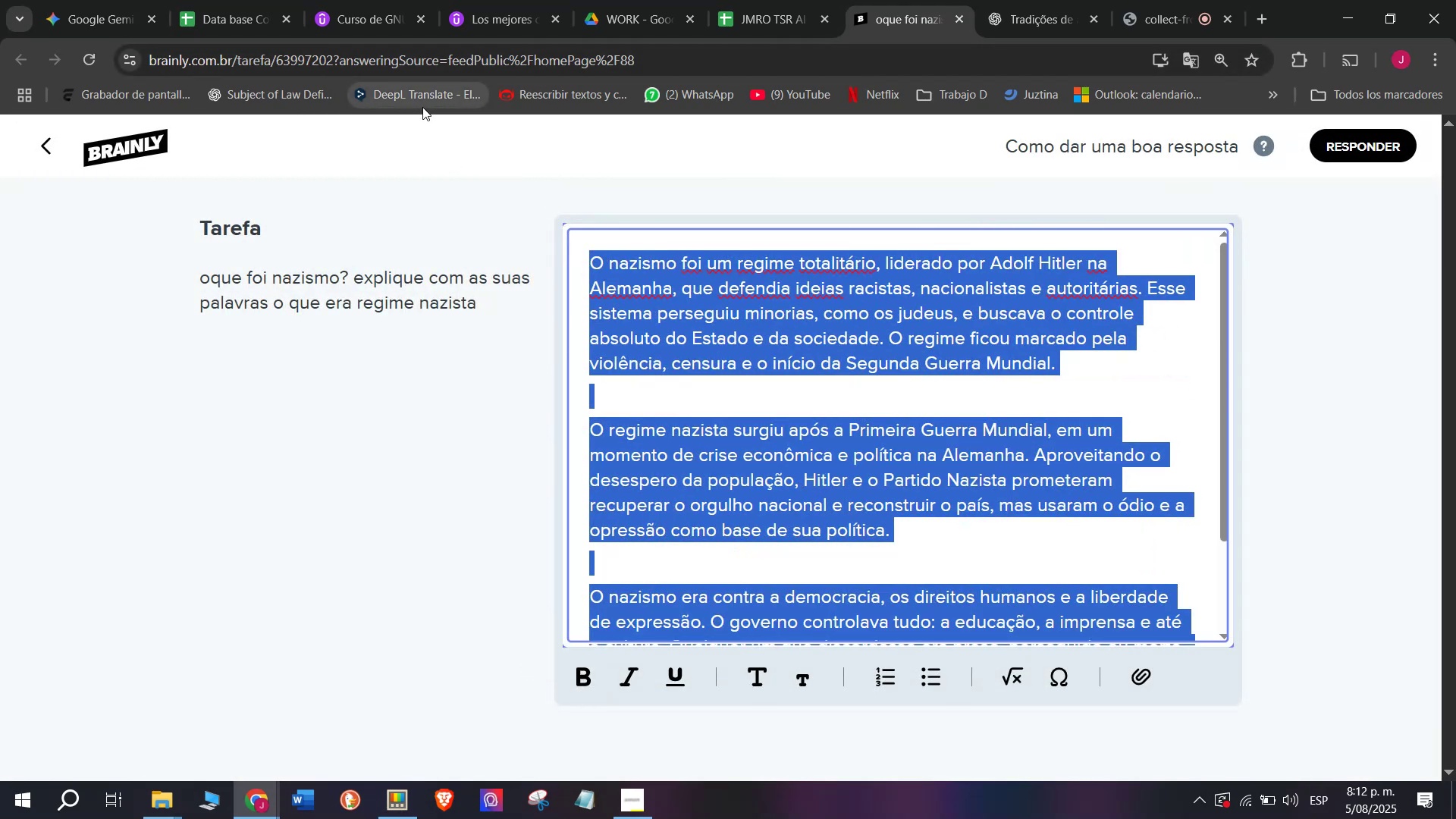 
key(Control+C)
 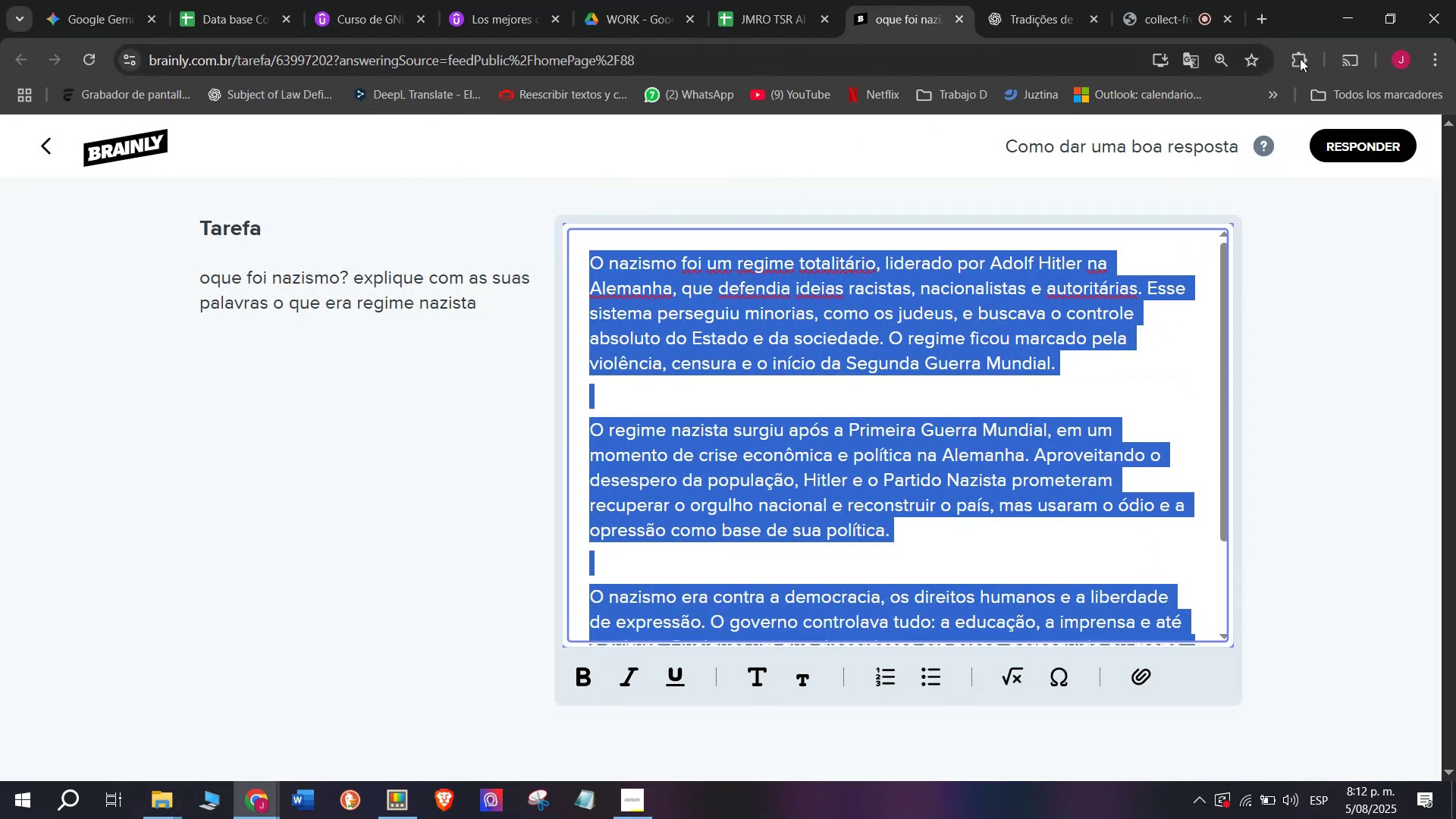 
left_click([1342, 133])
 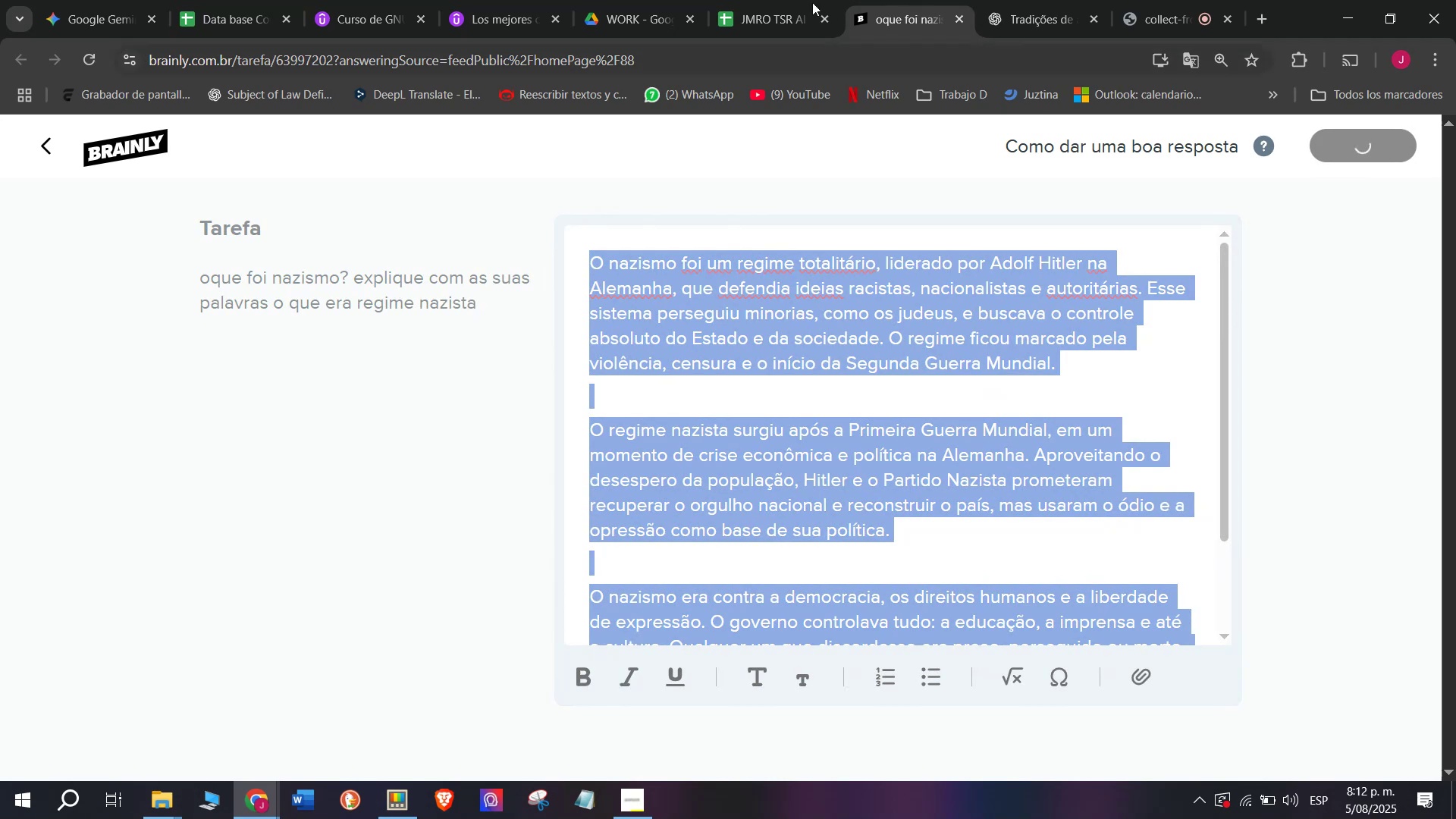 
left_click([780, 0])
 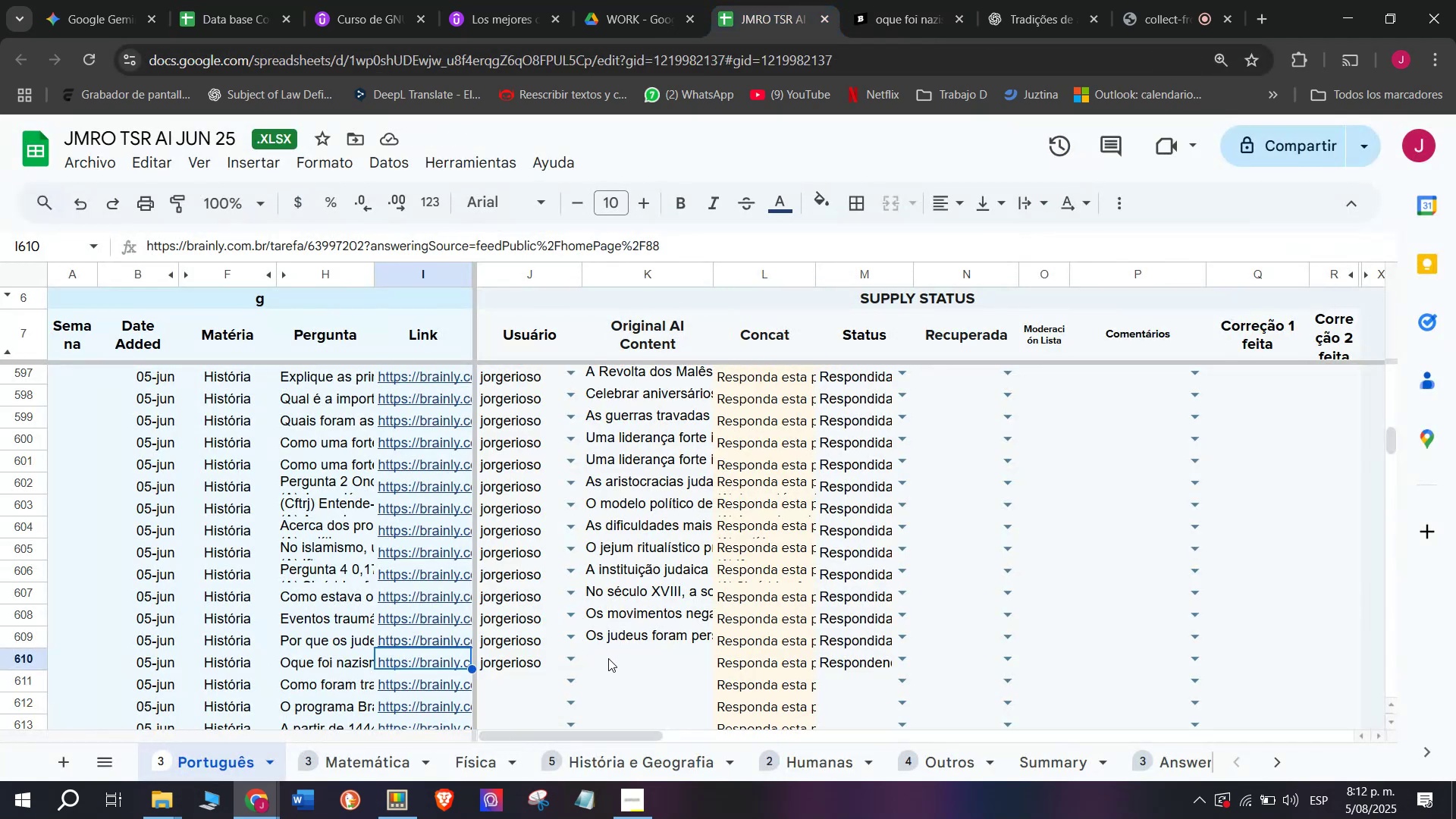 
double_click([609, 658])
 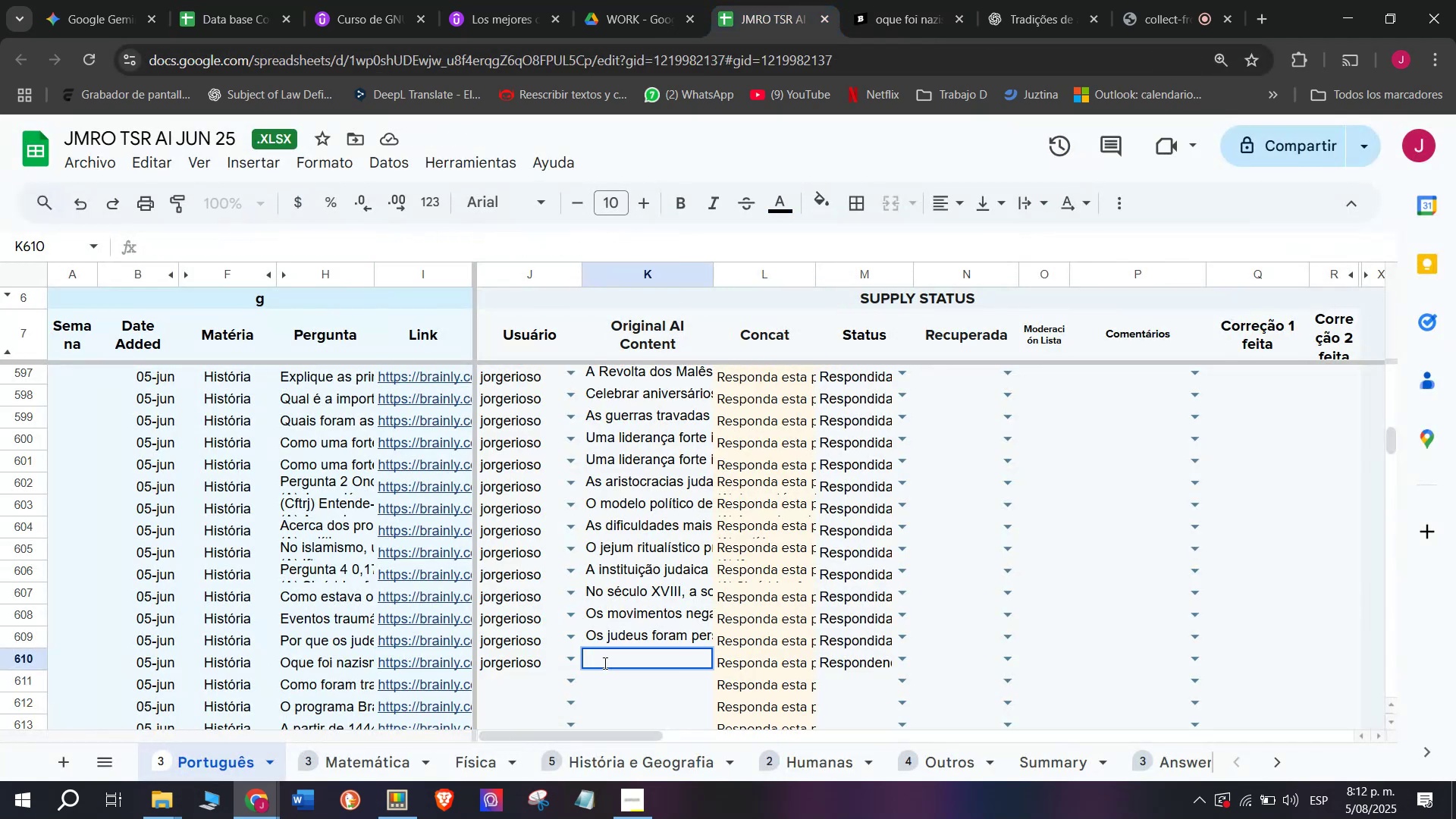 
key(Z)
 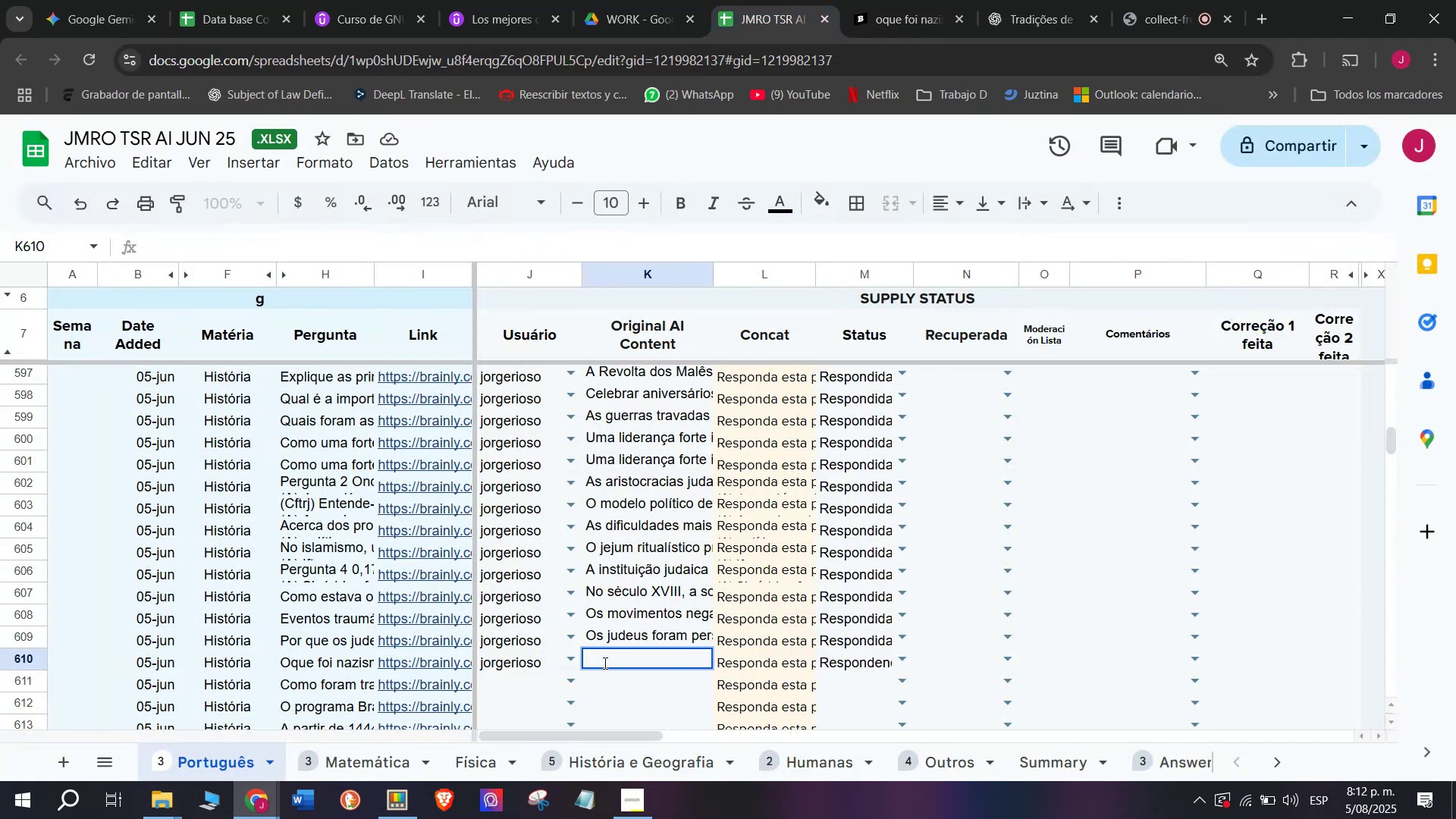 
key(Control+ControlLeft)
 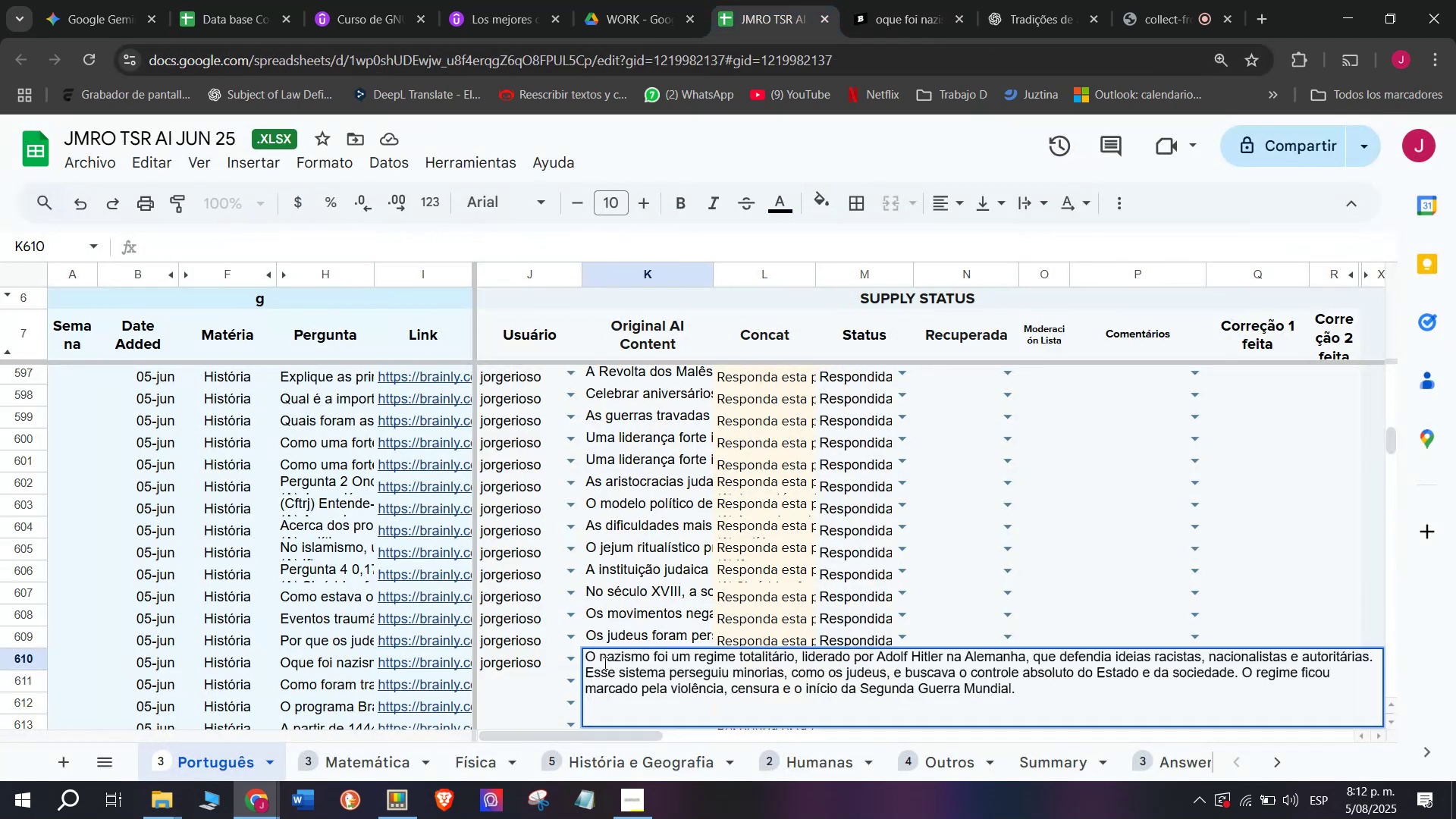 
key(Control+V)
 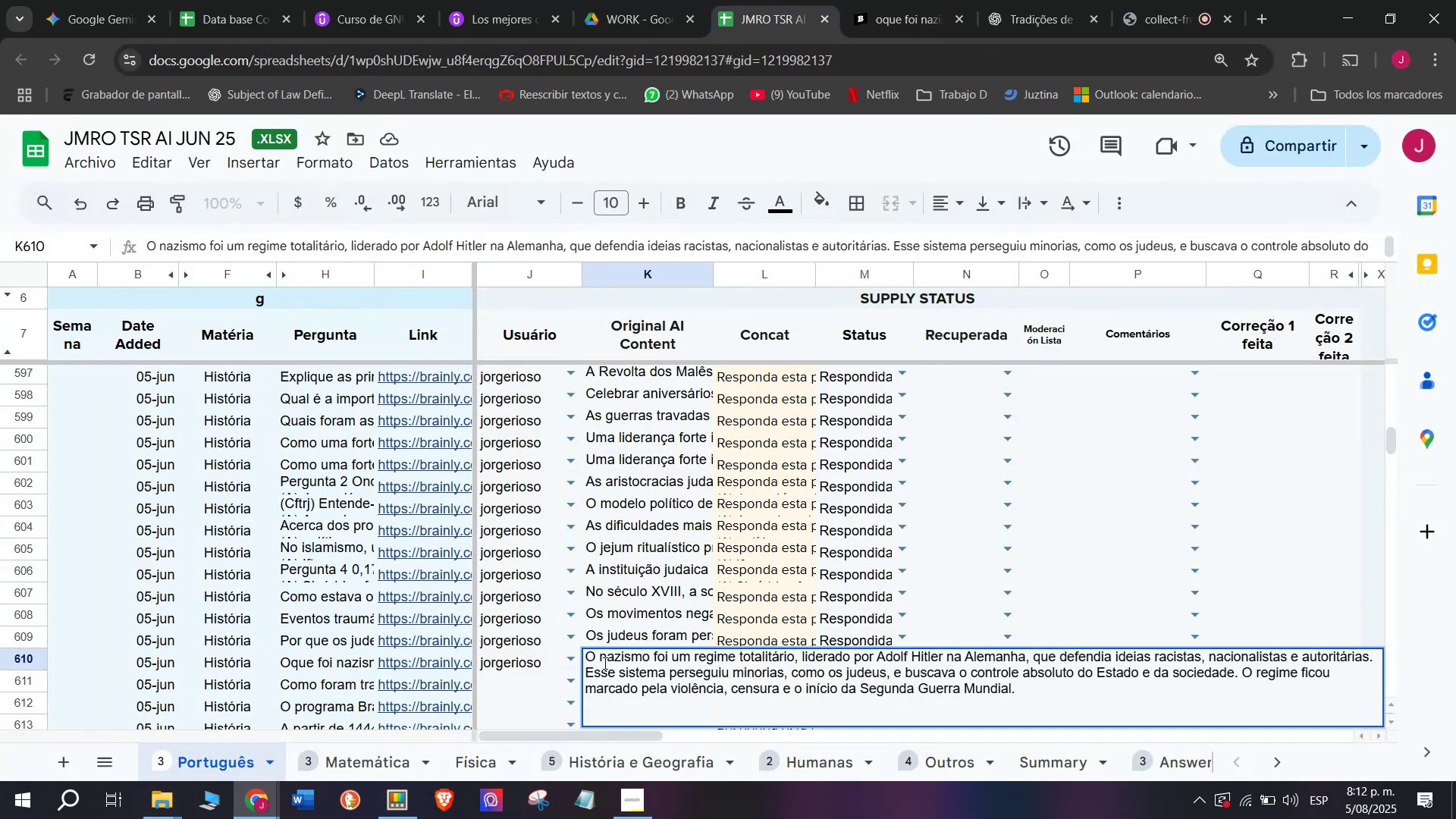 
key(Enter)
 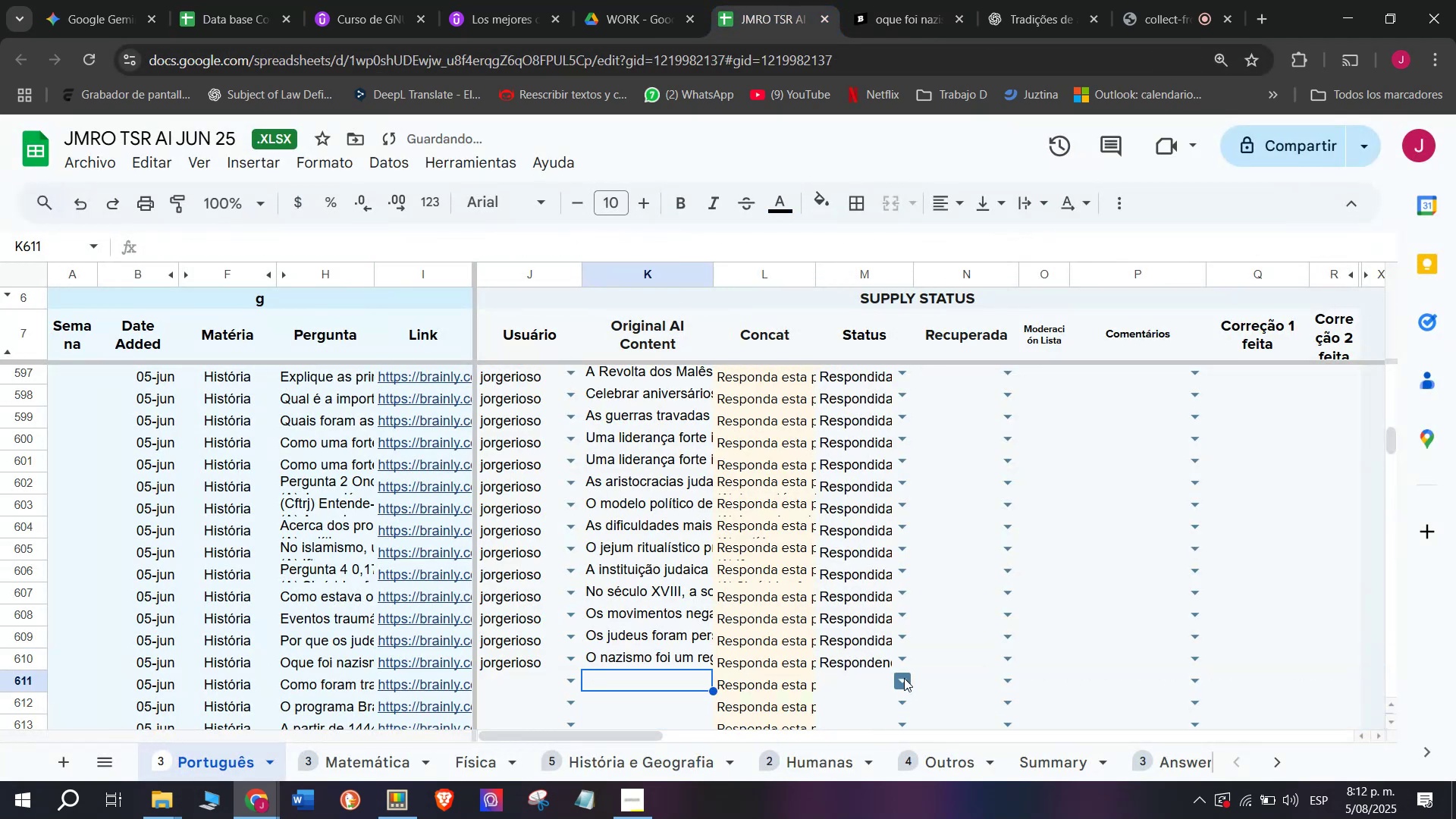 
left_click([904, 661])
 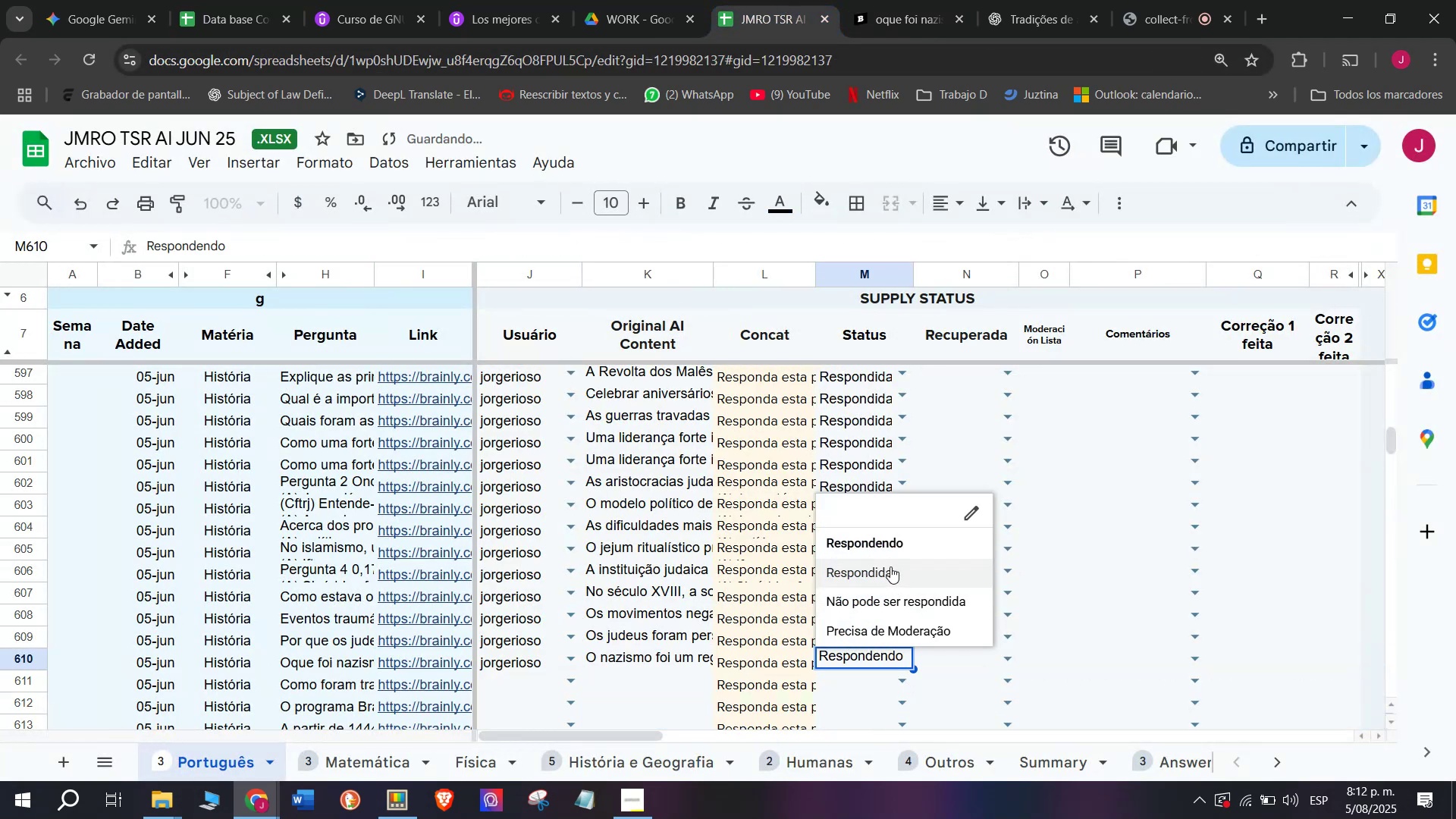 
left_click([890, 565])
 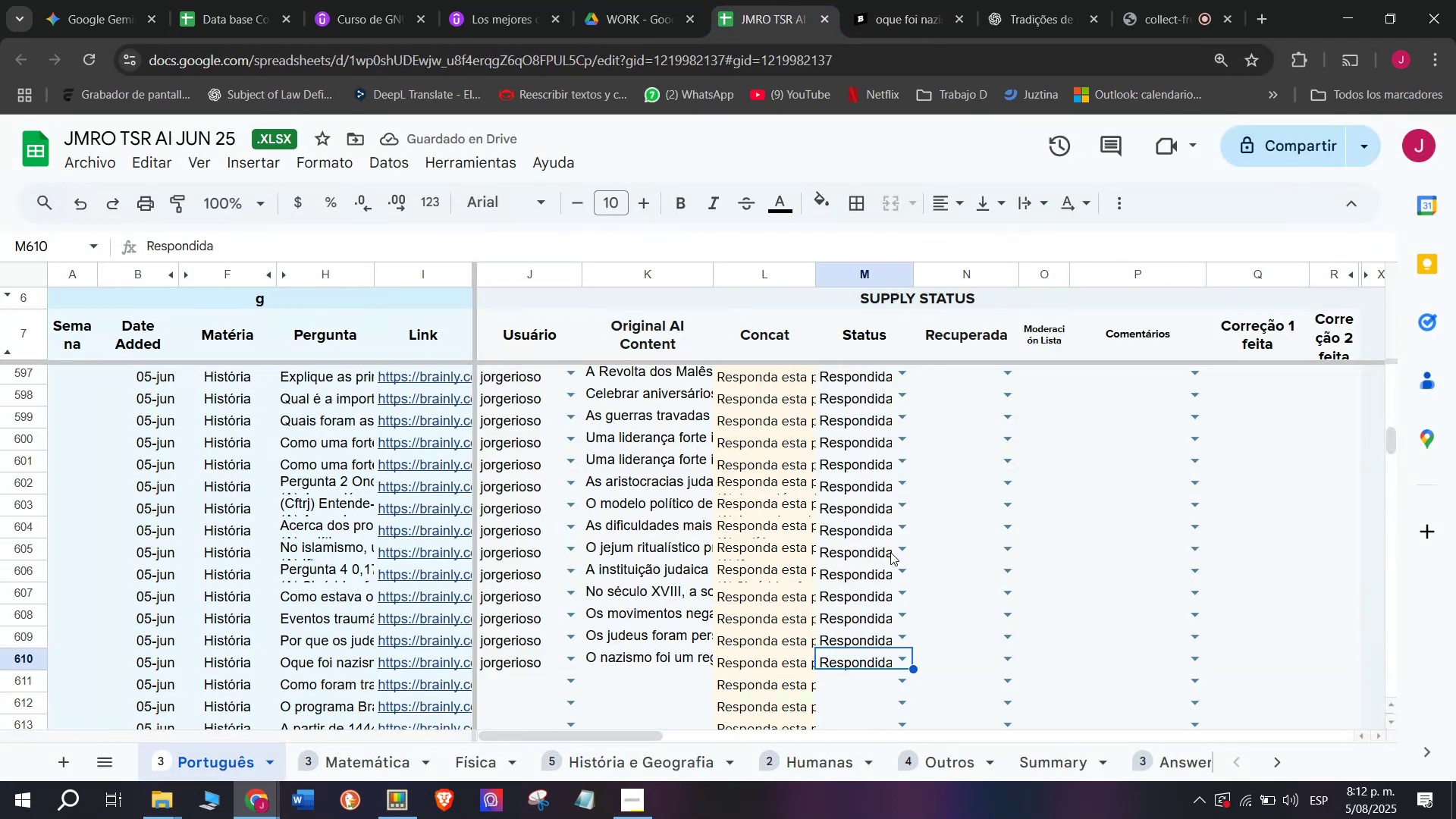 
left_click([1167, 0])
 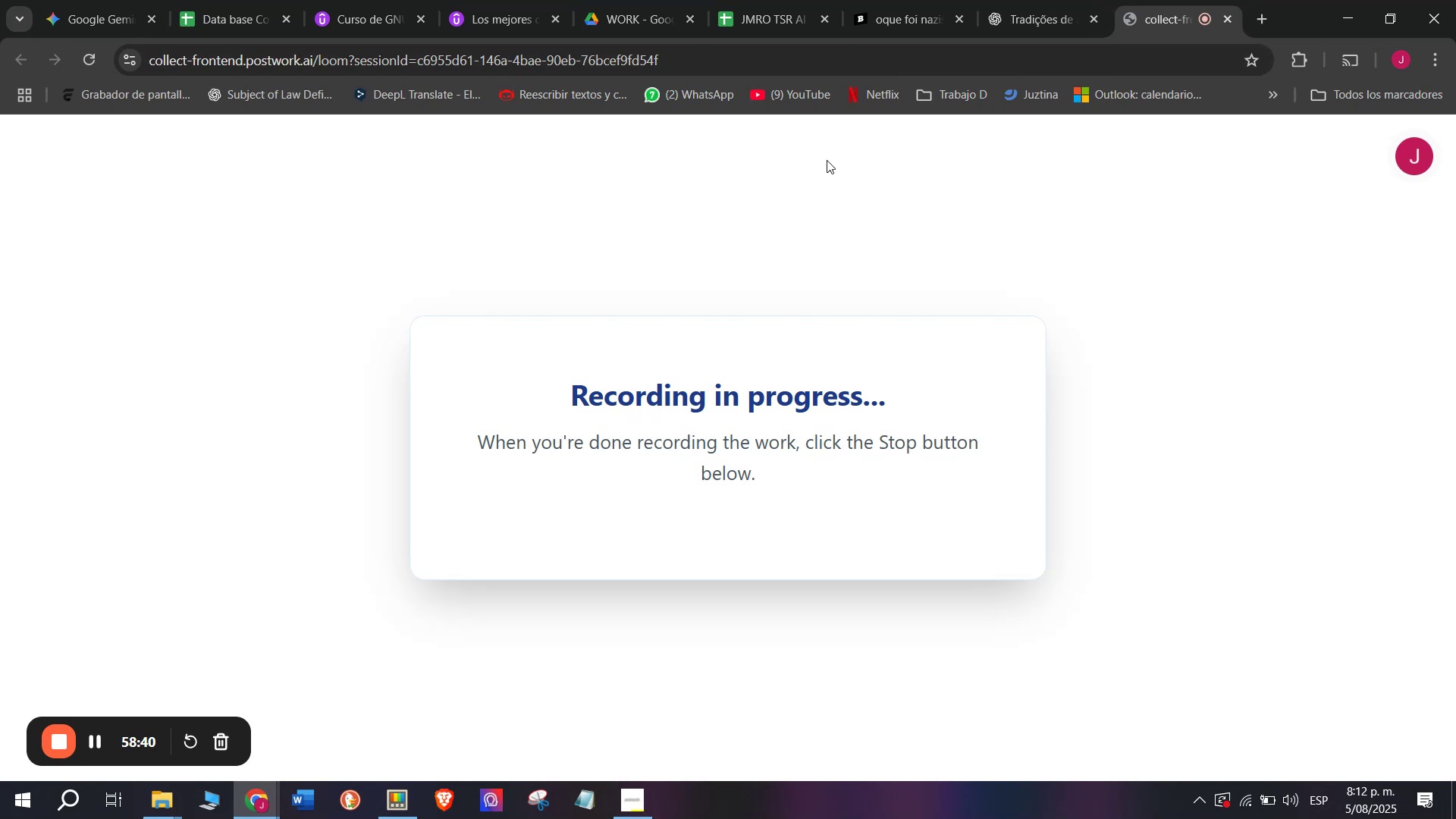 
left_click([765, 0])
 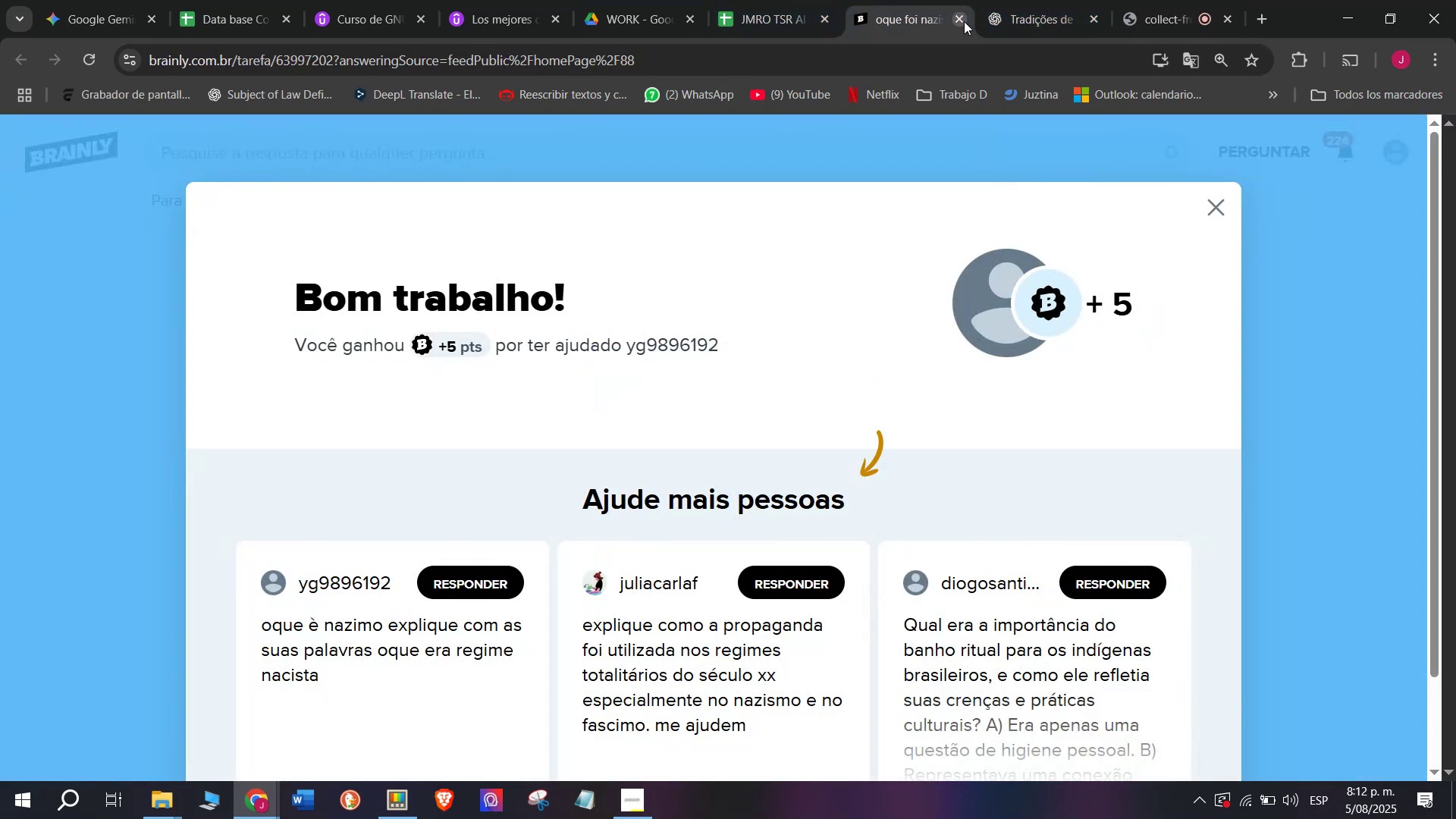 
double_click([761, 0])
 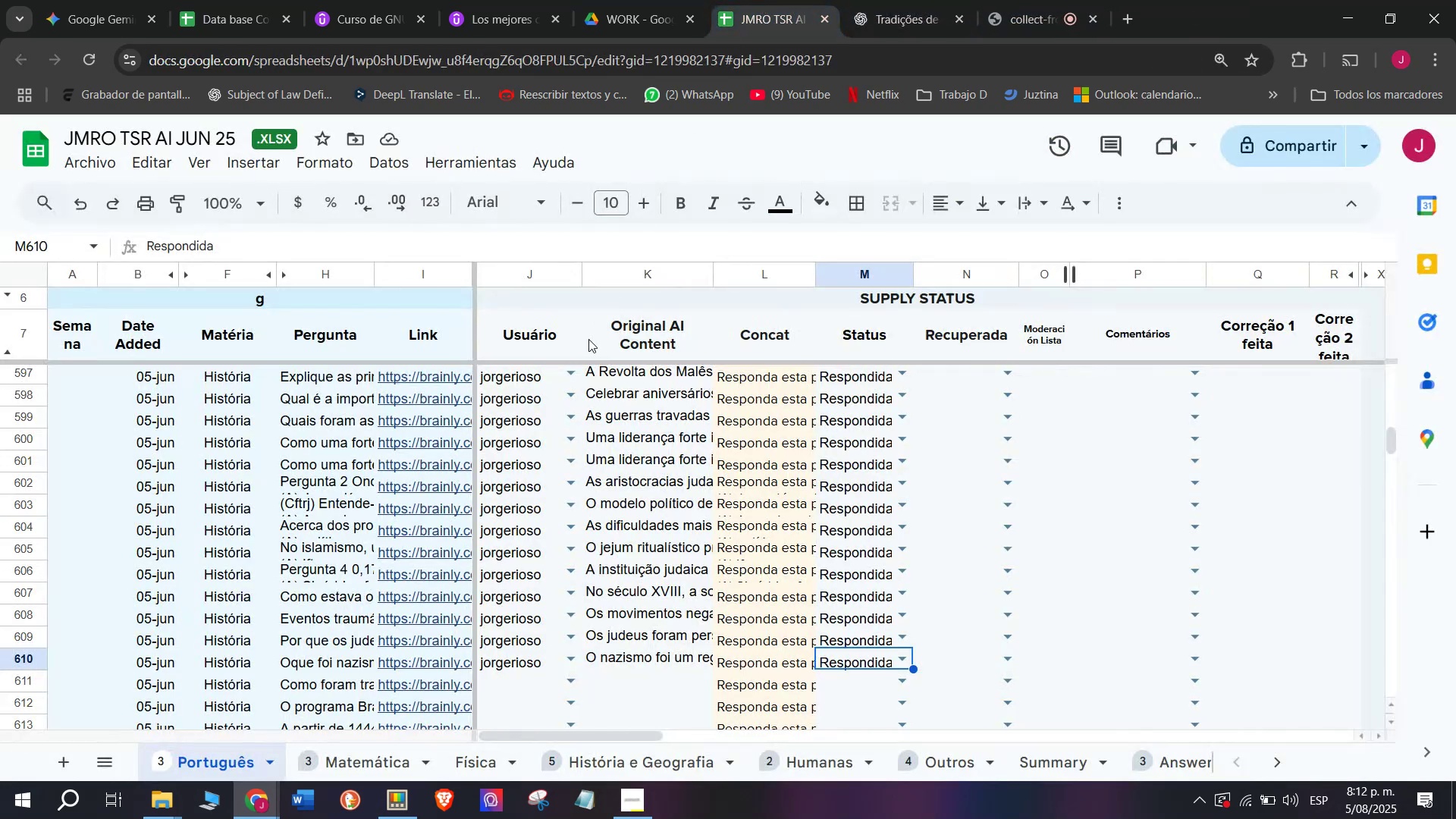 
scroll: coordinate [585, 347], scroll_direction: down, amount: 1.0
 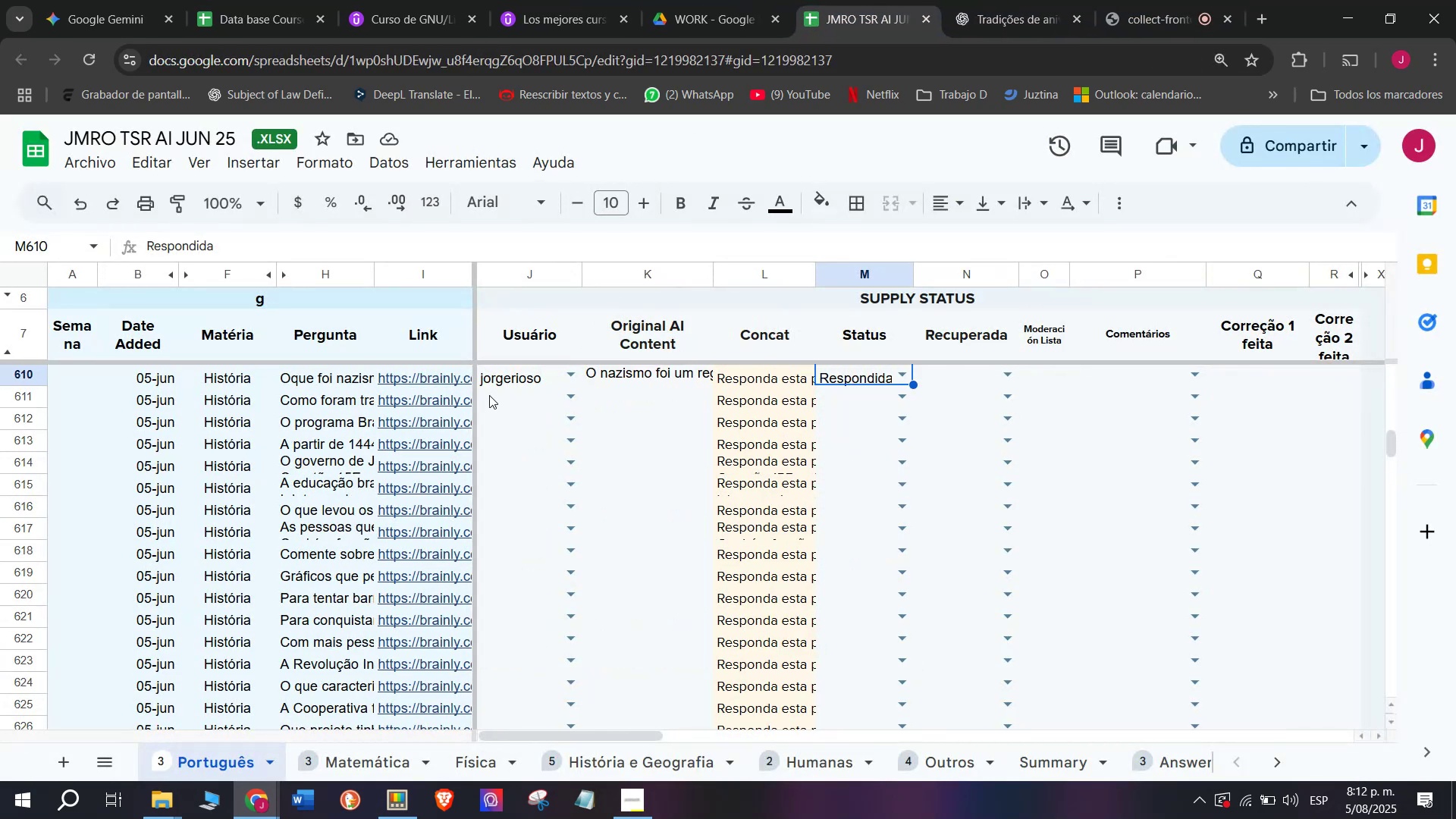 
left_click([485, 398])
 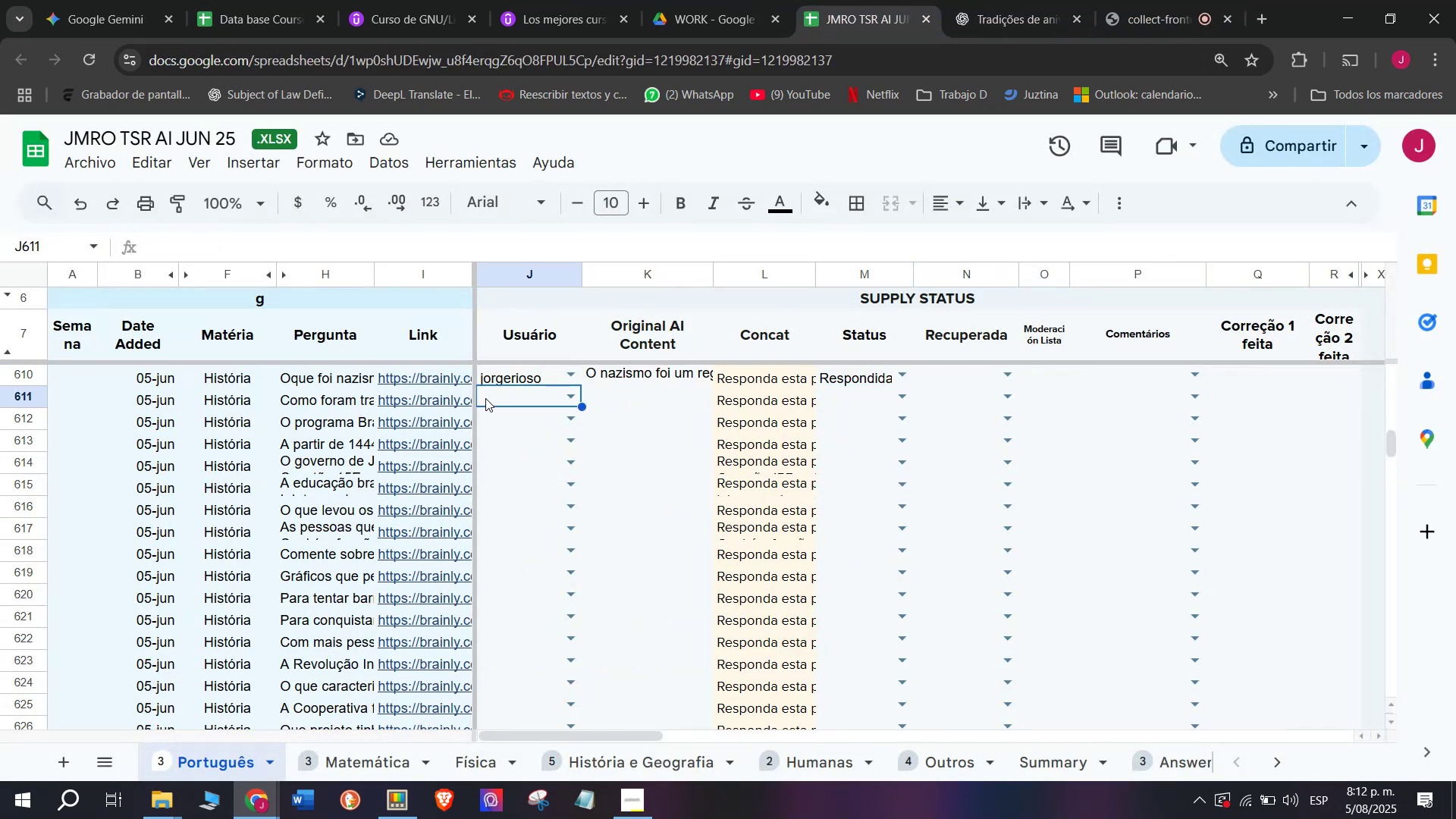 
key(J)
 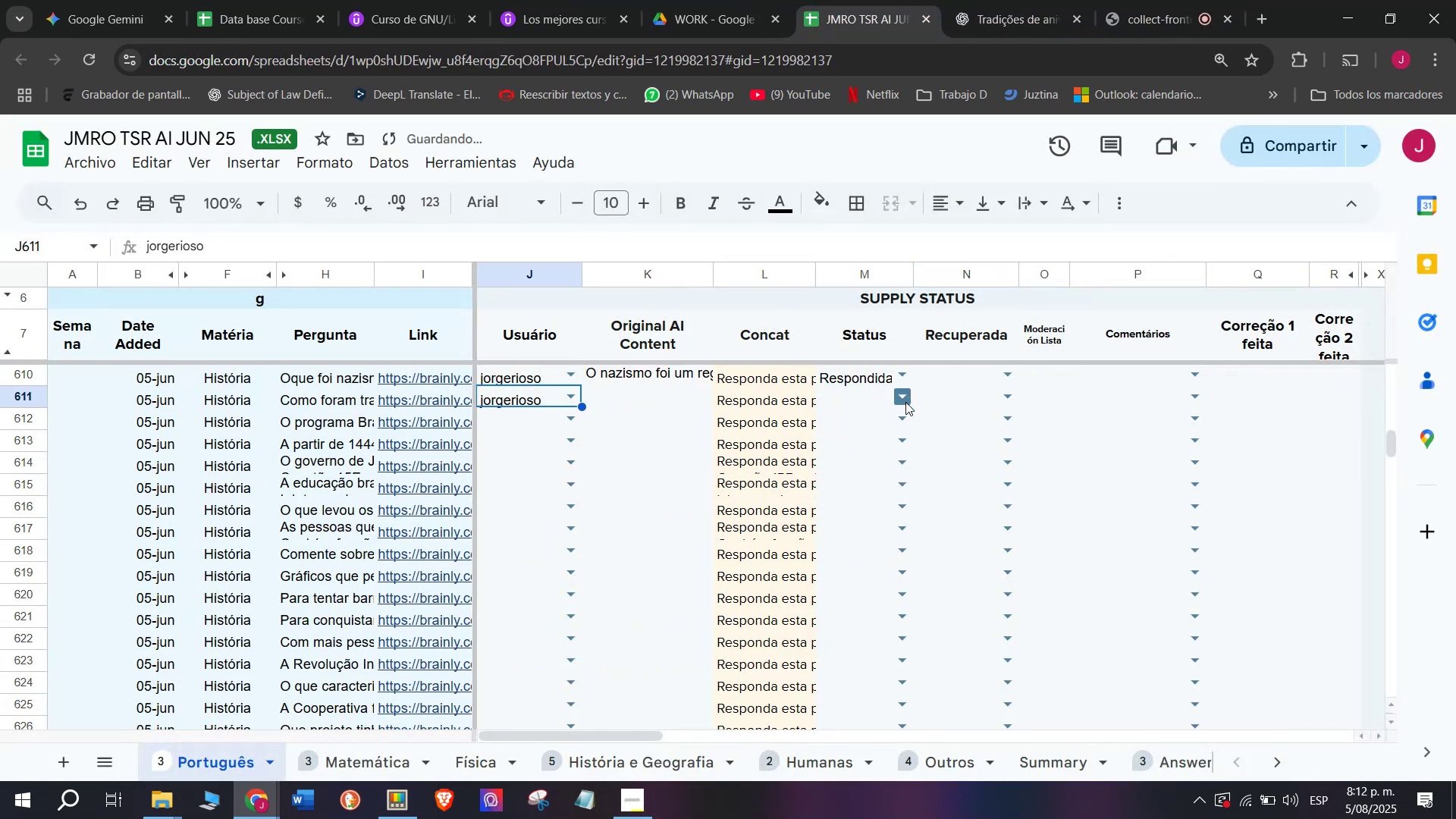 
double_click([883, 419])
 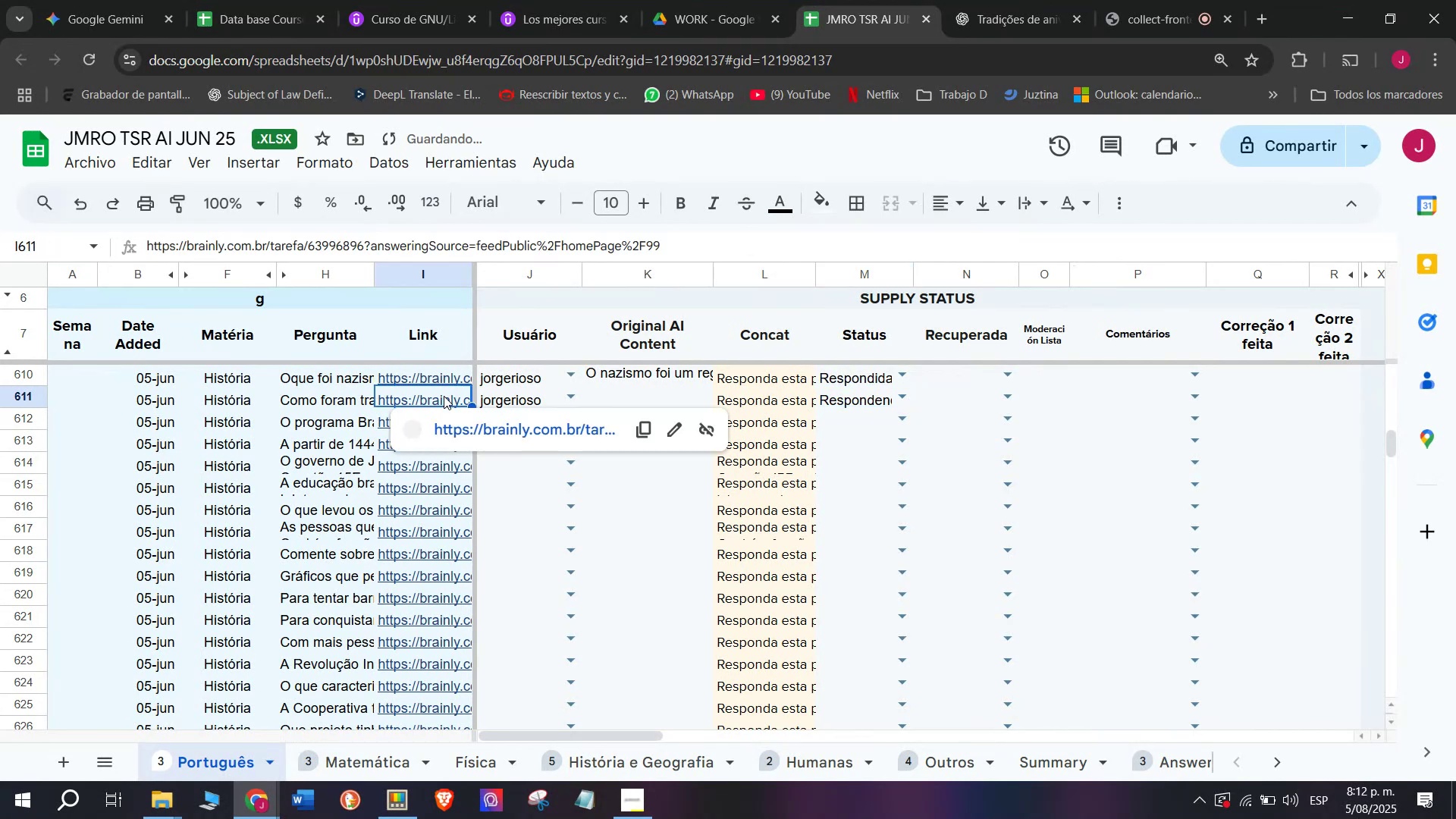 
left_click([455, 425])
 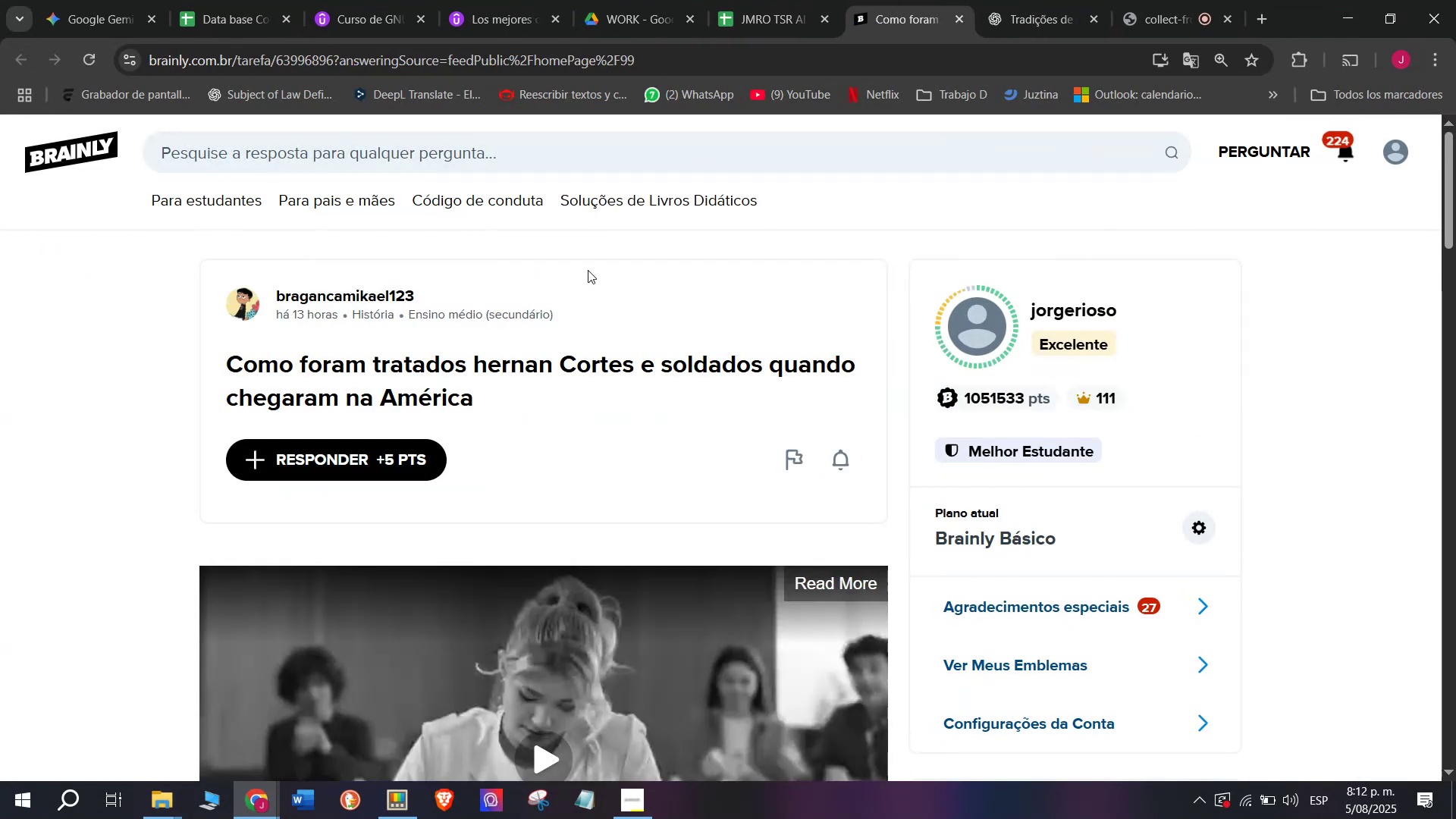 
left_click_drag(start_coordinate=[475, 411], to_coordinate=[176, 353])
 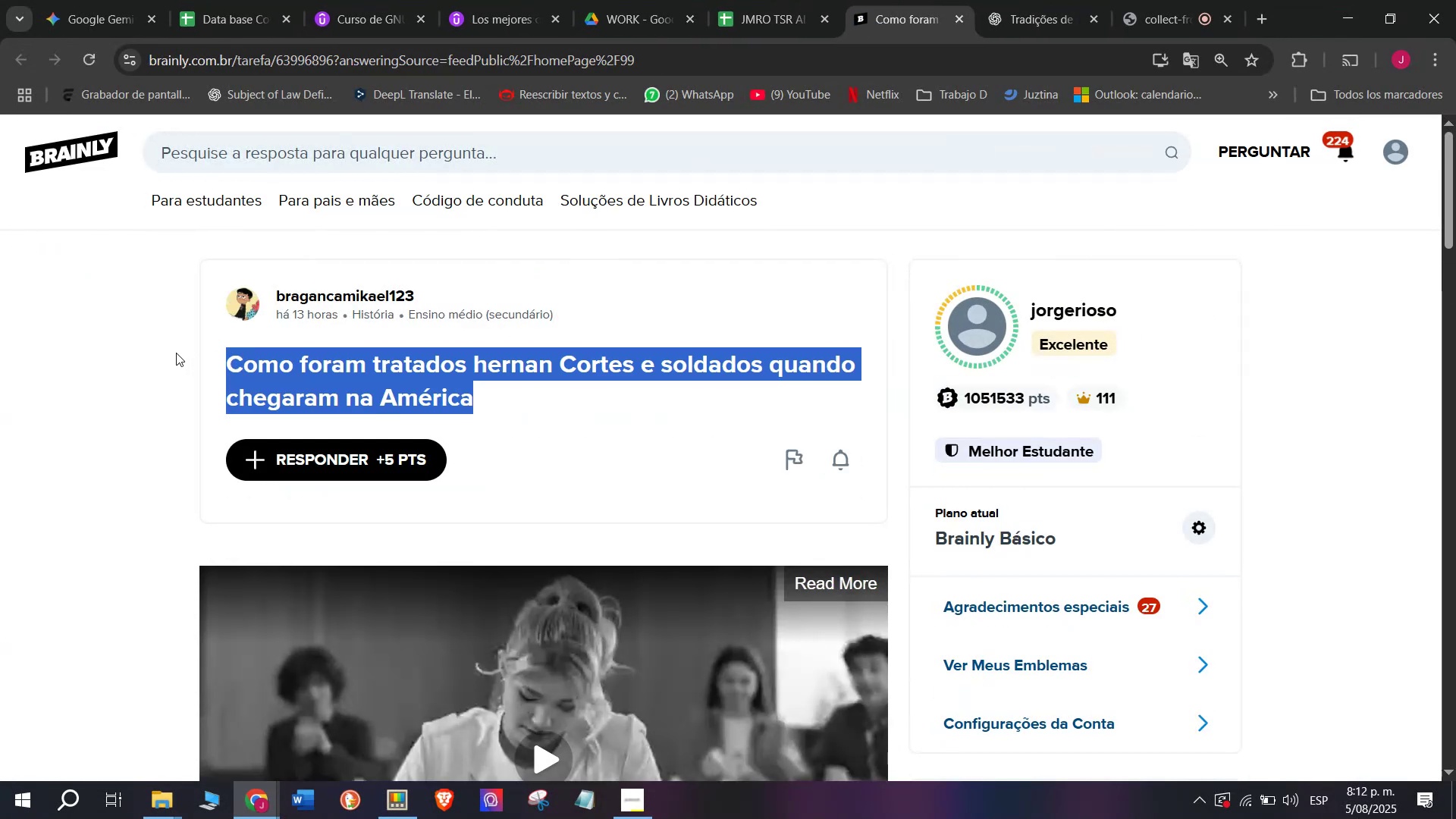 
key(Break)
 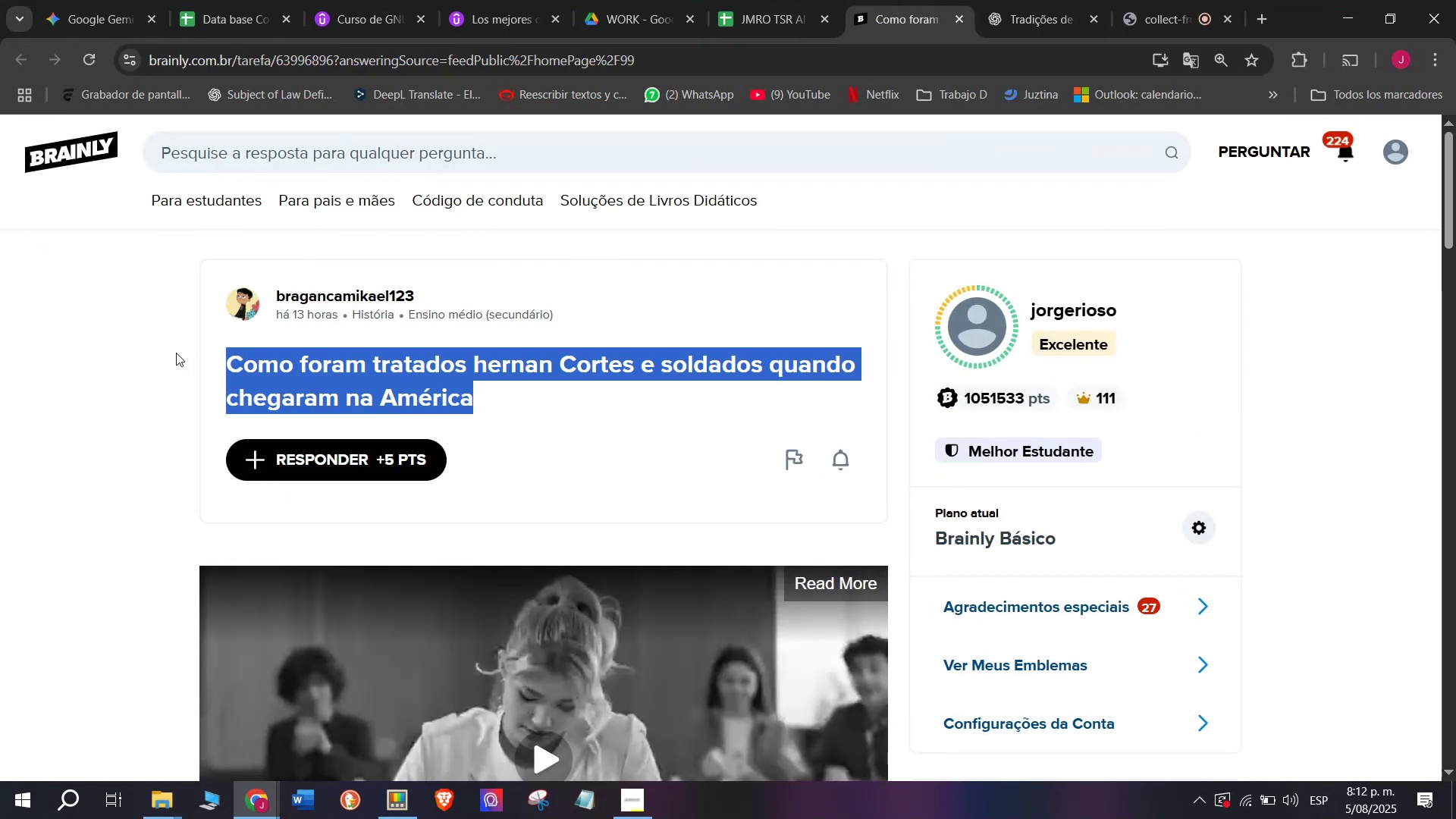 
key(Control+ControlLeft)
 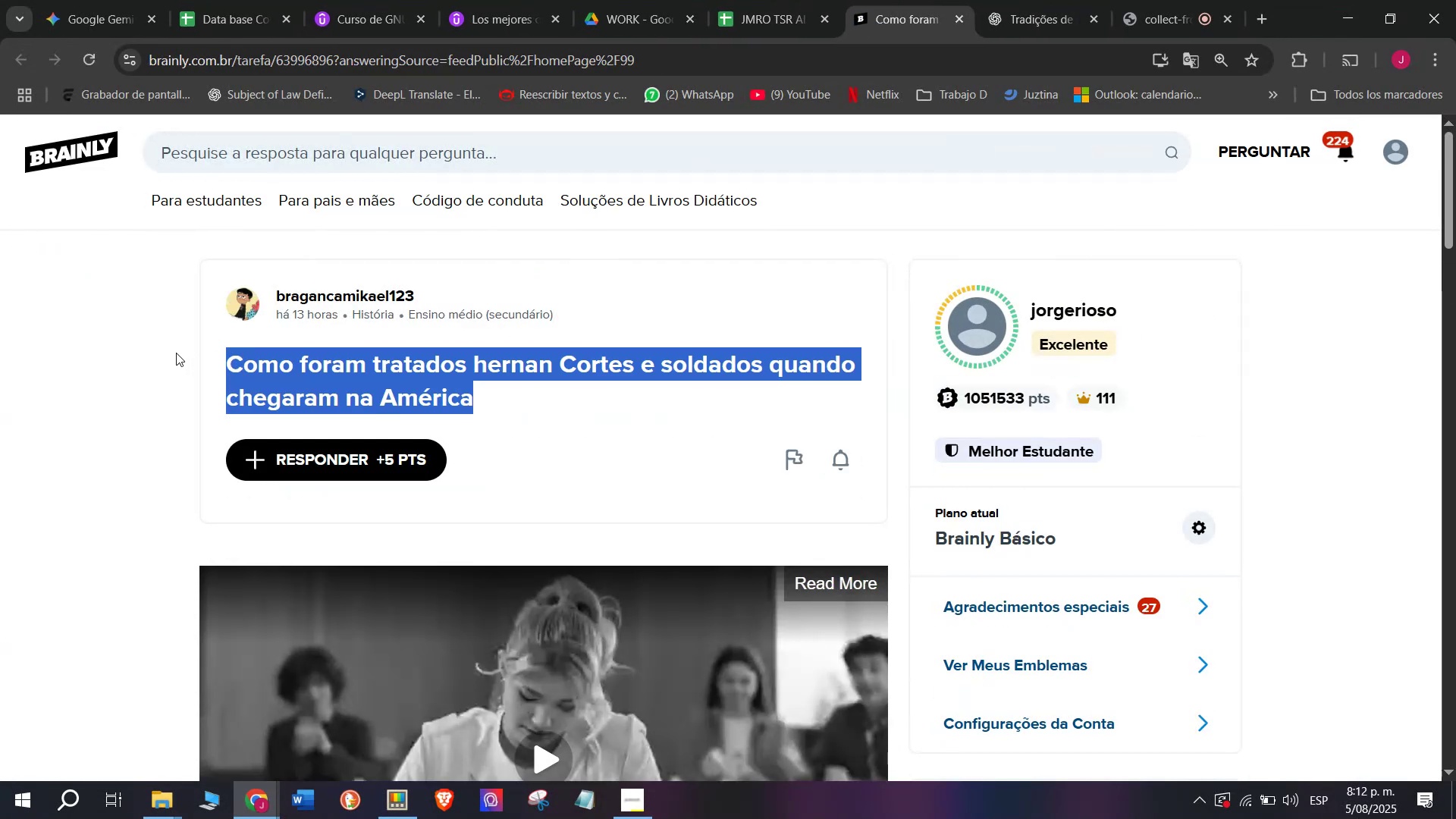 
key(Control+C)
 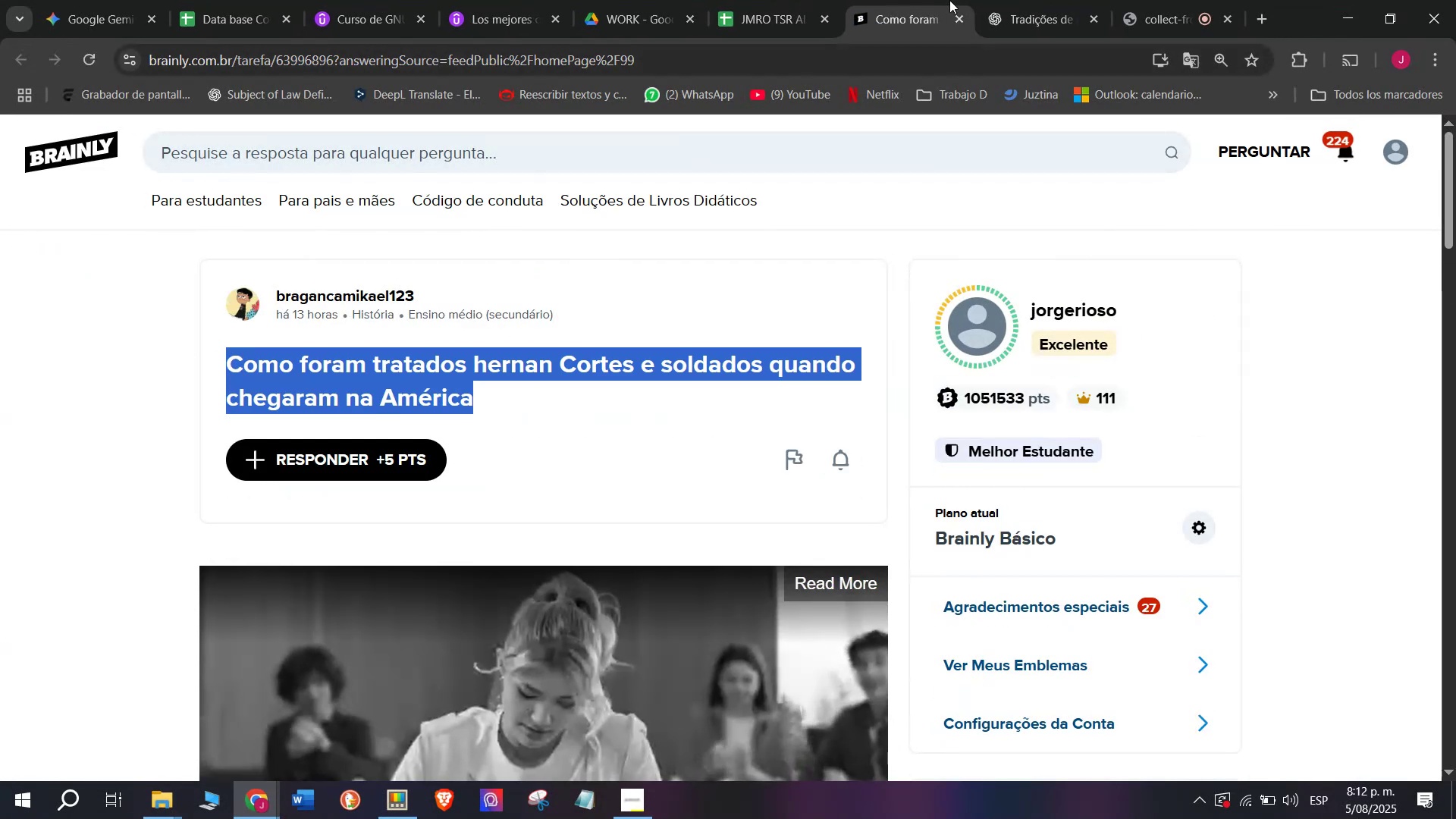 
left_click([1030, 0])
 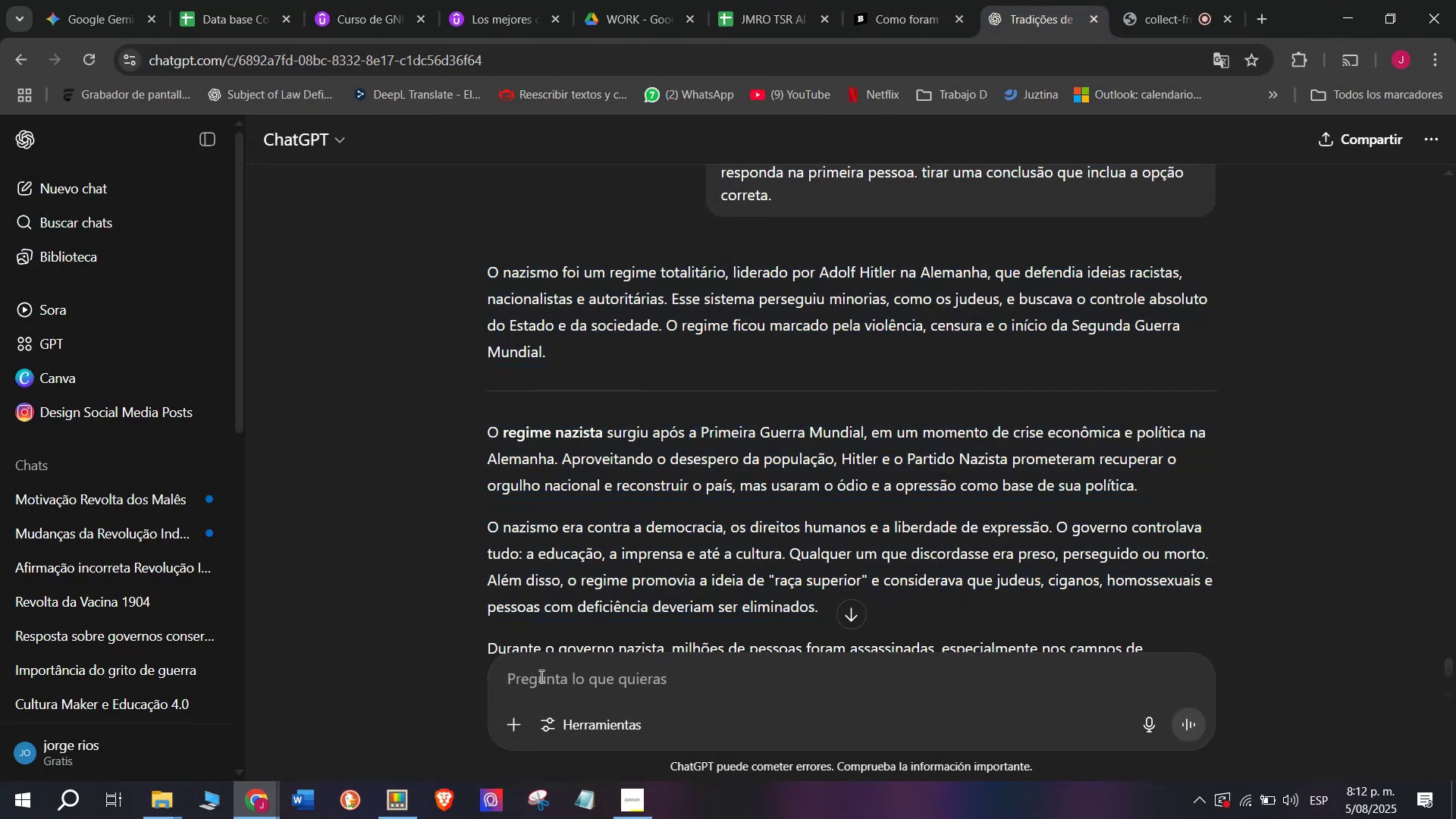 
key(C)
 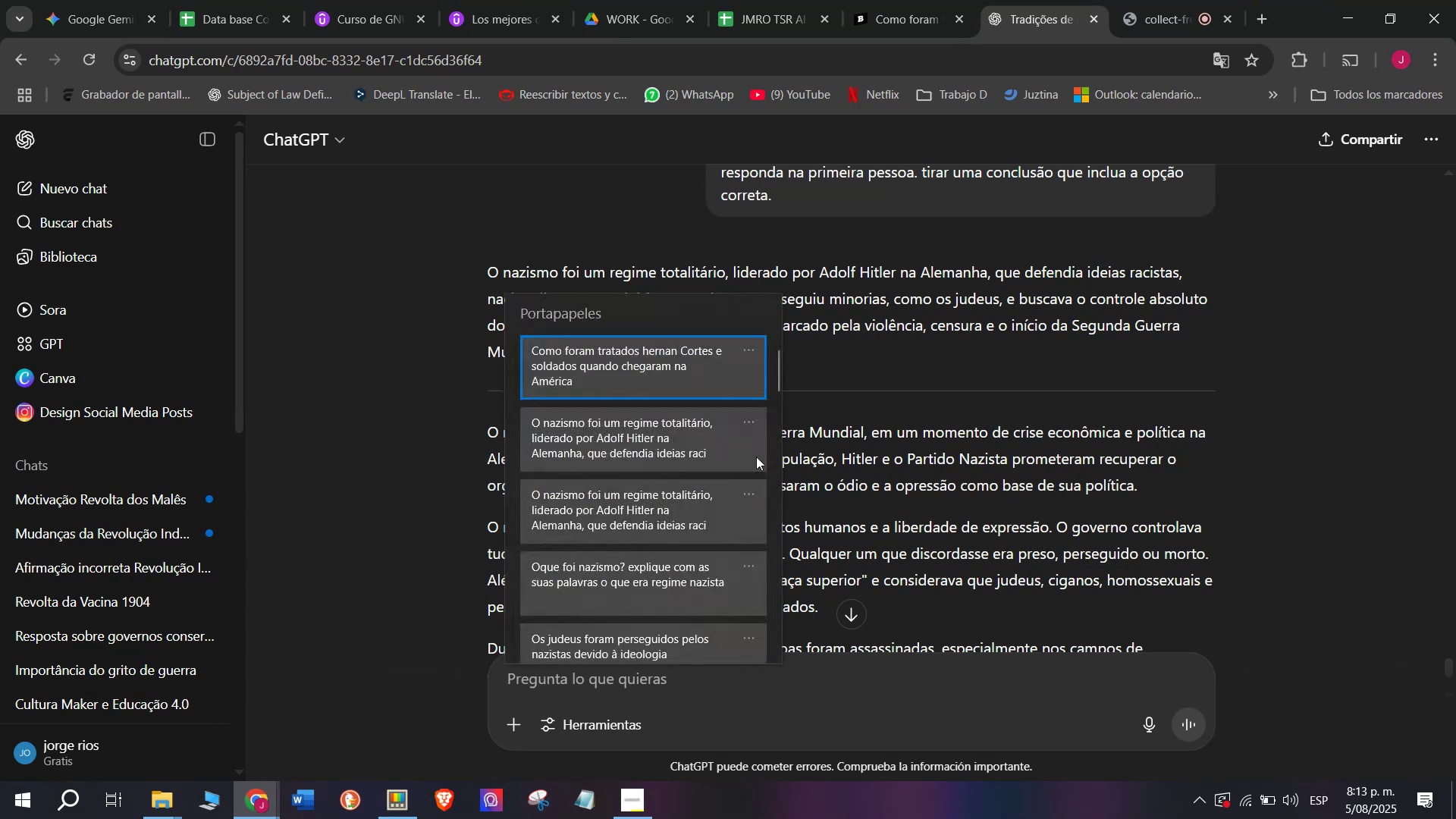 
key(Meta+MetaLeft)
 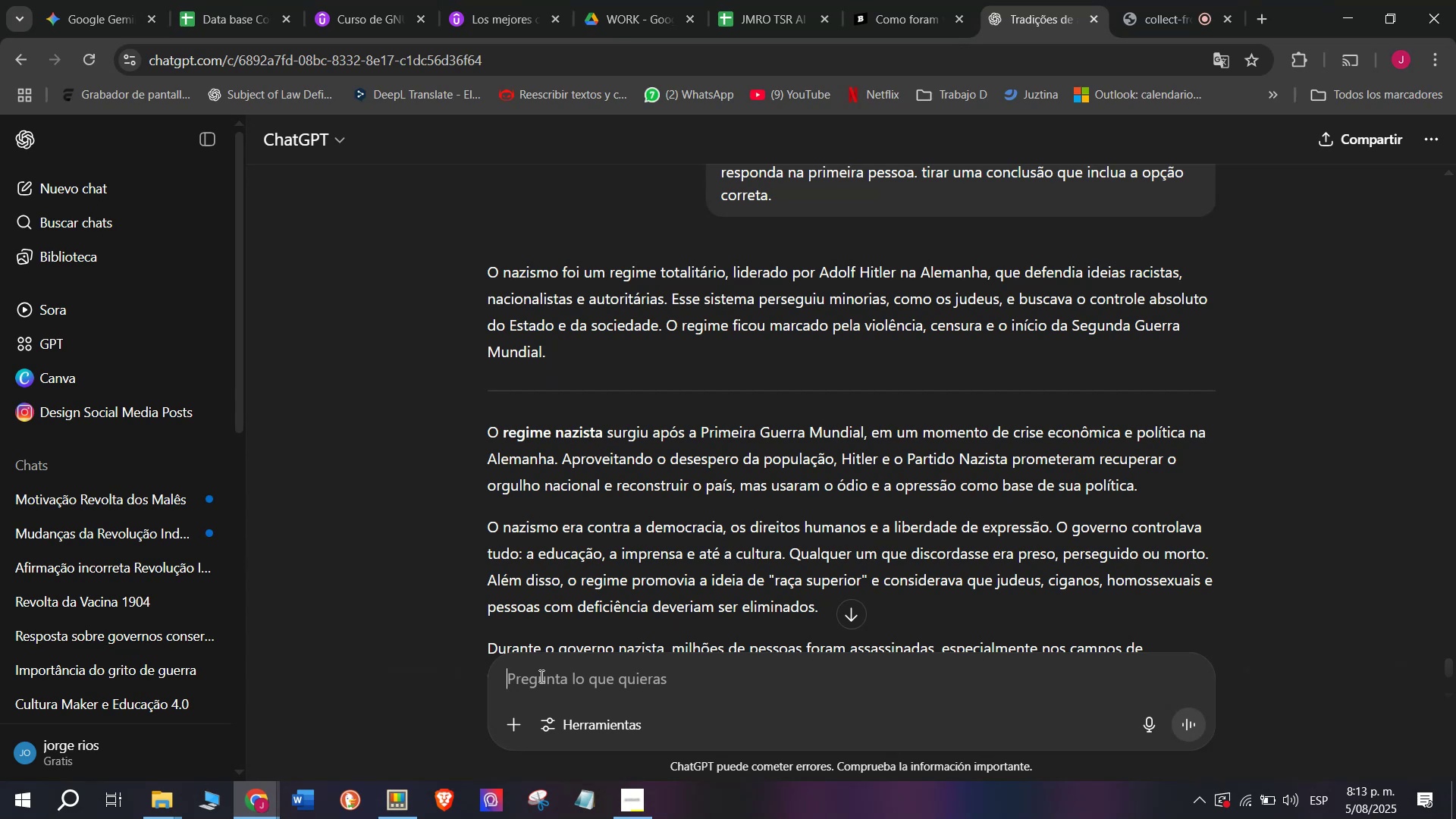 
key(Meta+V)
 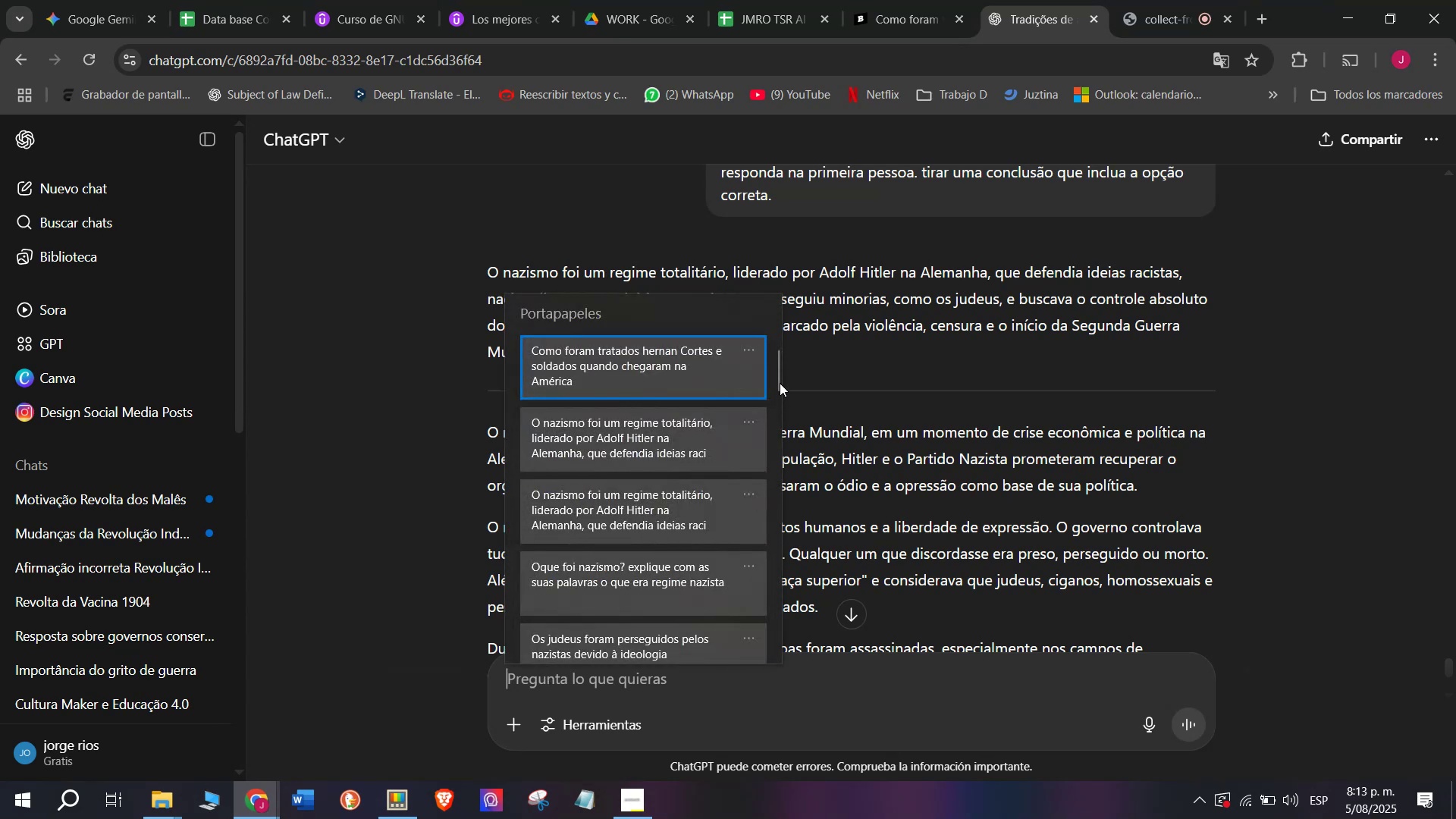 
left_click_drag(start_coordinate=[780, 383], to_coordinate=[765, 690])
 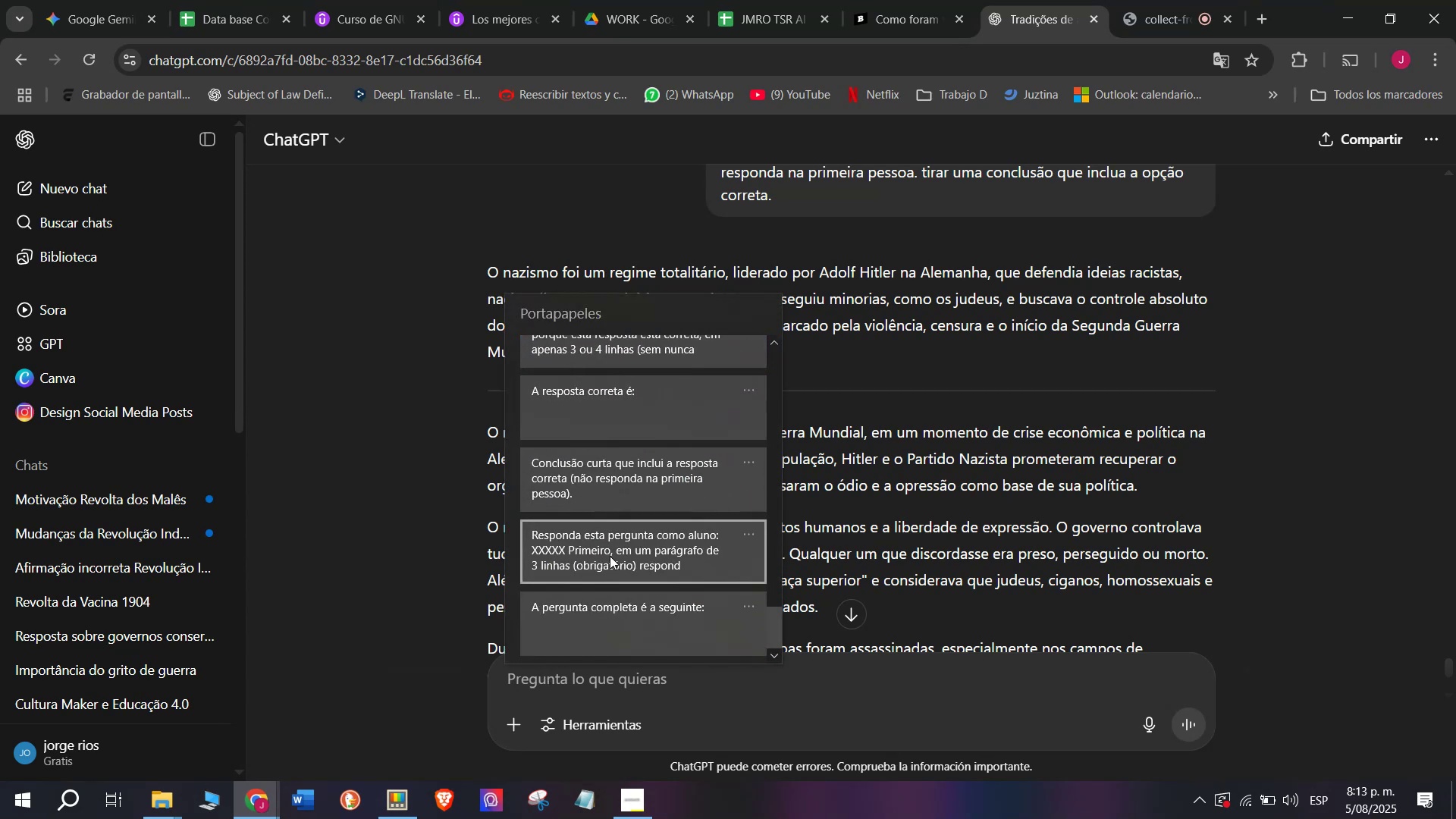 
left_click([610, 556])
 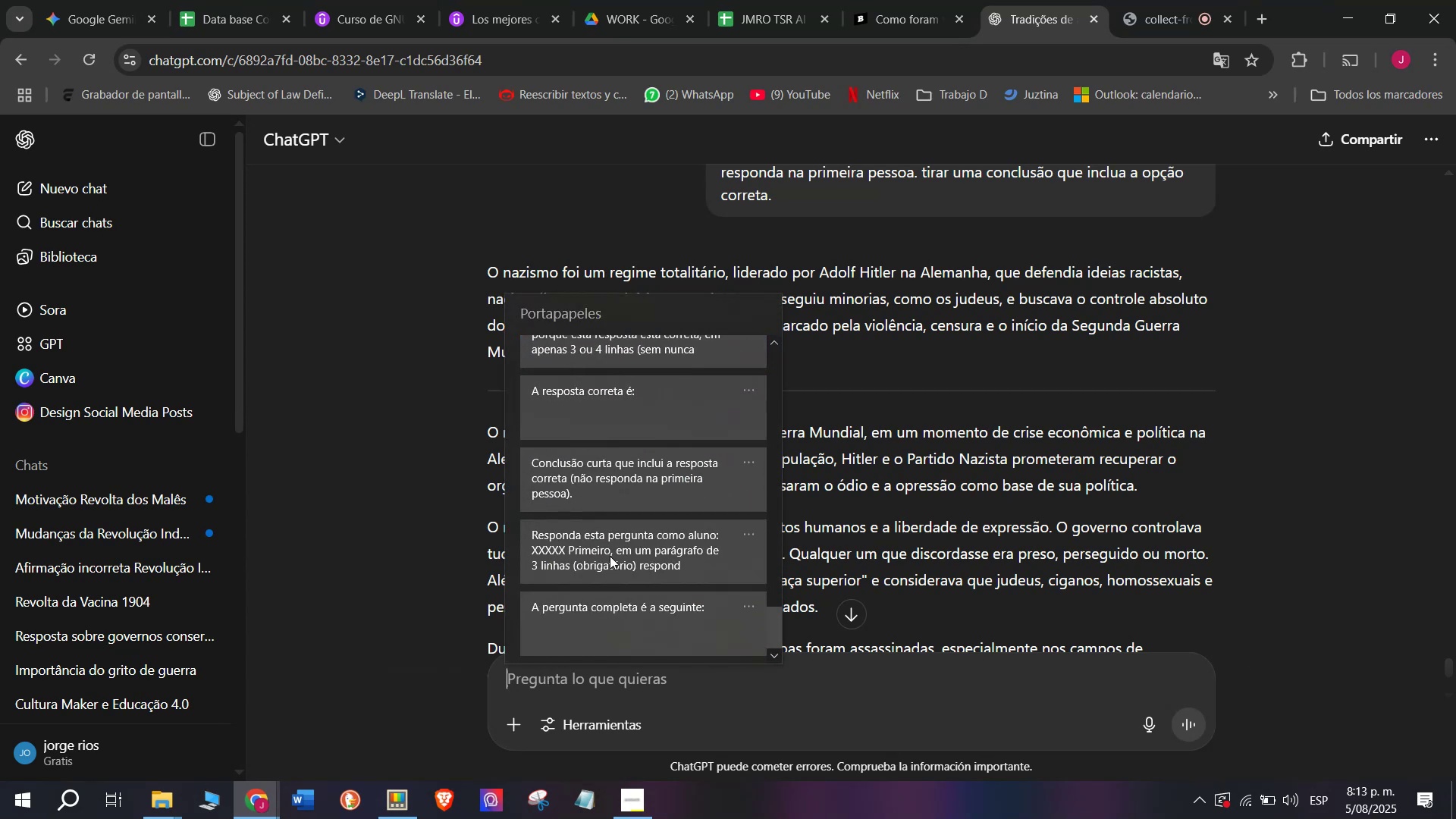 
key(Control+ControlLeft)
 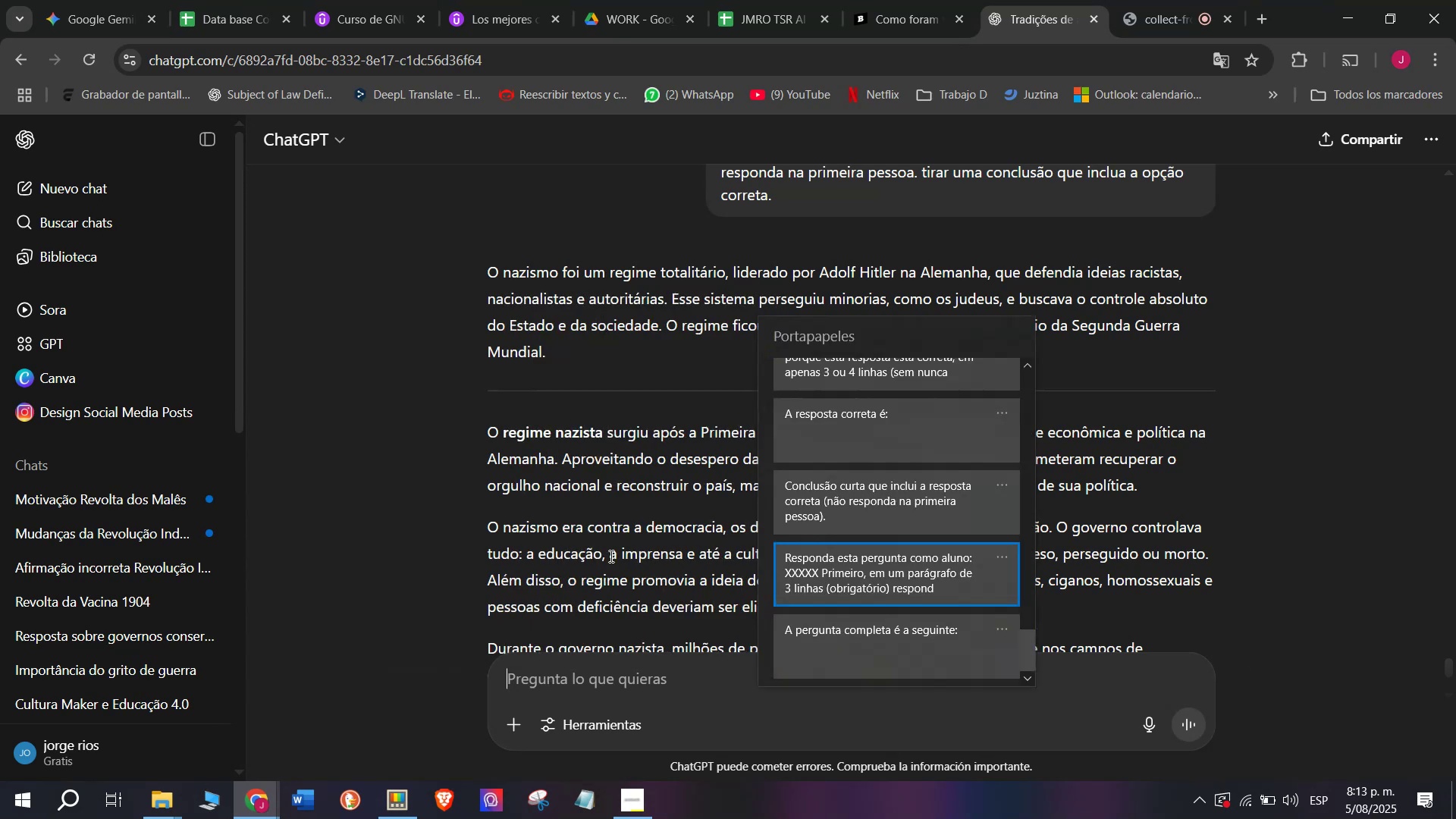 
key(Control+V)
 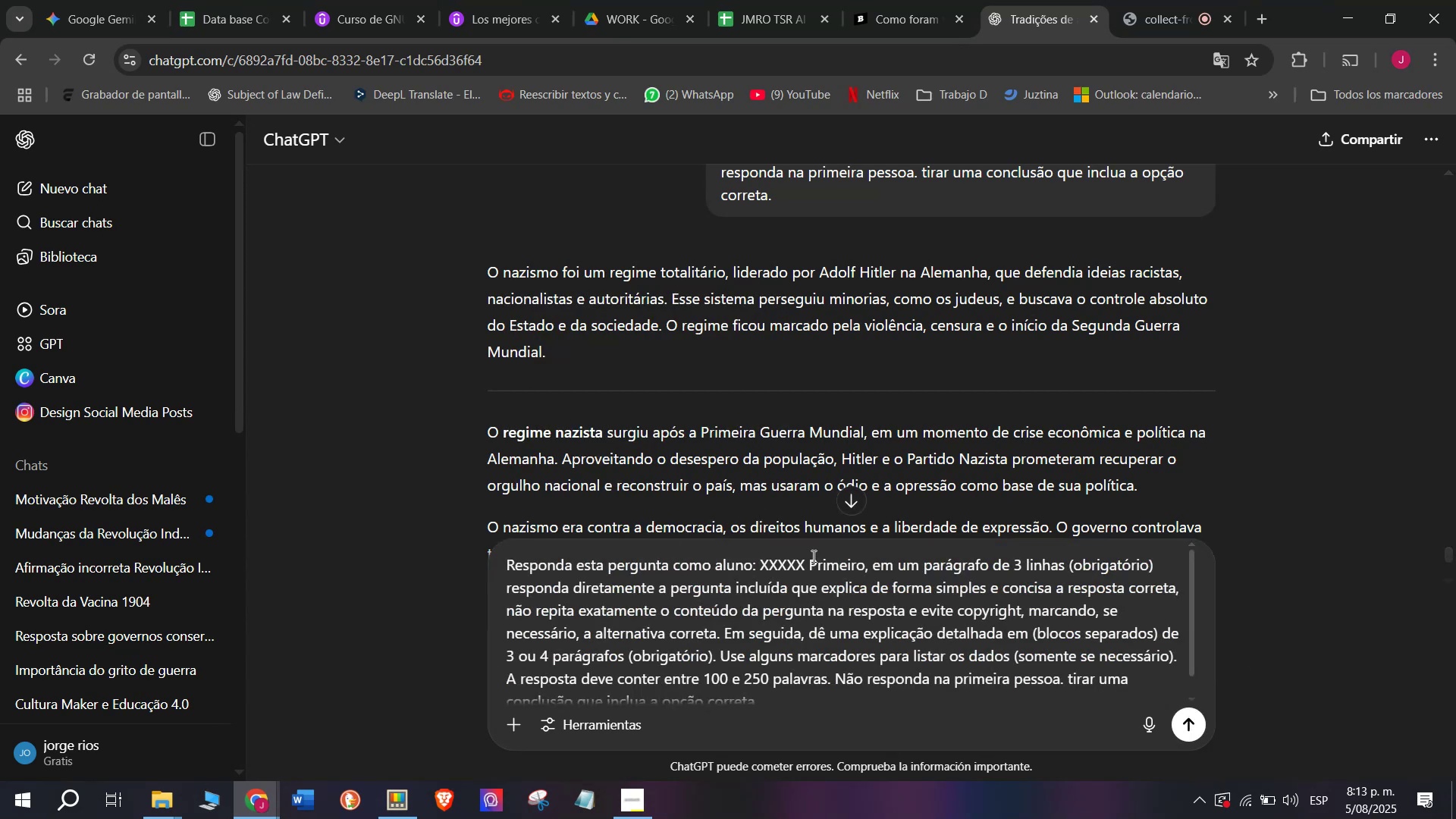 
left_click_drag(start_coordinate=[805, 554], to_coordinate=[761, 557])
 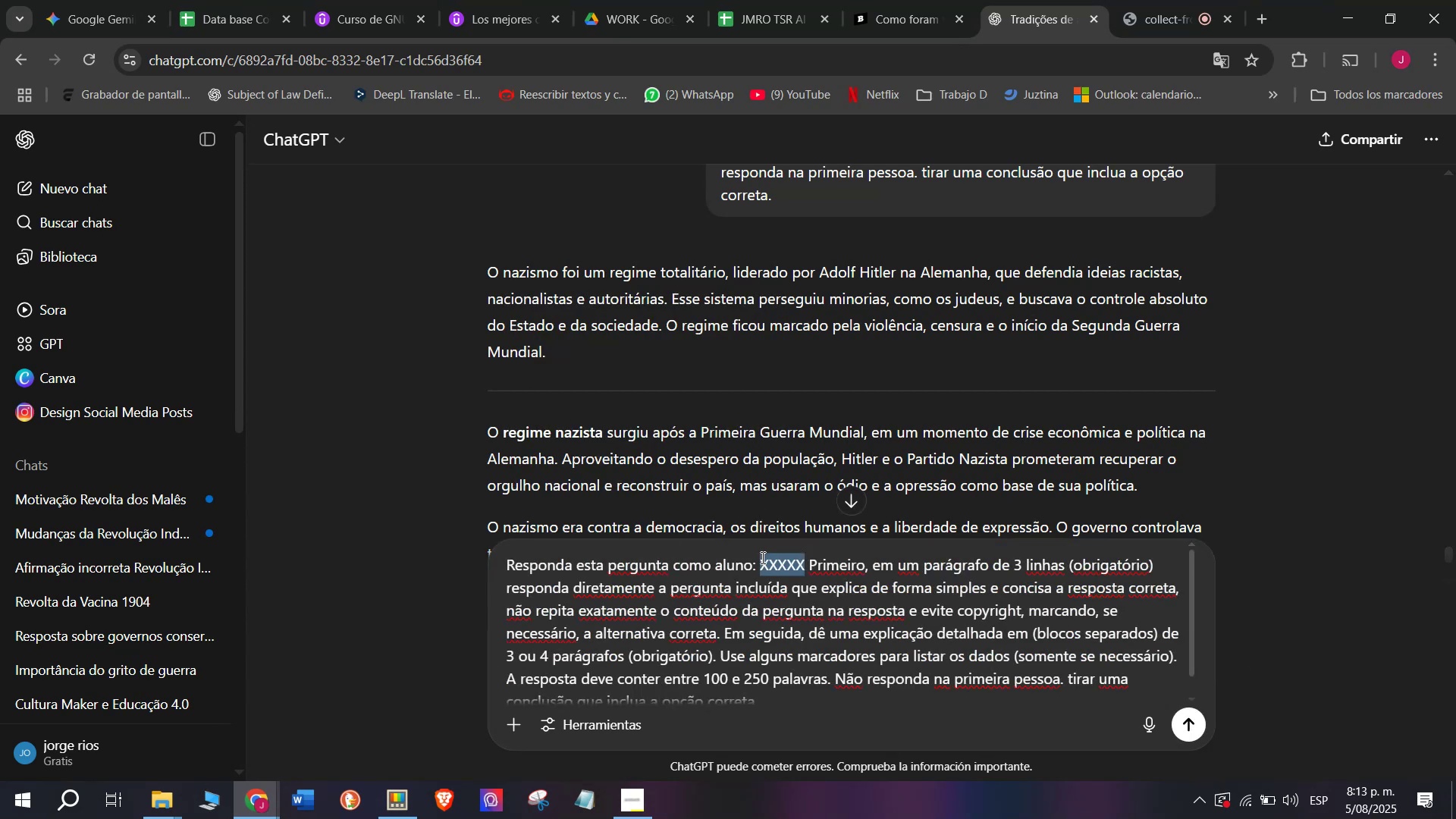 
key(C)
 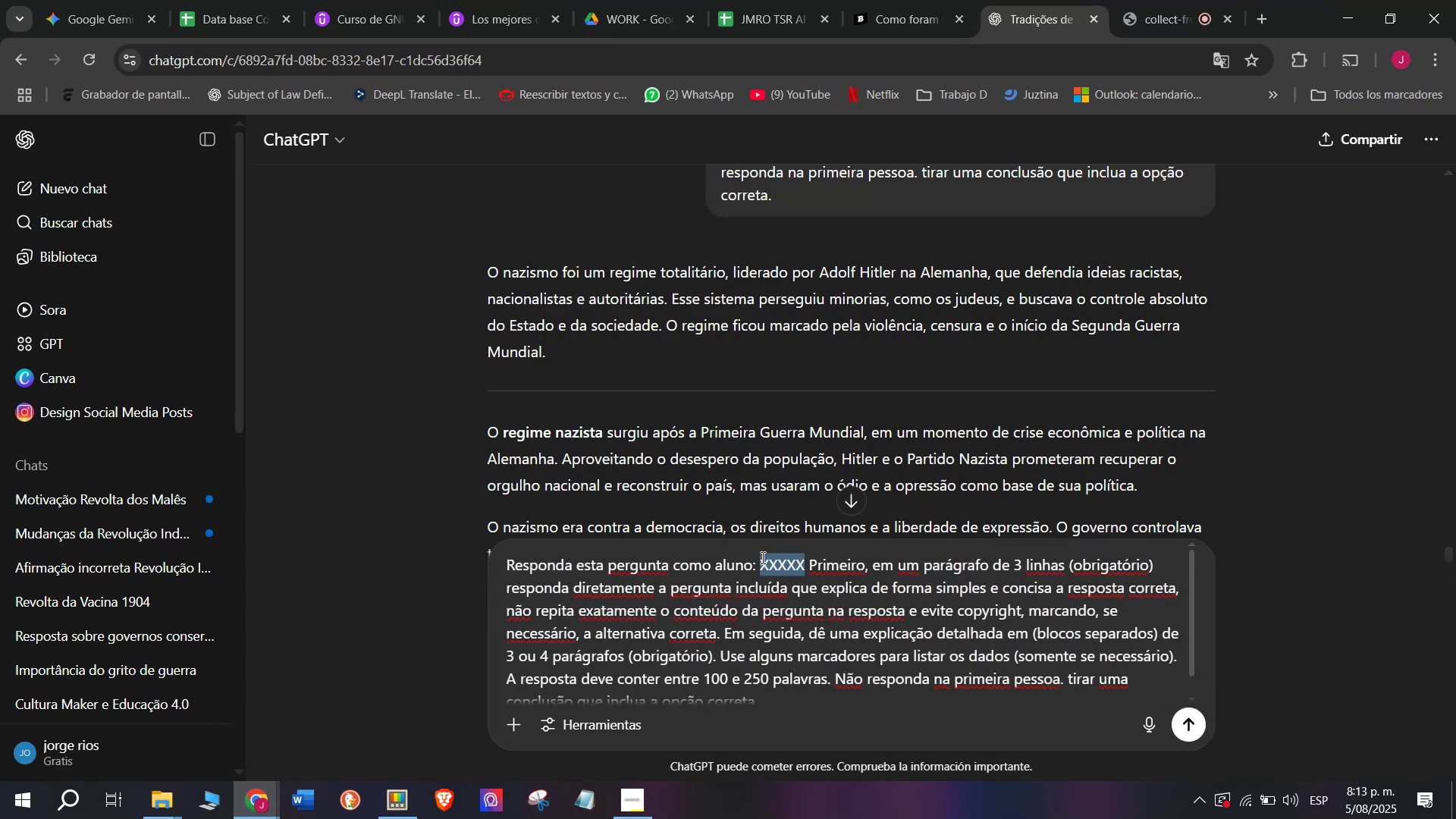 
key(Meta+MetaLeft)
 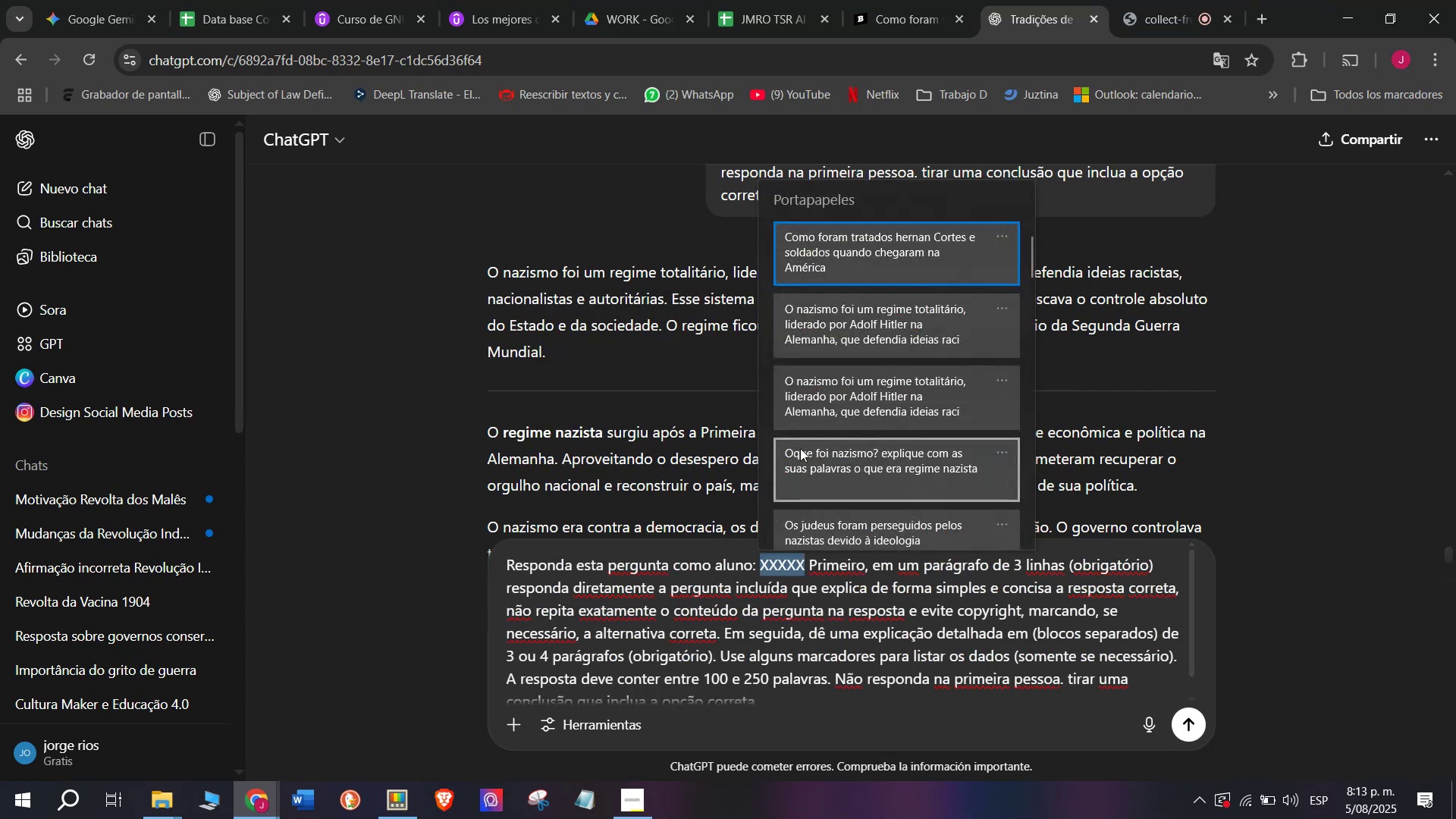 
key(Meta+V)
 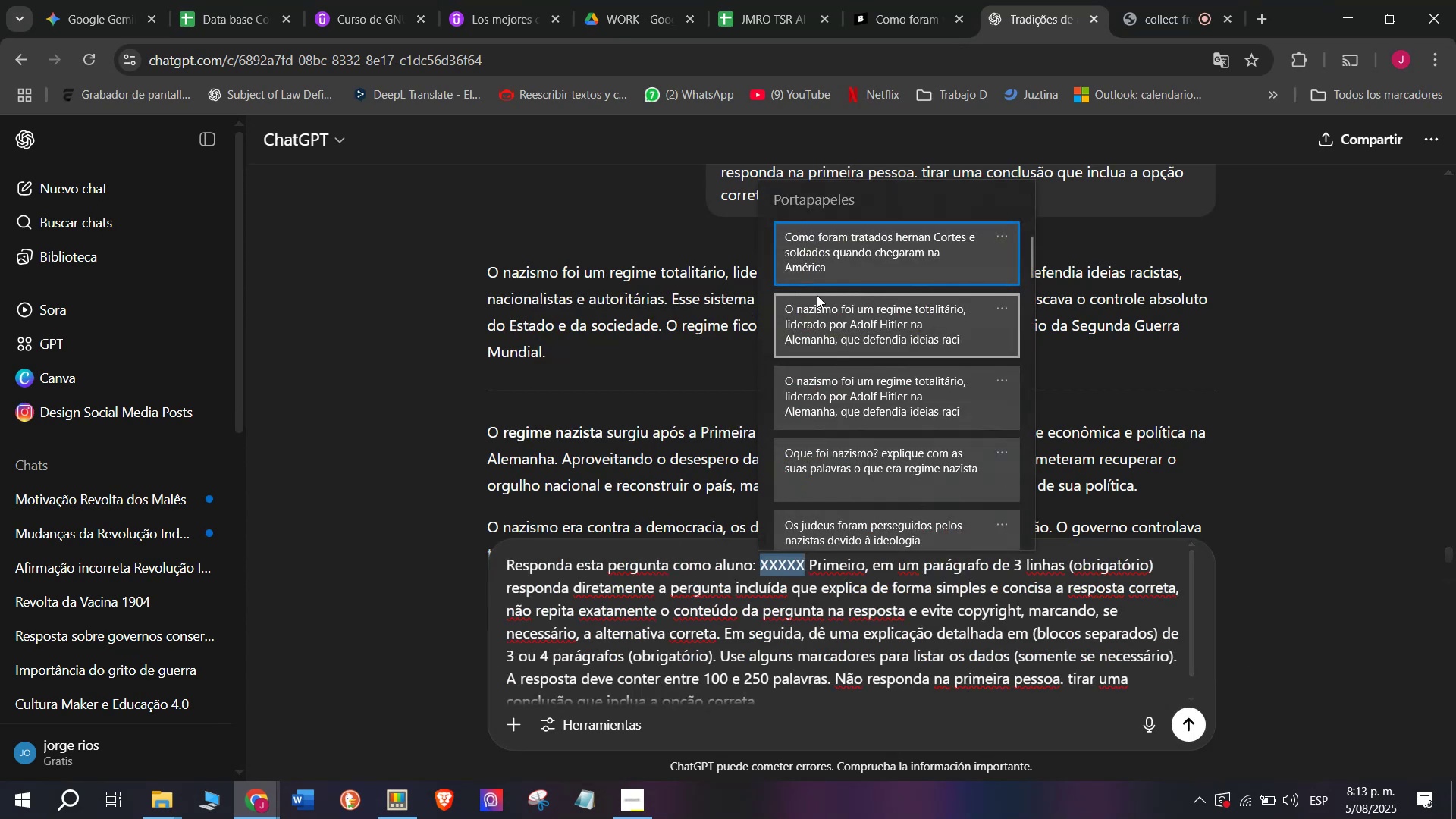 
left_click([821, 270])
 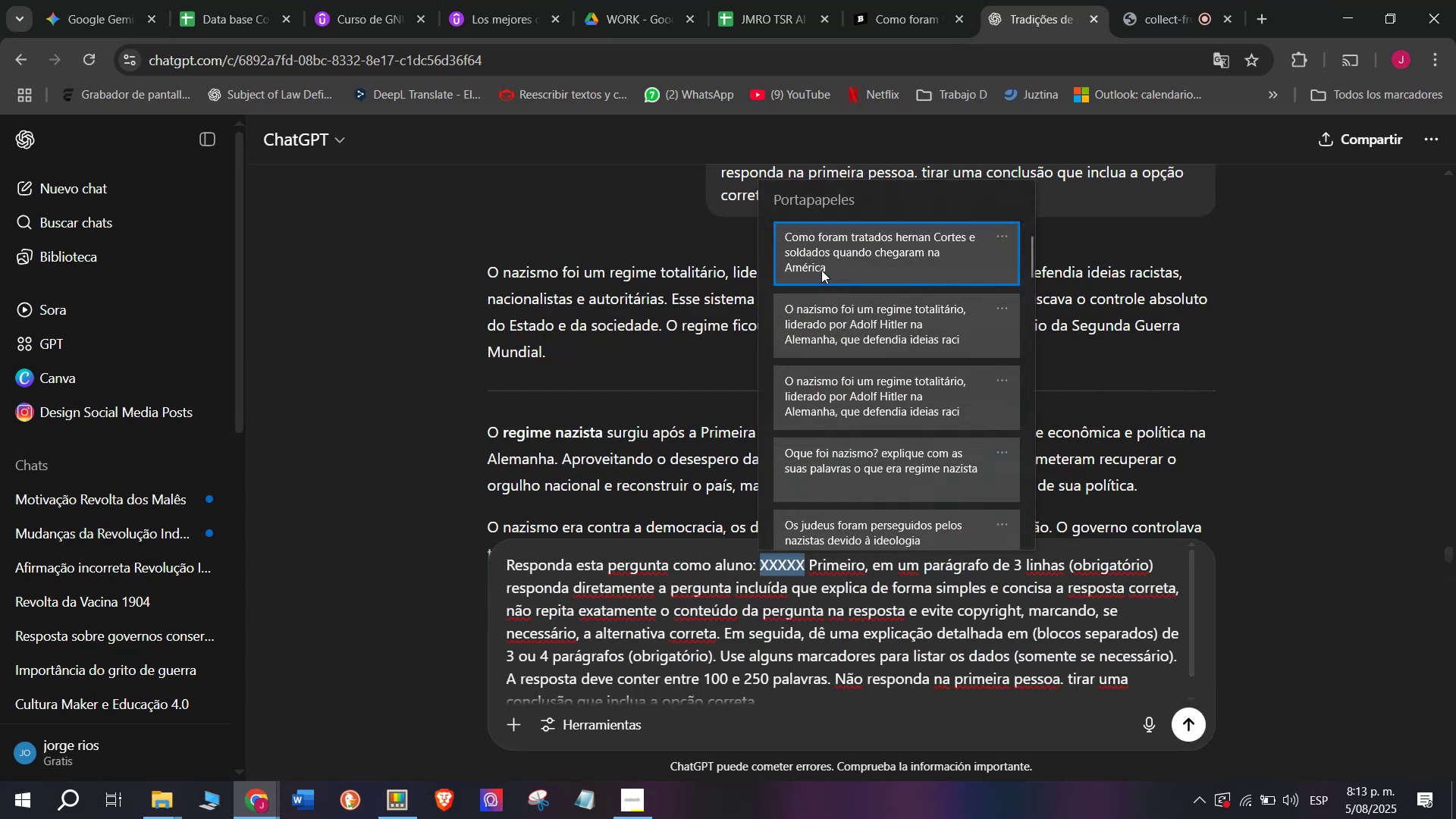 
key(Control+ControlLeft)
 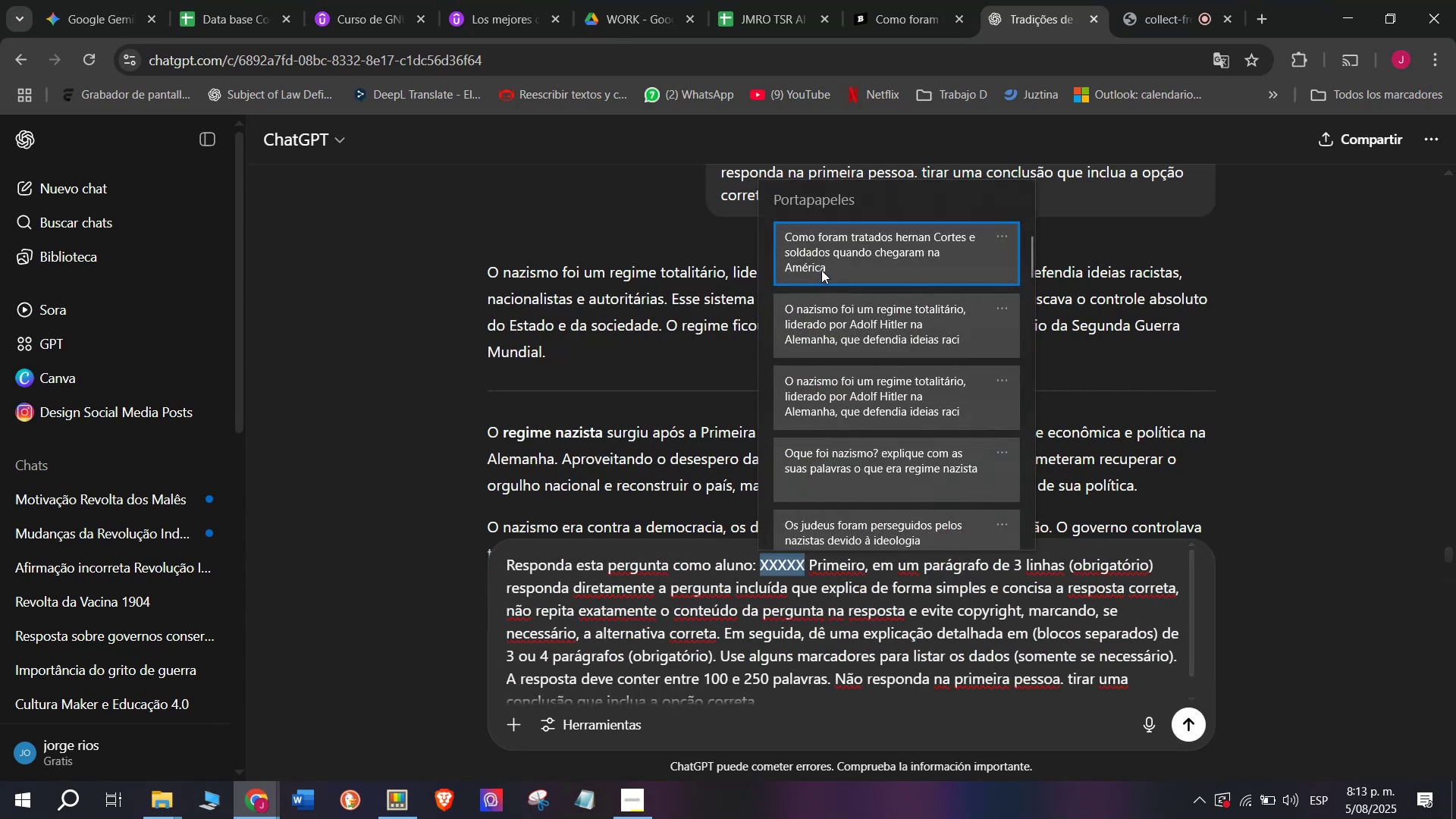 
key(Control+V)
 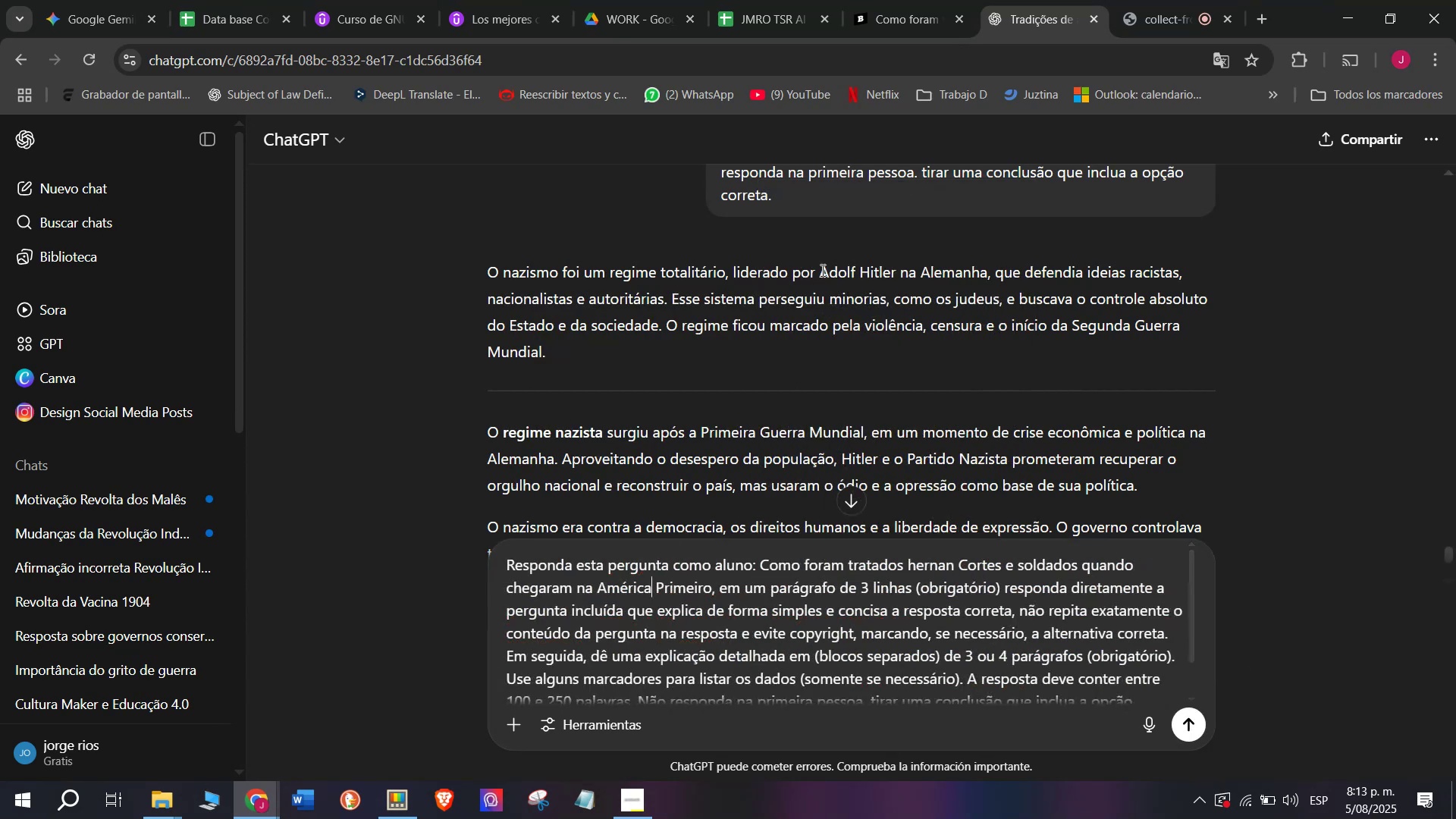 
key(Enter)
 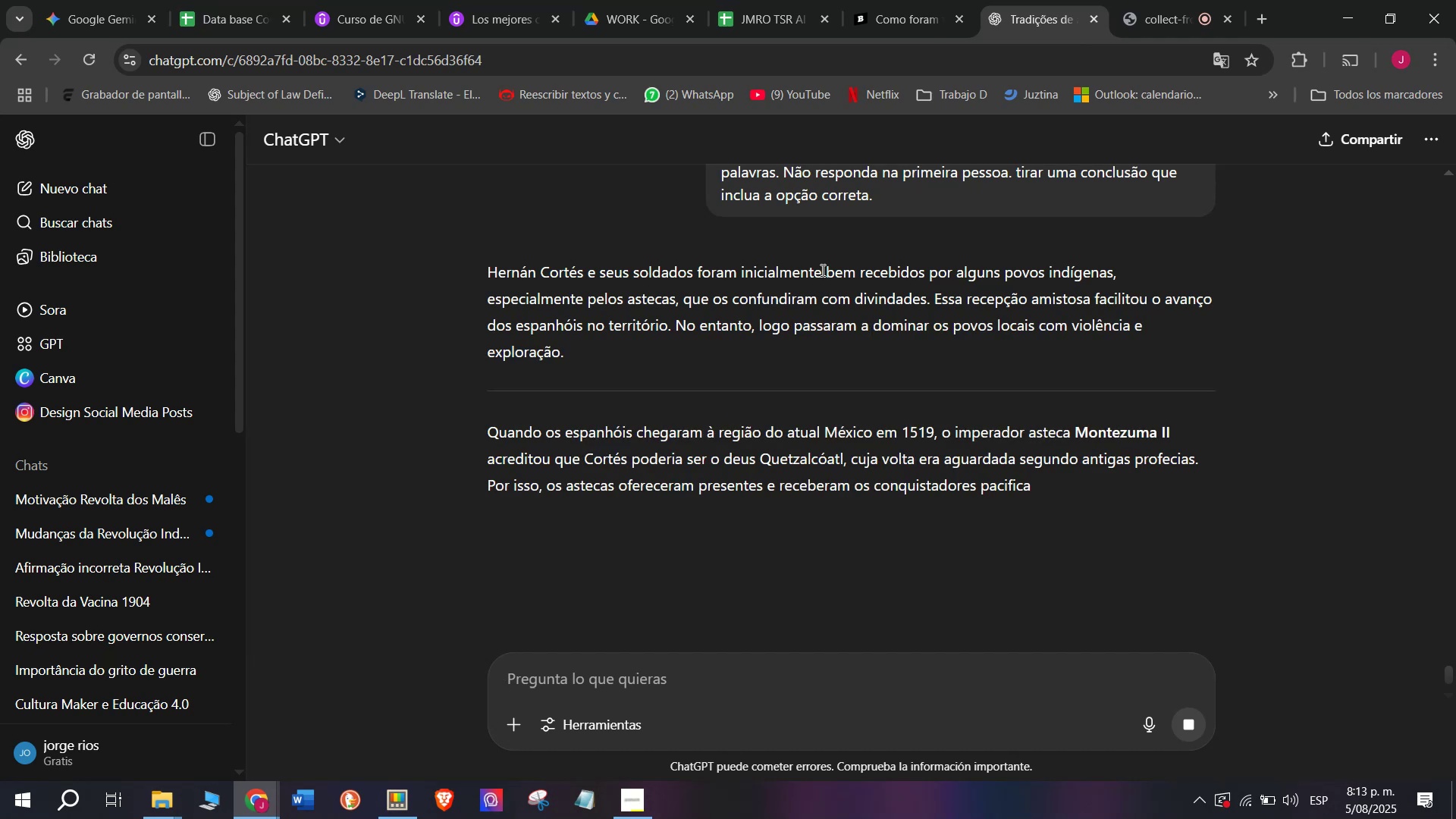 
wait(6.78)
 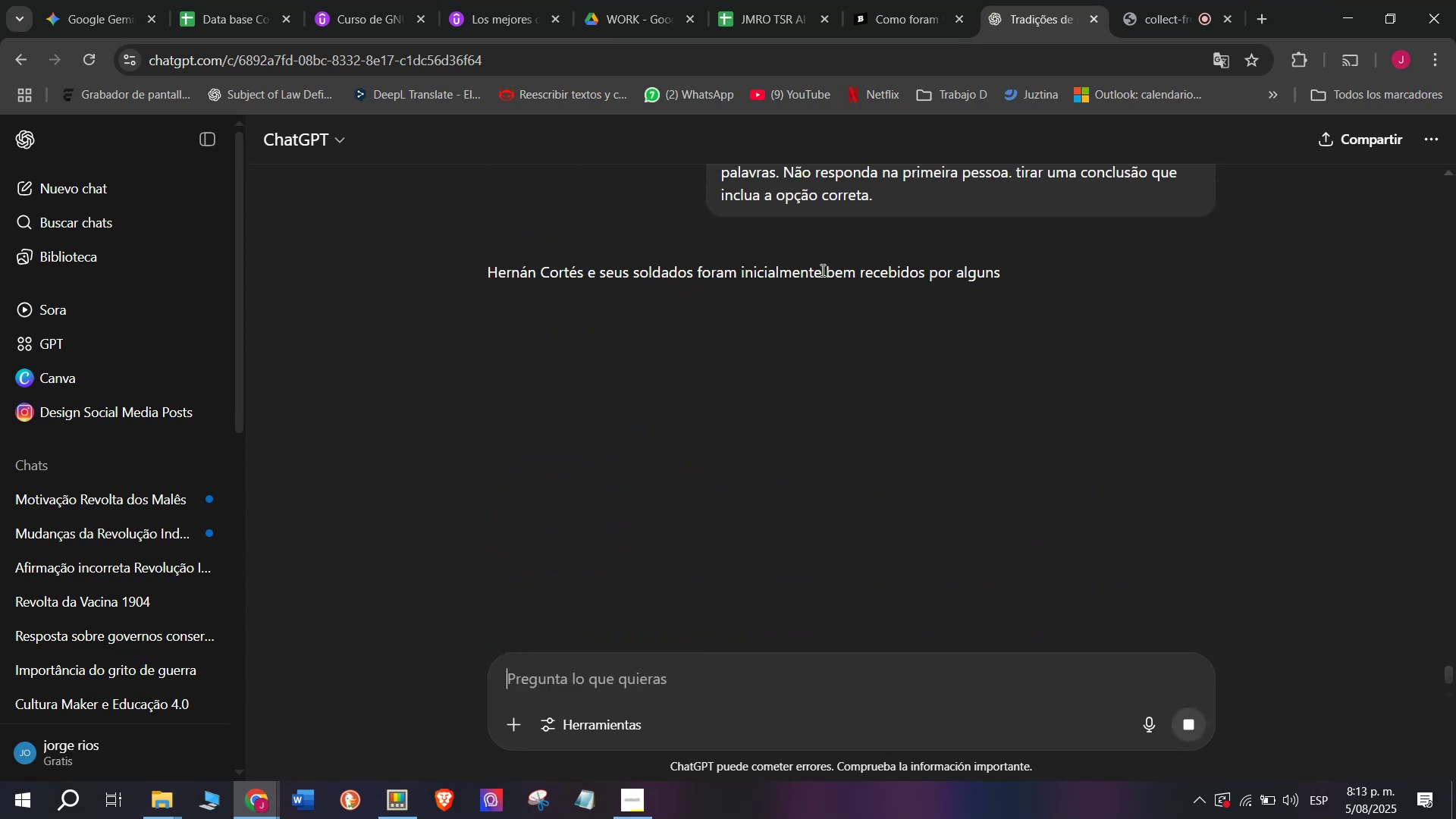 
left_click_drag(start_coordinate=[477, 267], to_coordinate=[913, 627])
 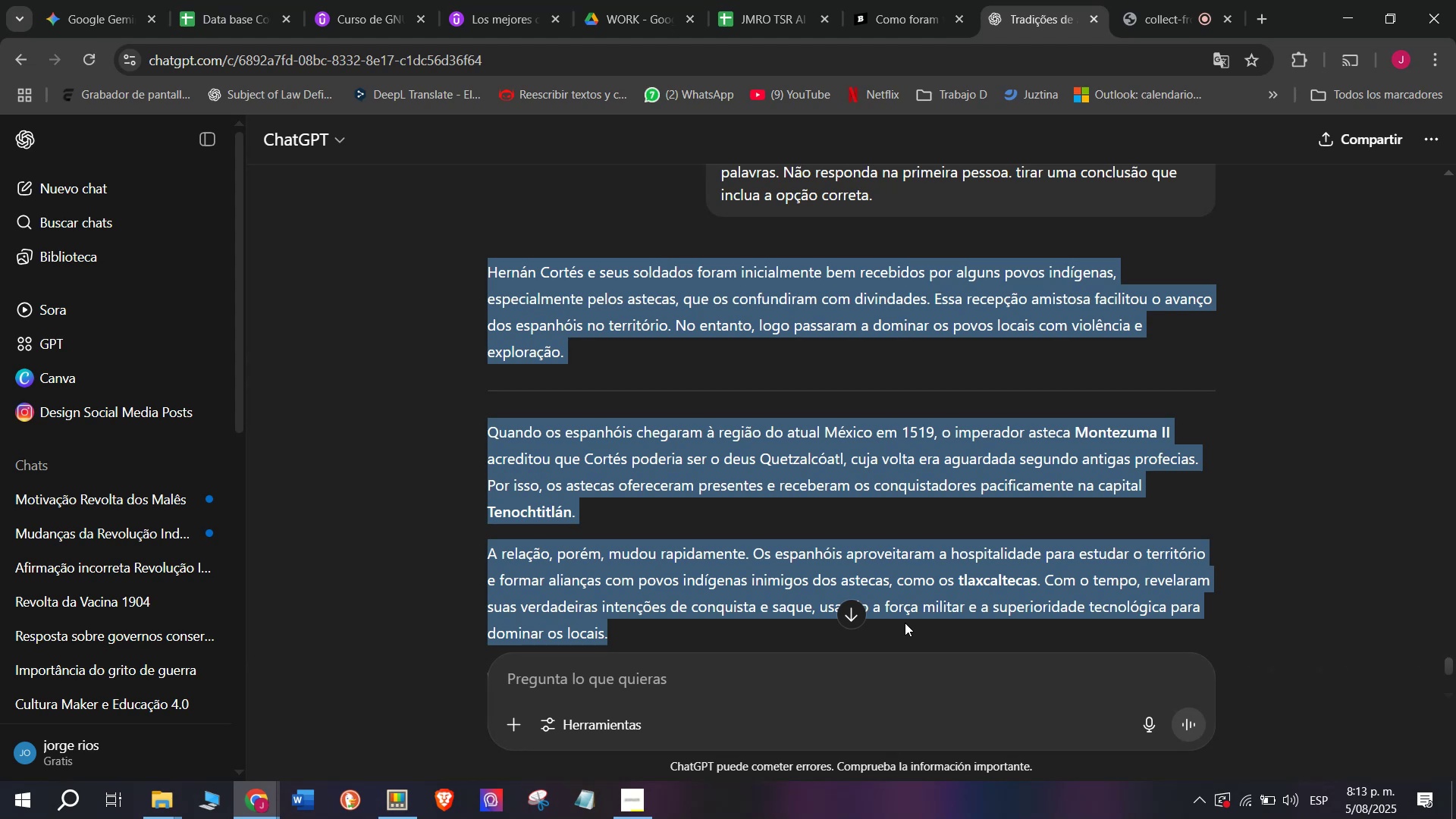 
wait(17.36)
 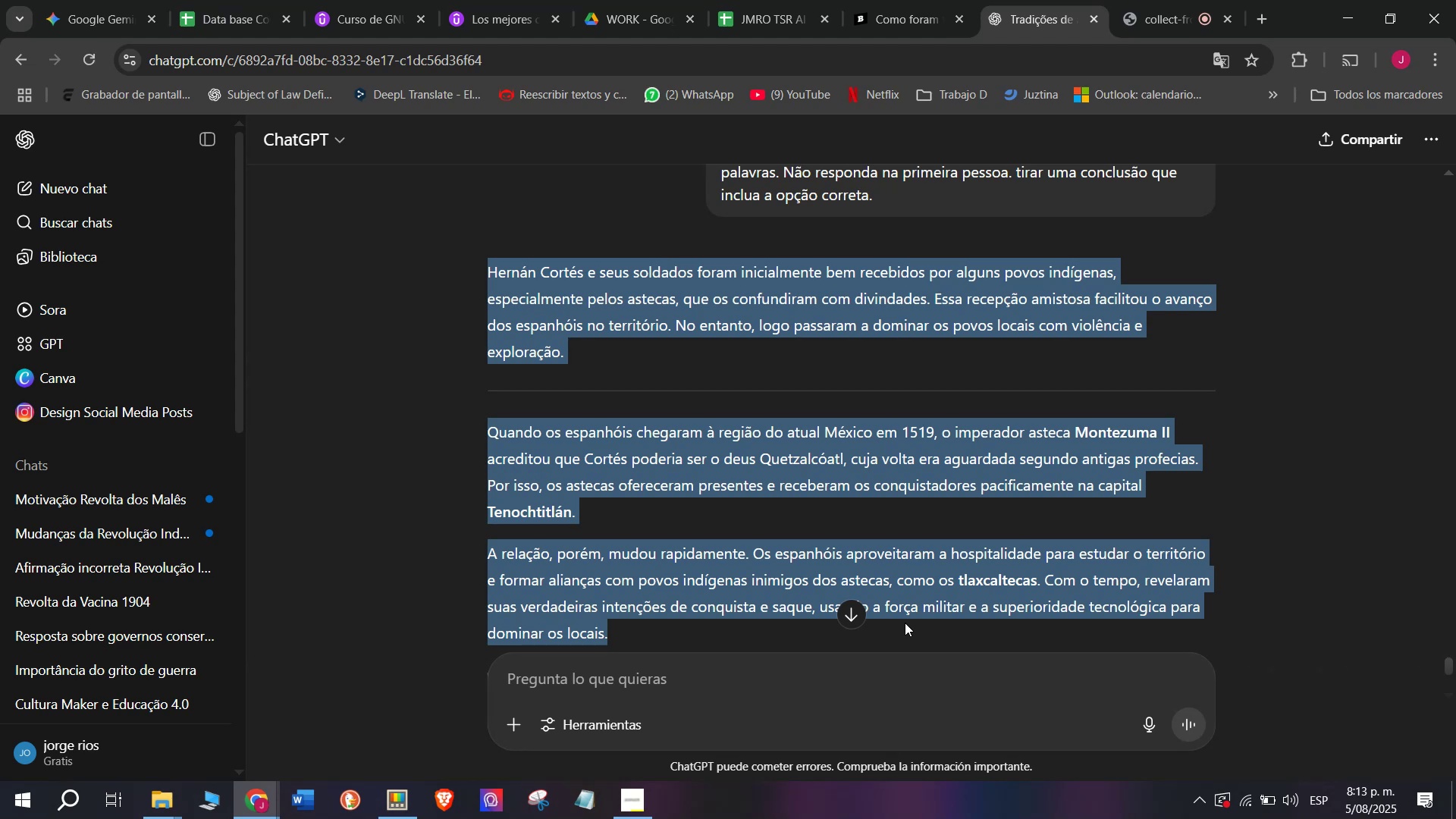 
key(Control+ControlLeft)
 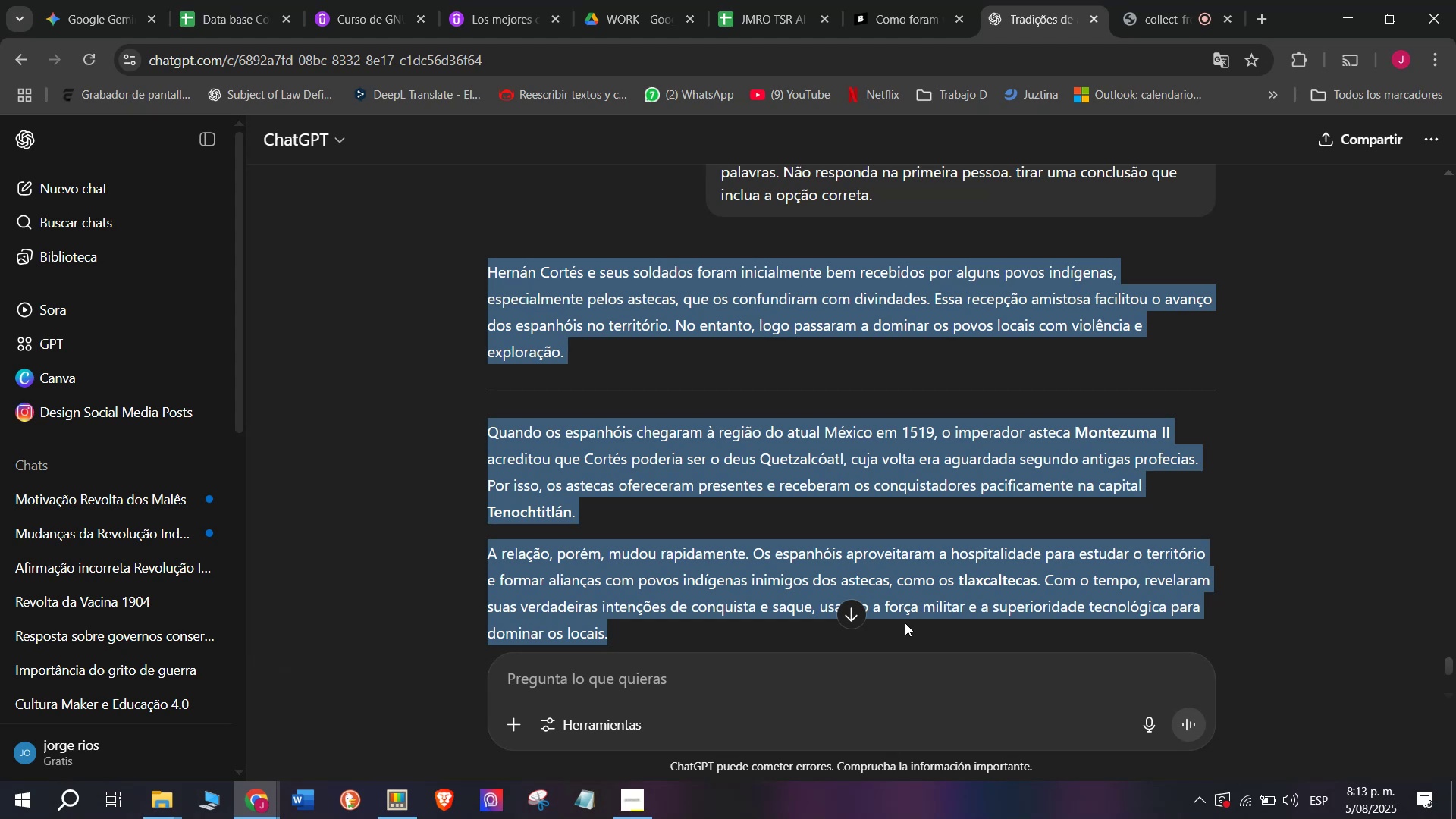 
key(Break)
 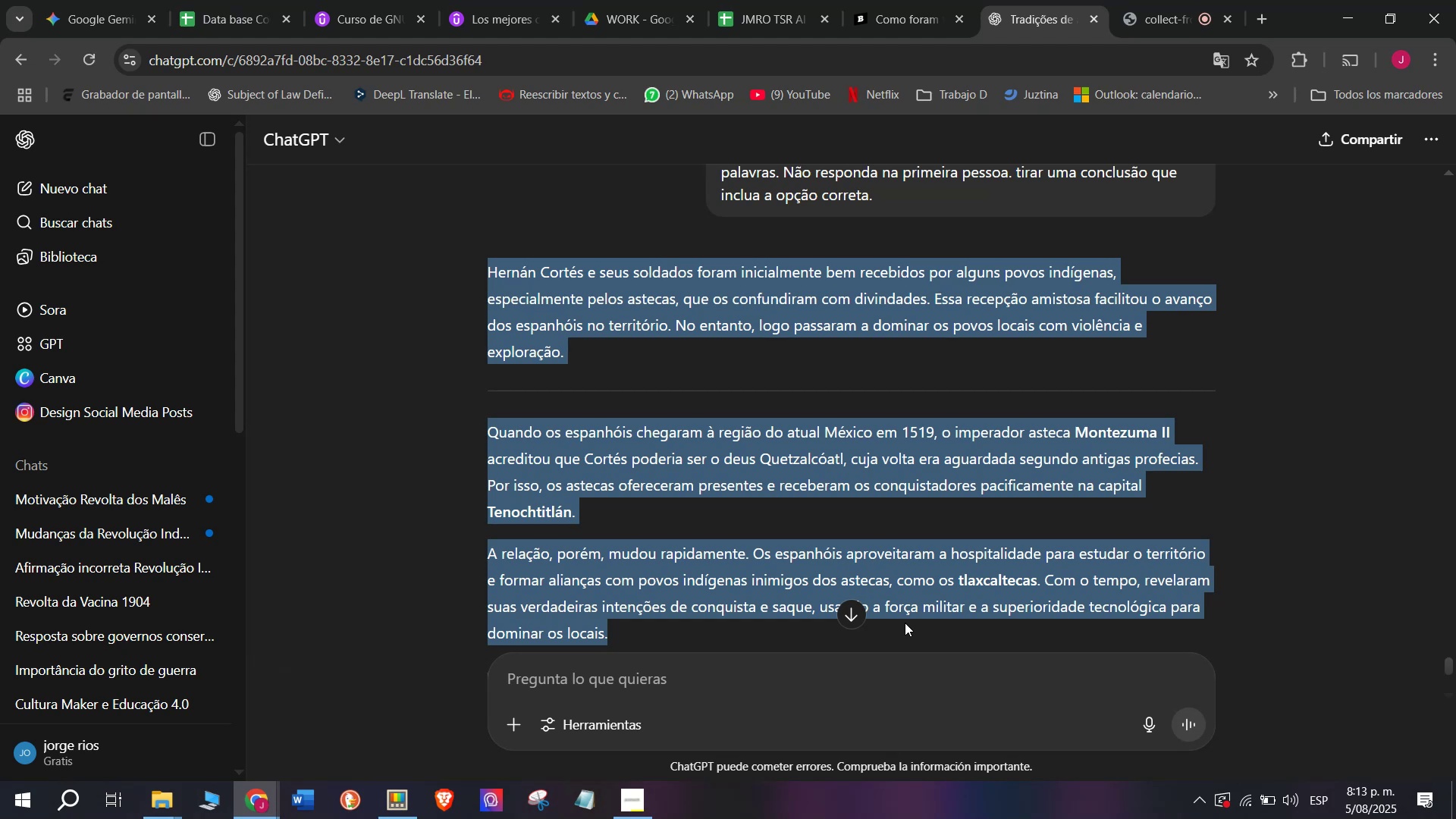 
key(Control+C)
 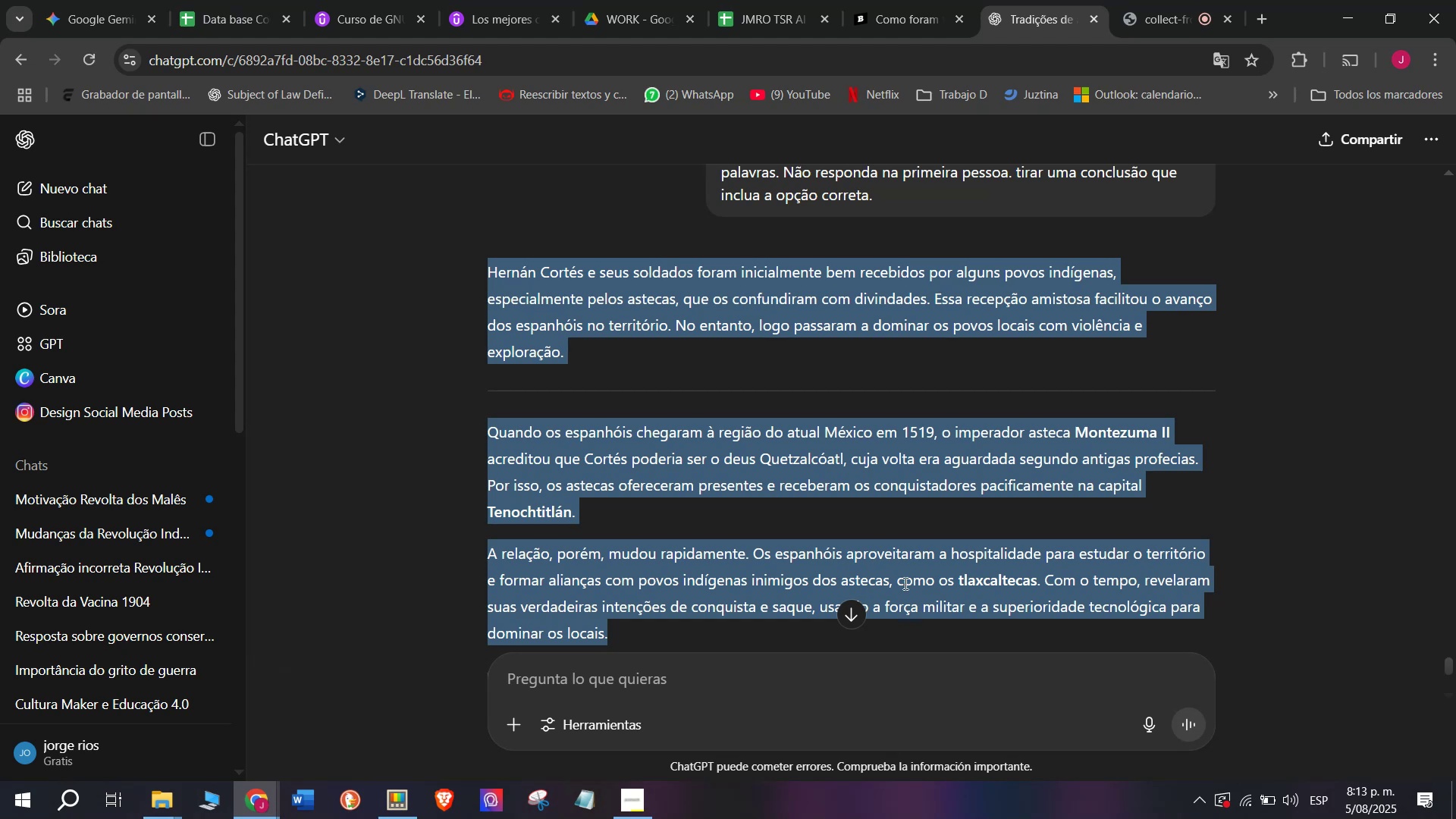 
left_click([884, 0])
 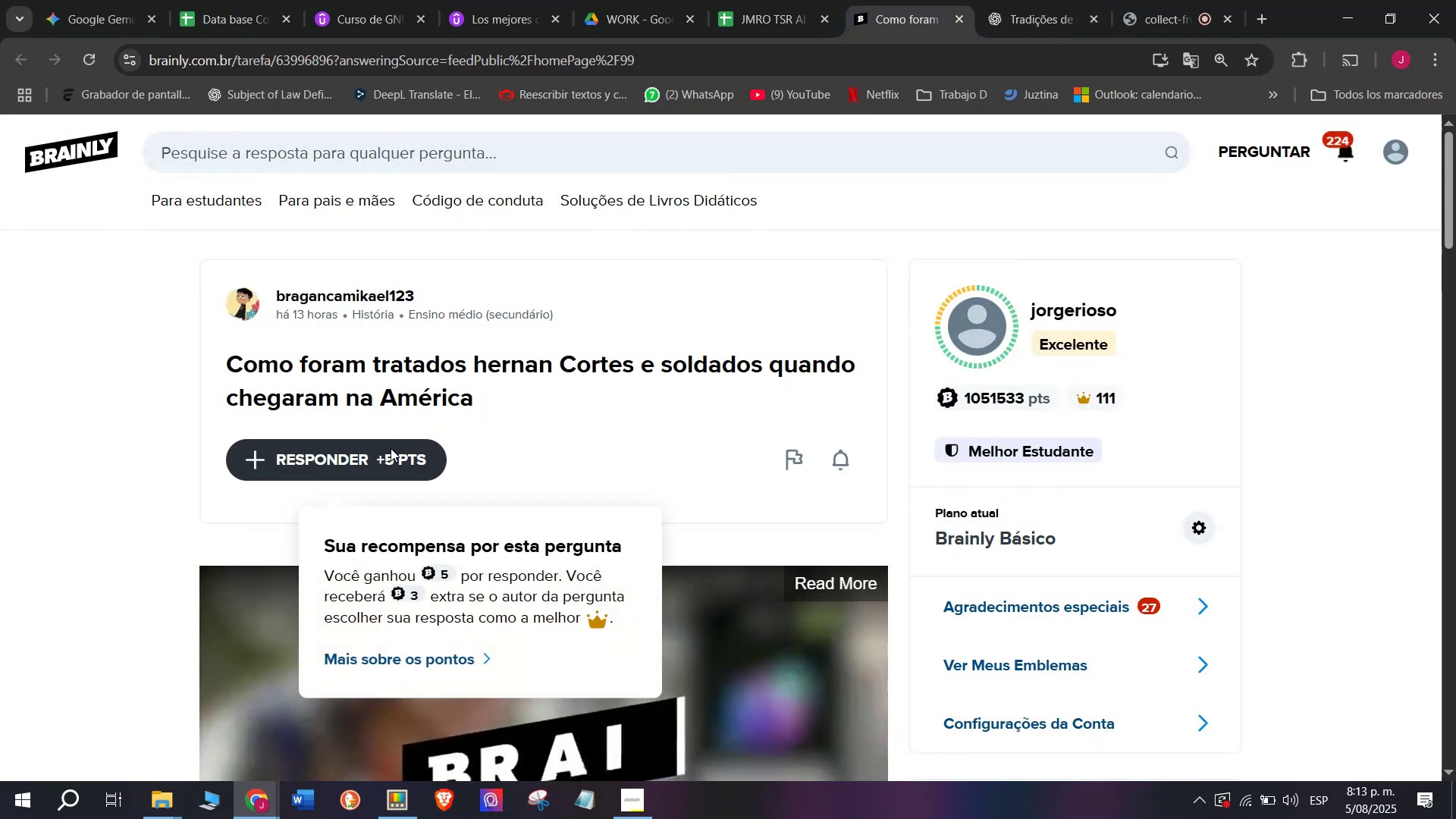 
left_click_drag(start_coordinate=[665, 366], to_coordinate=[490, 169])
 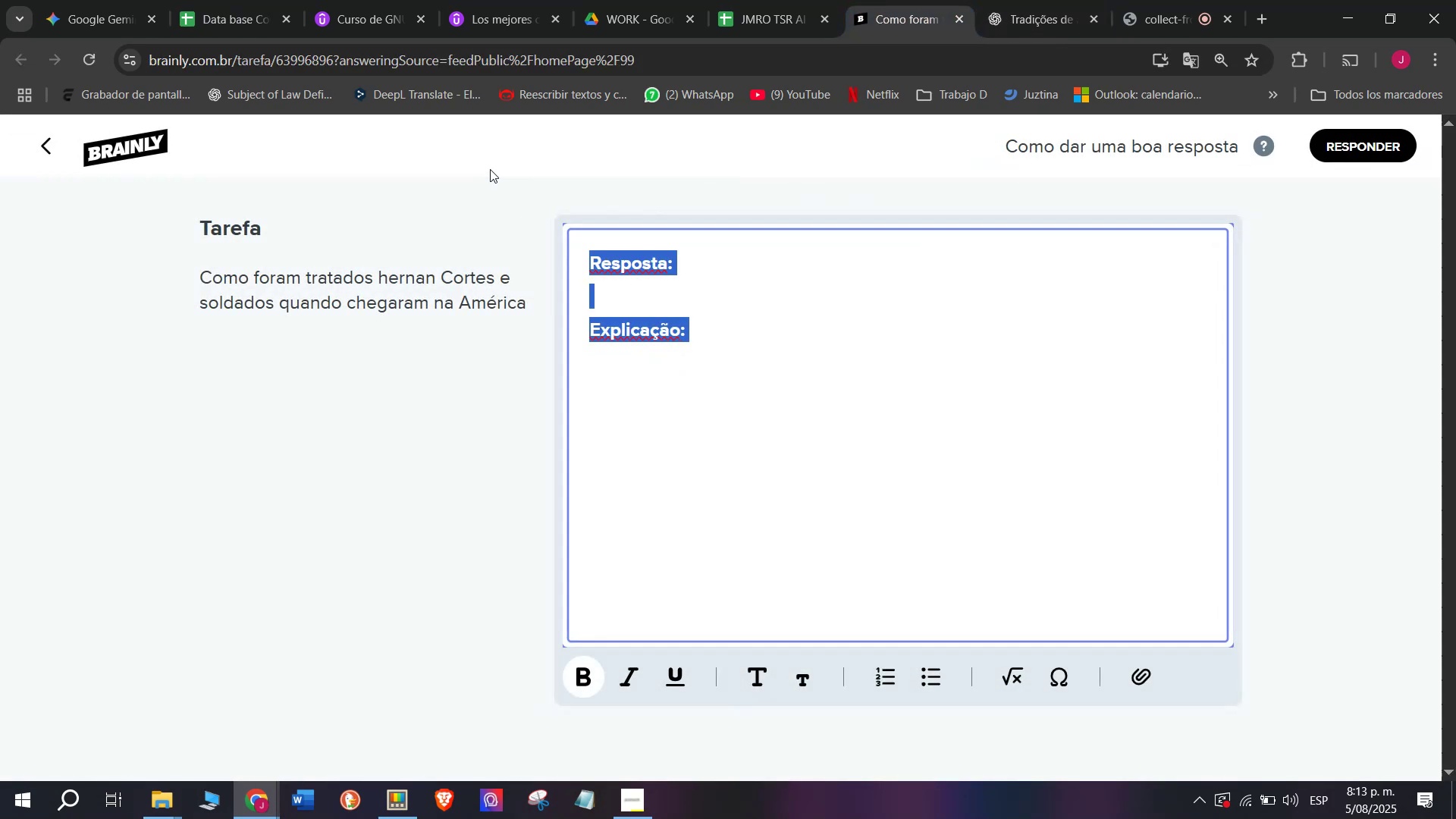 
key(Control+ControlLeft)
 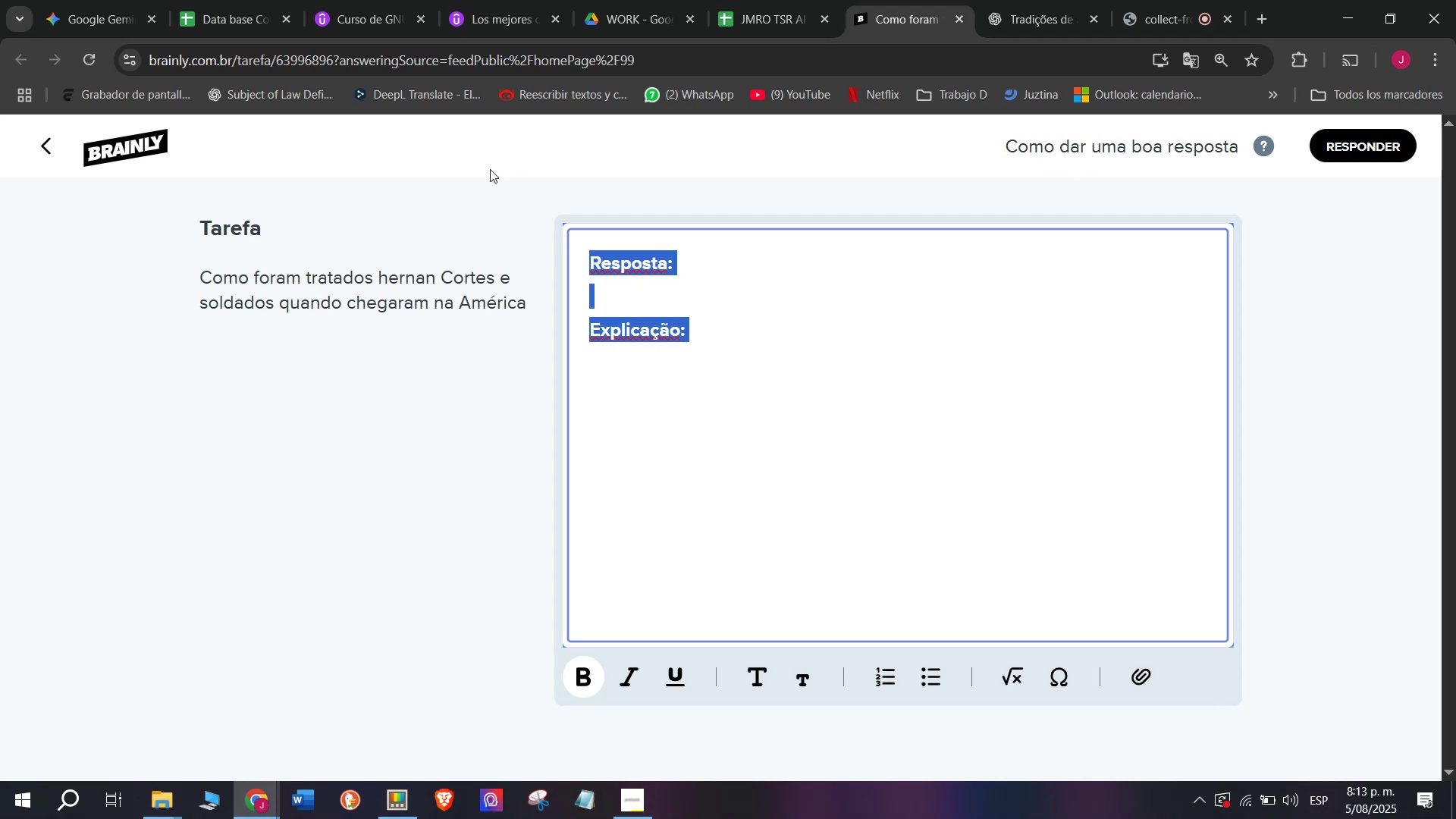 
key(Z)
 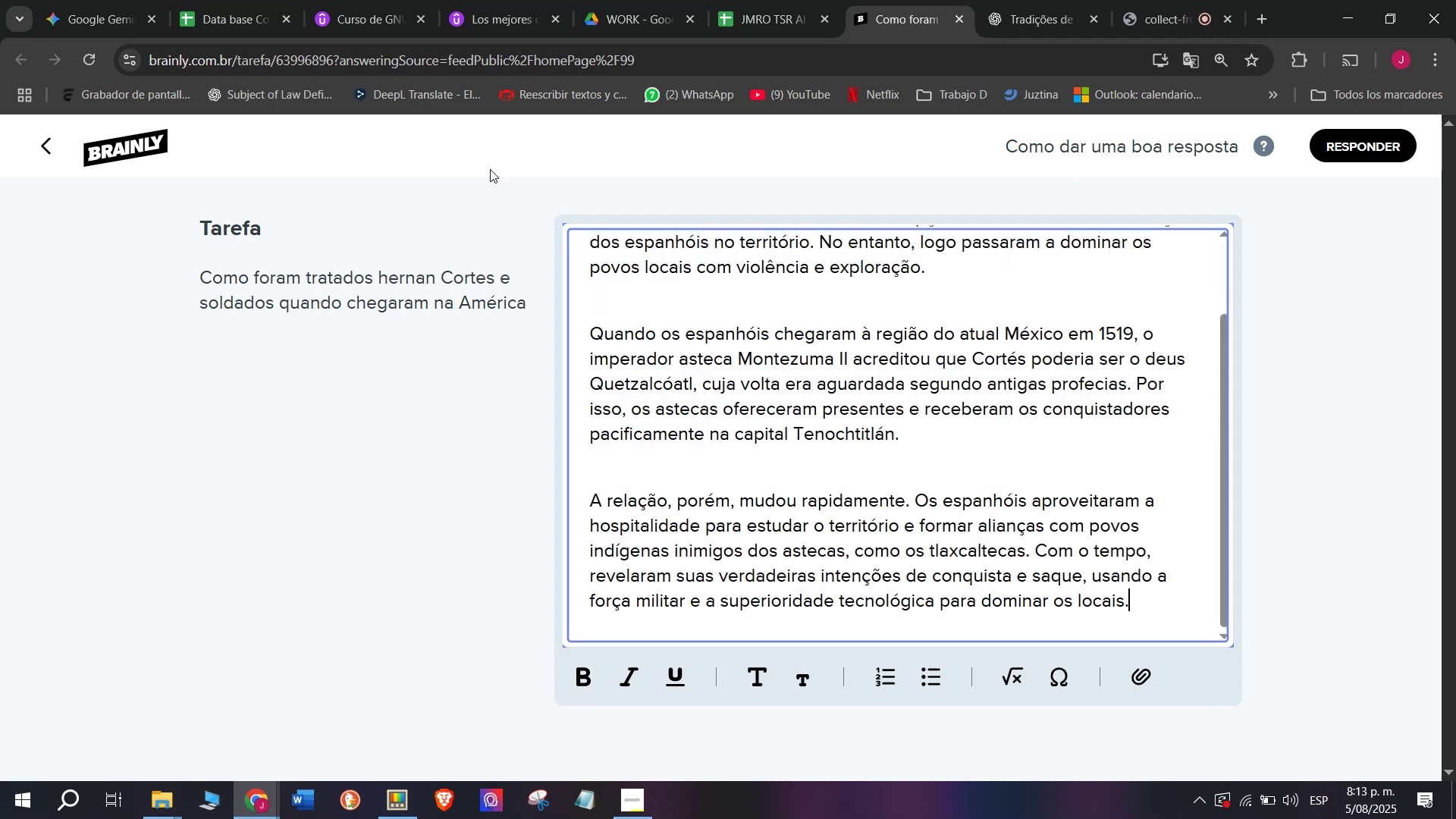 
key(Control+V)
 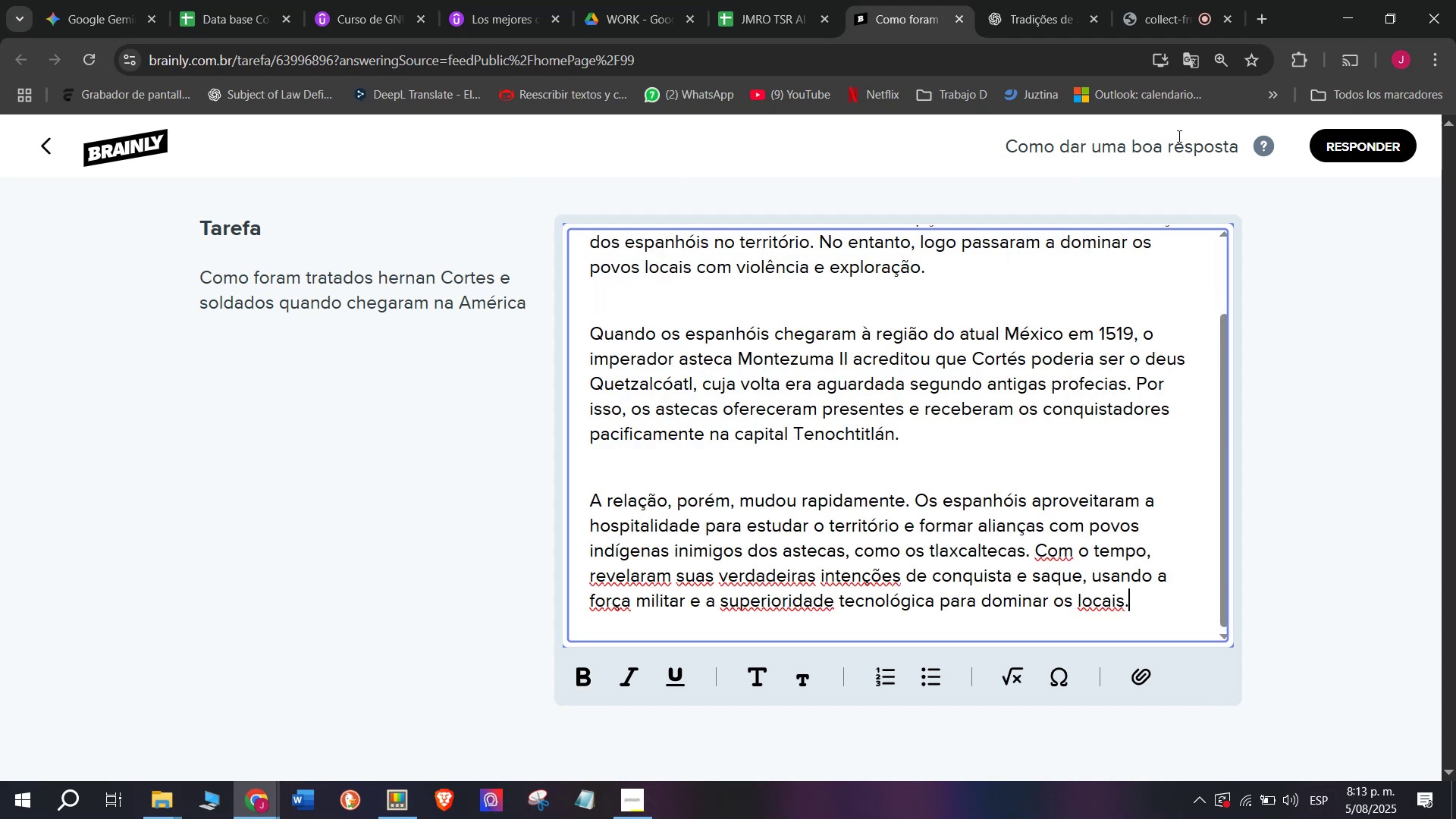 
left_click([1384, 134])
 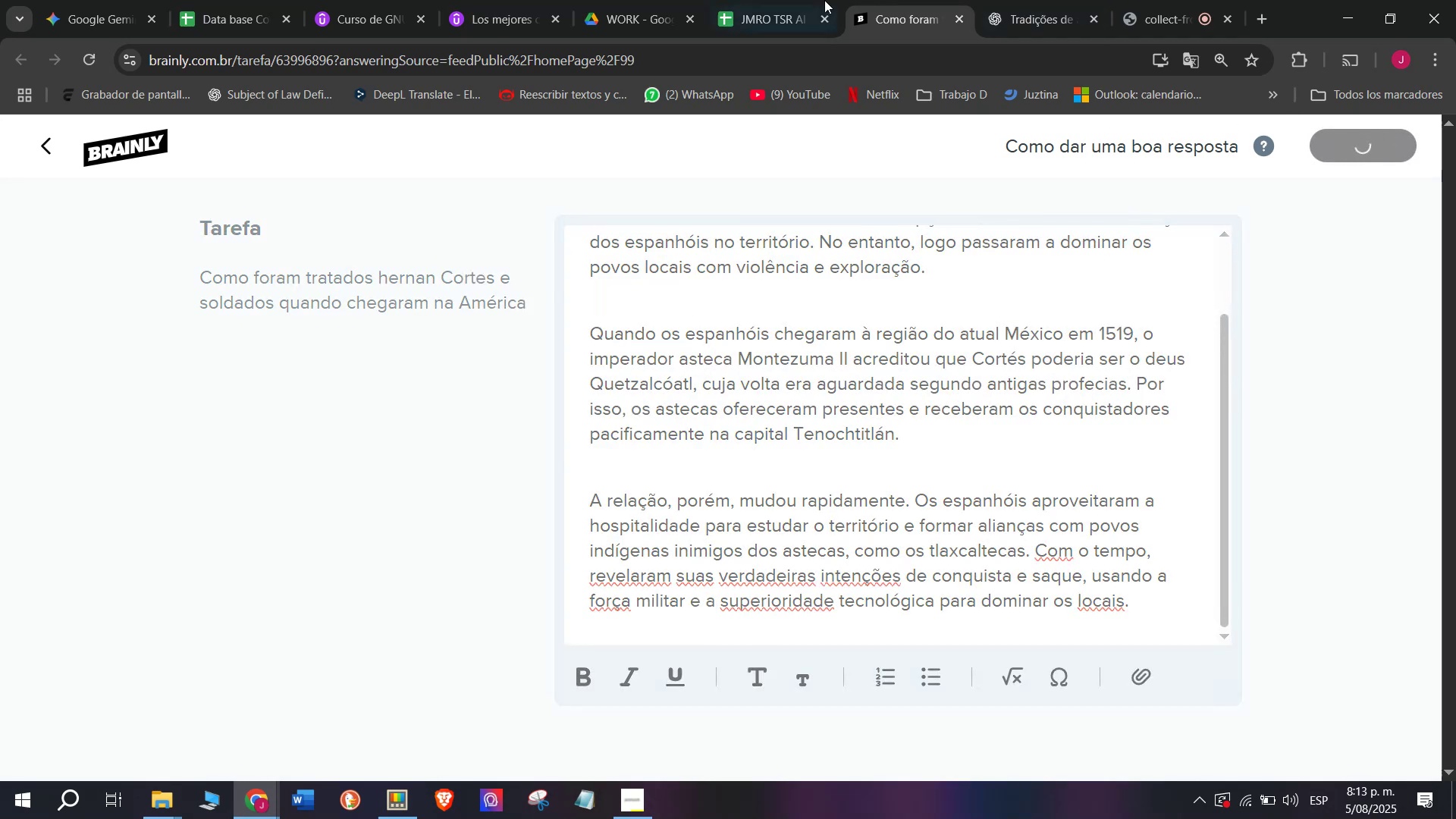 
left_click([795, 0])
 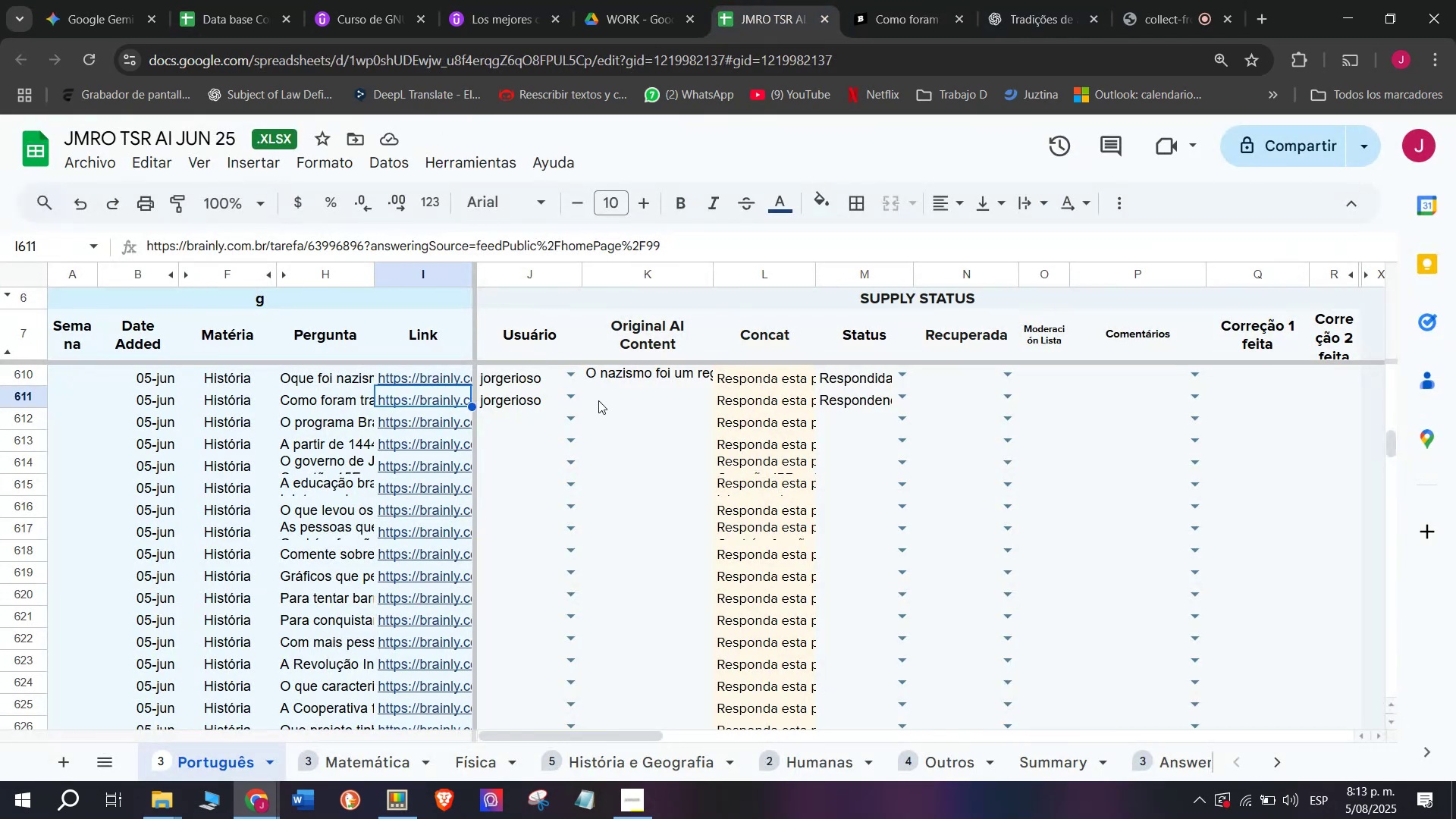 
double_click([598, 400])
 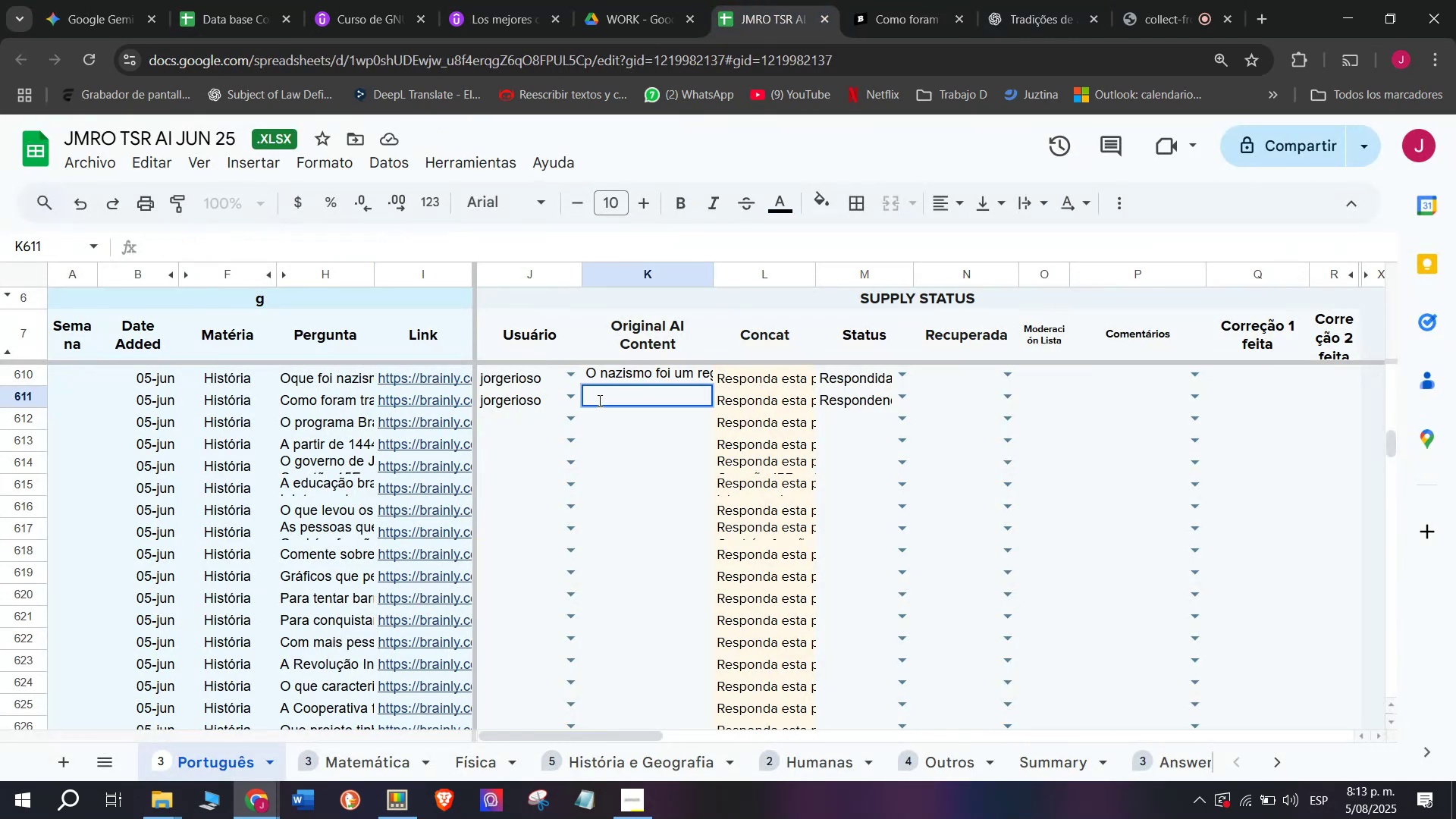 
key(Z)
 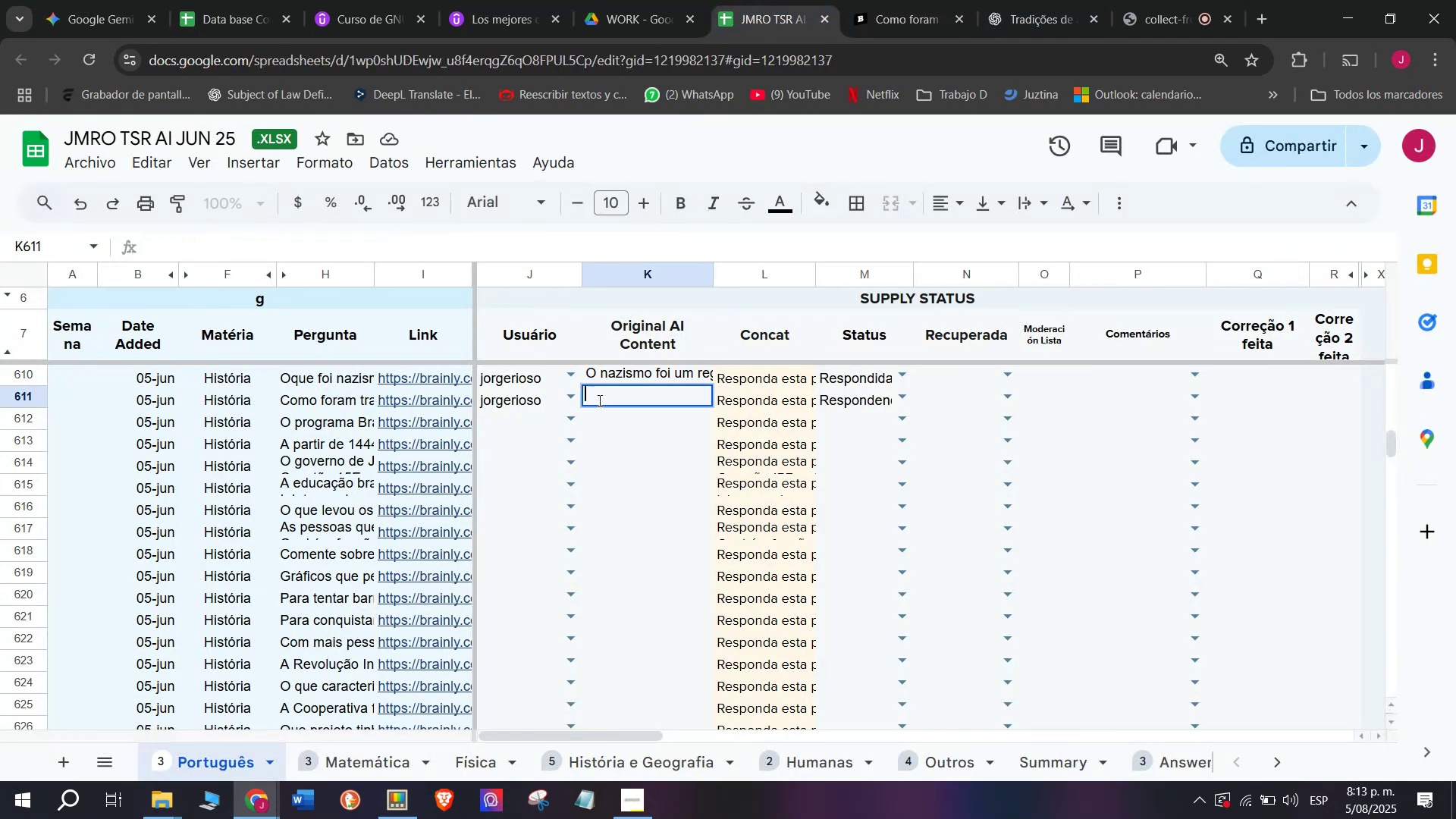 
key(Control+ControlLeft)
 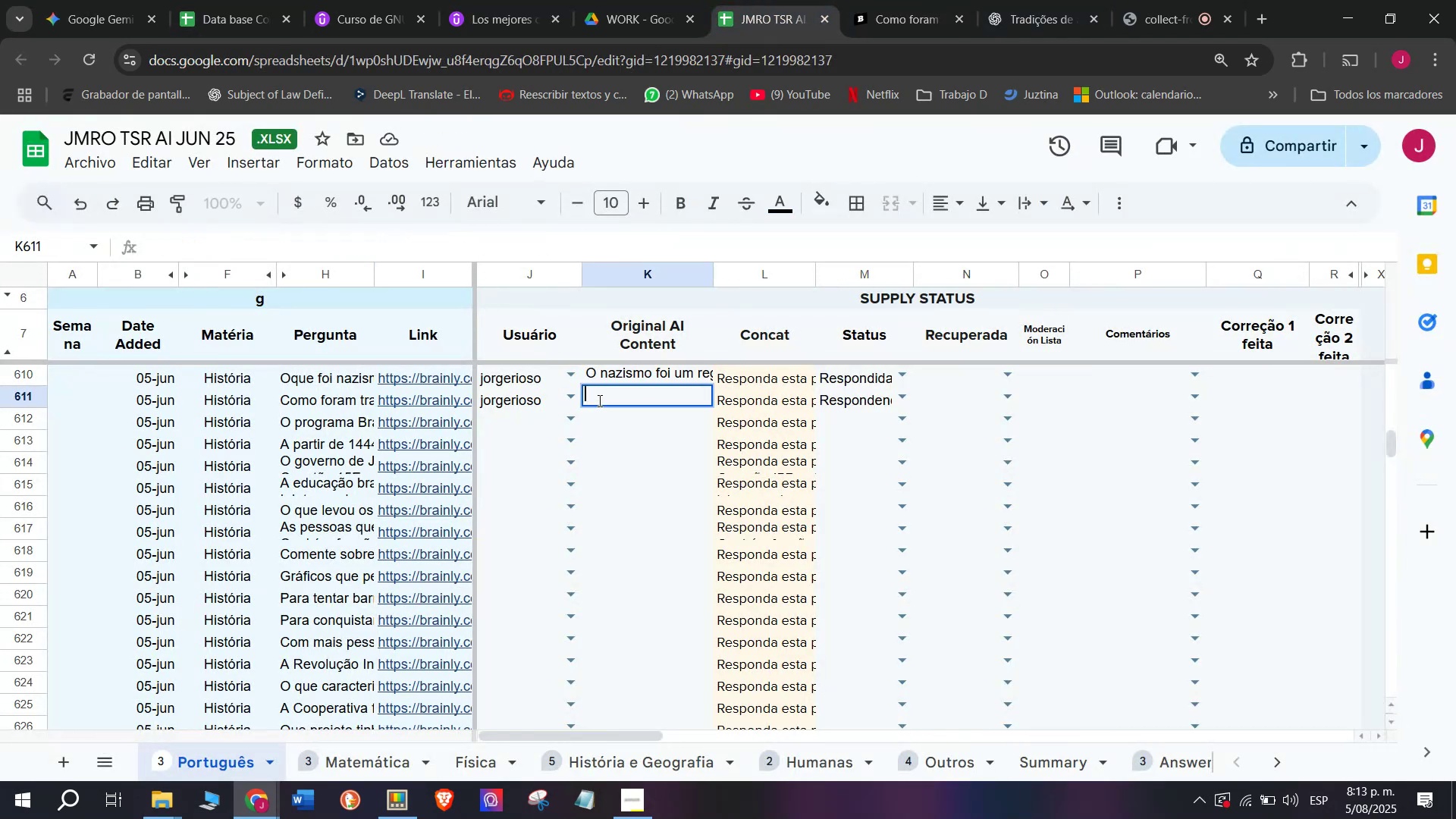 
key(Control+V)
 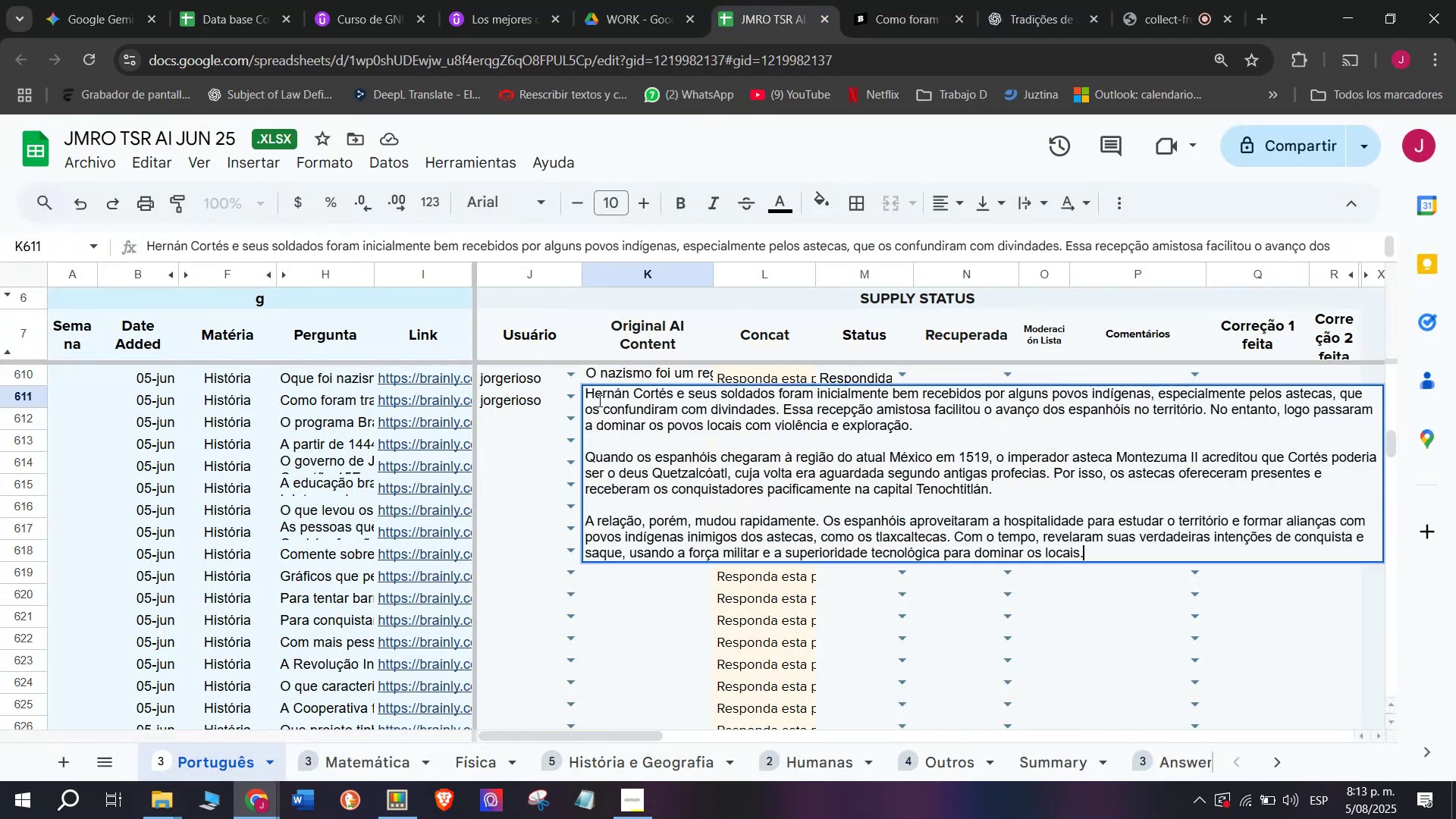 
key(Enter)
 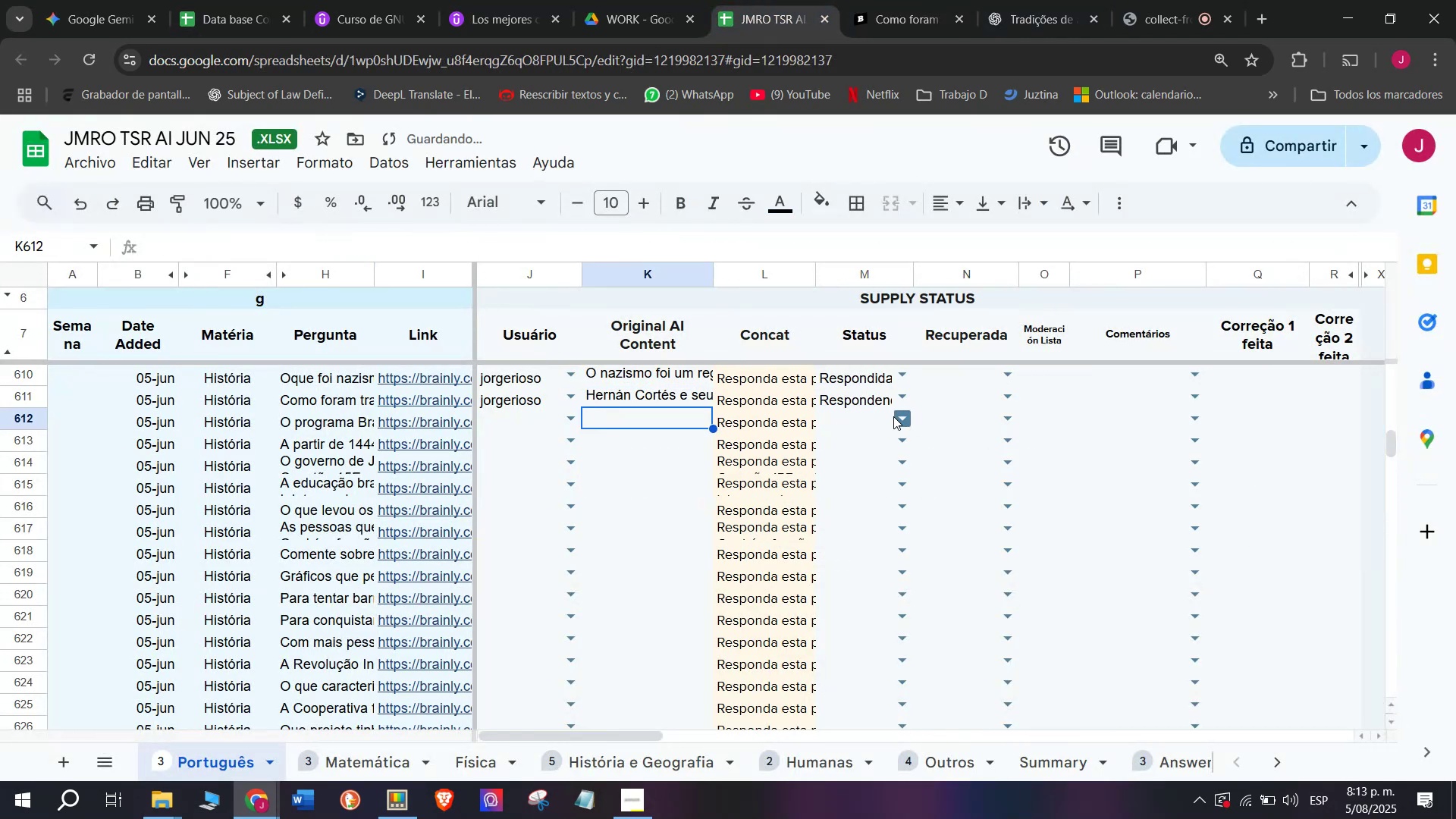 
left_click([901, 397])
 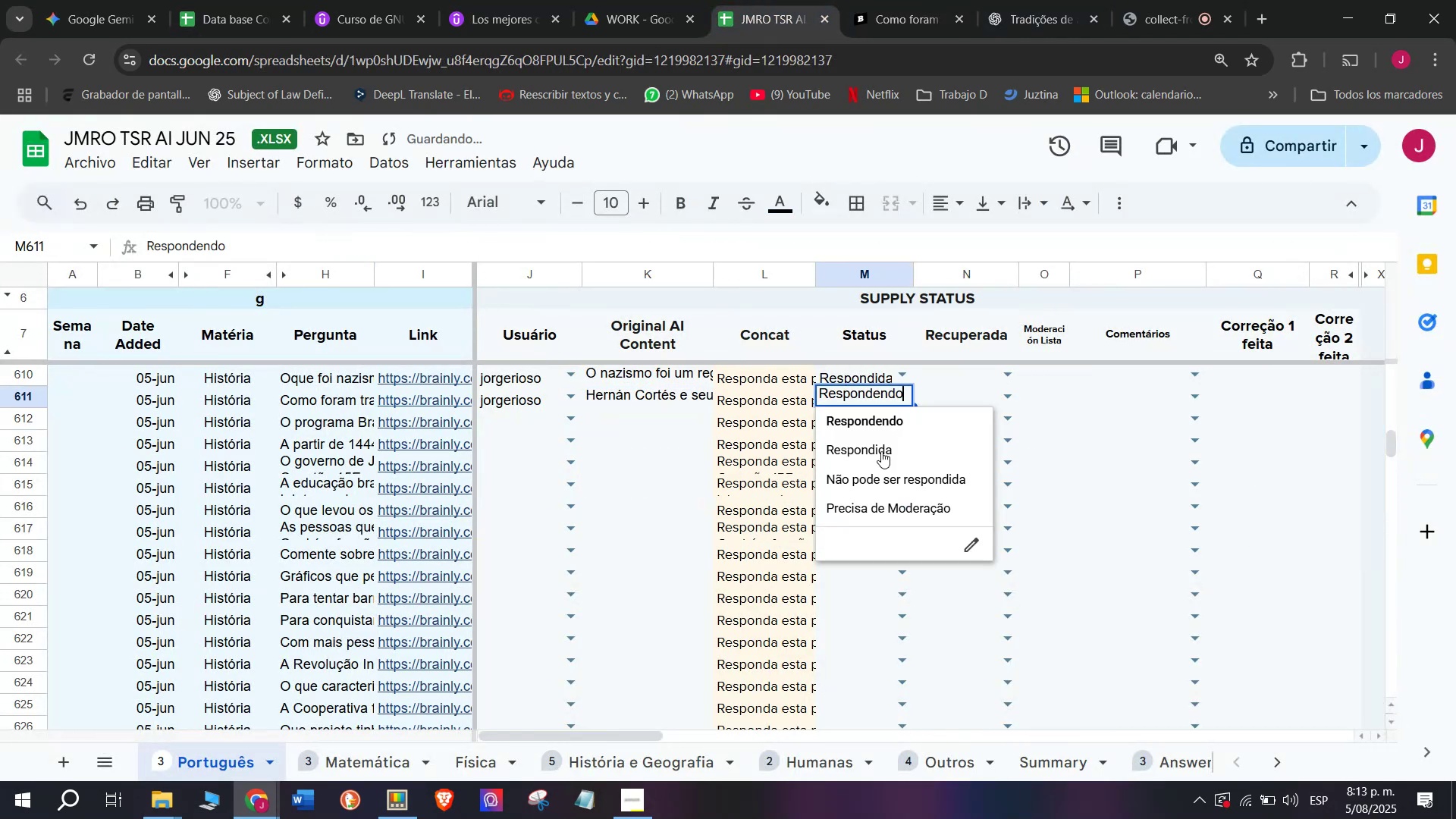 
left_click([880, 451])
 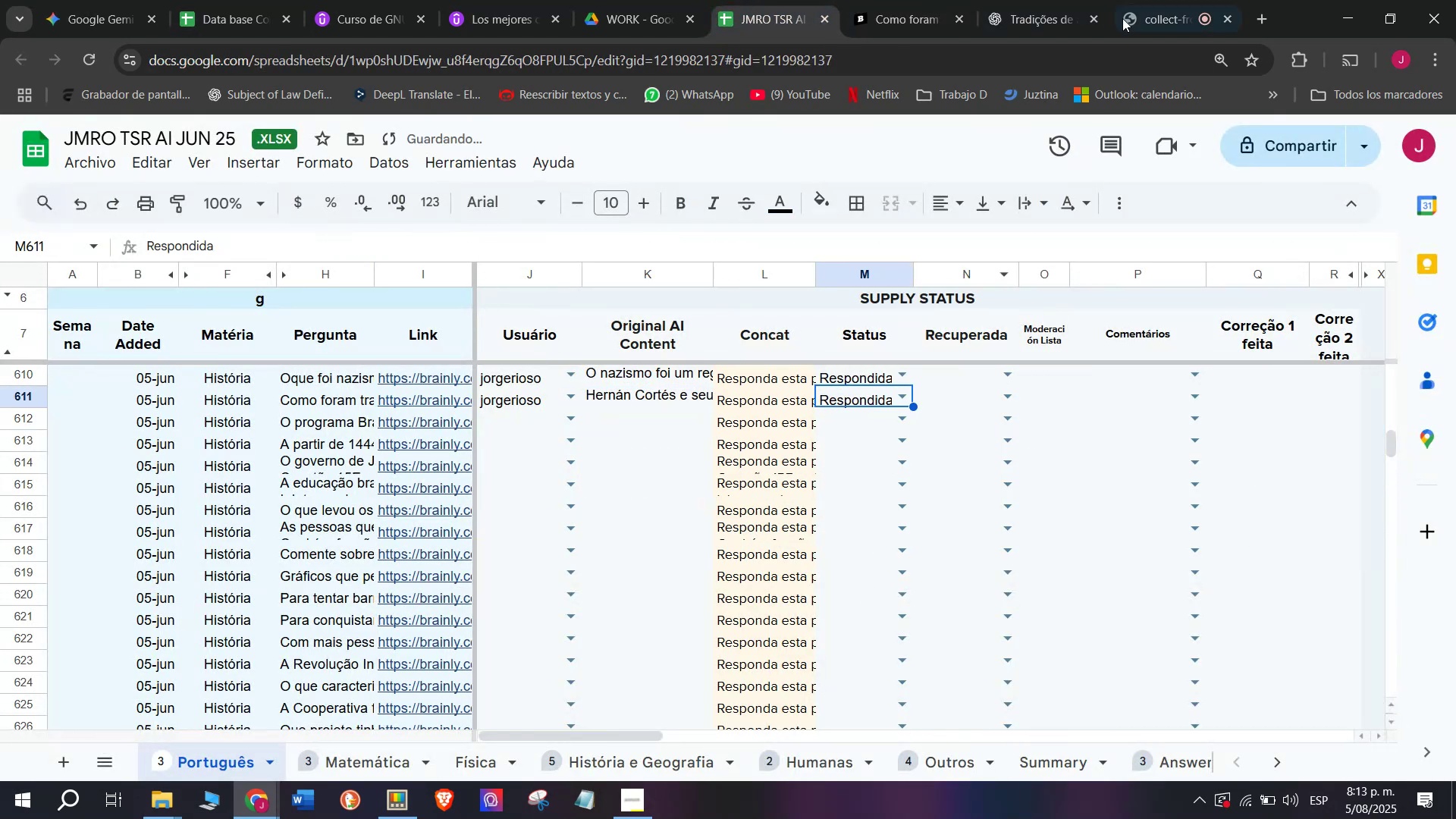 
left_click([1163, 0])
 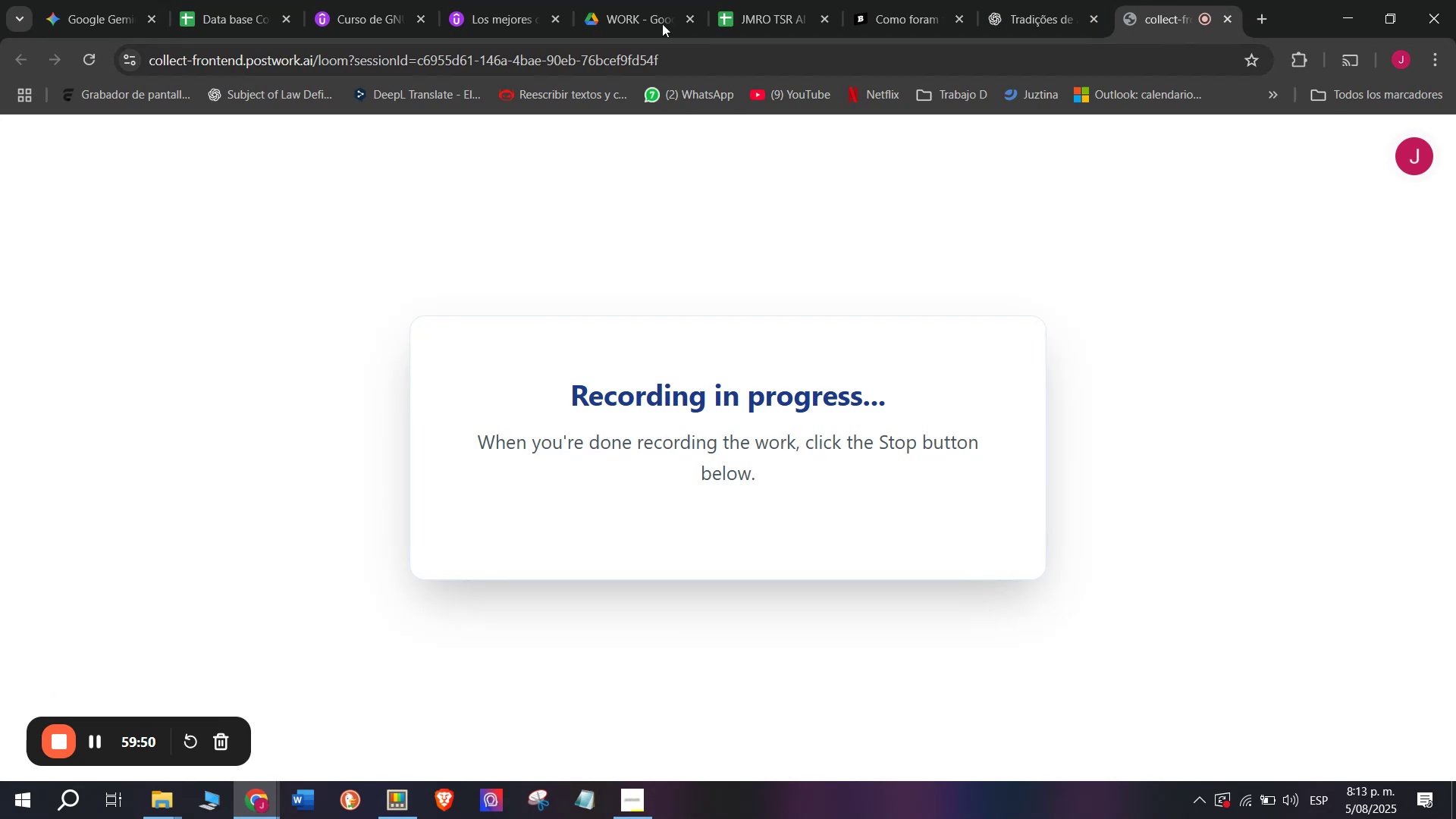 
left_click([783, 0])
 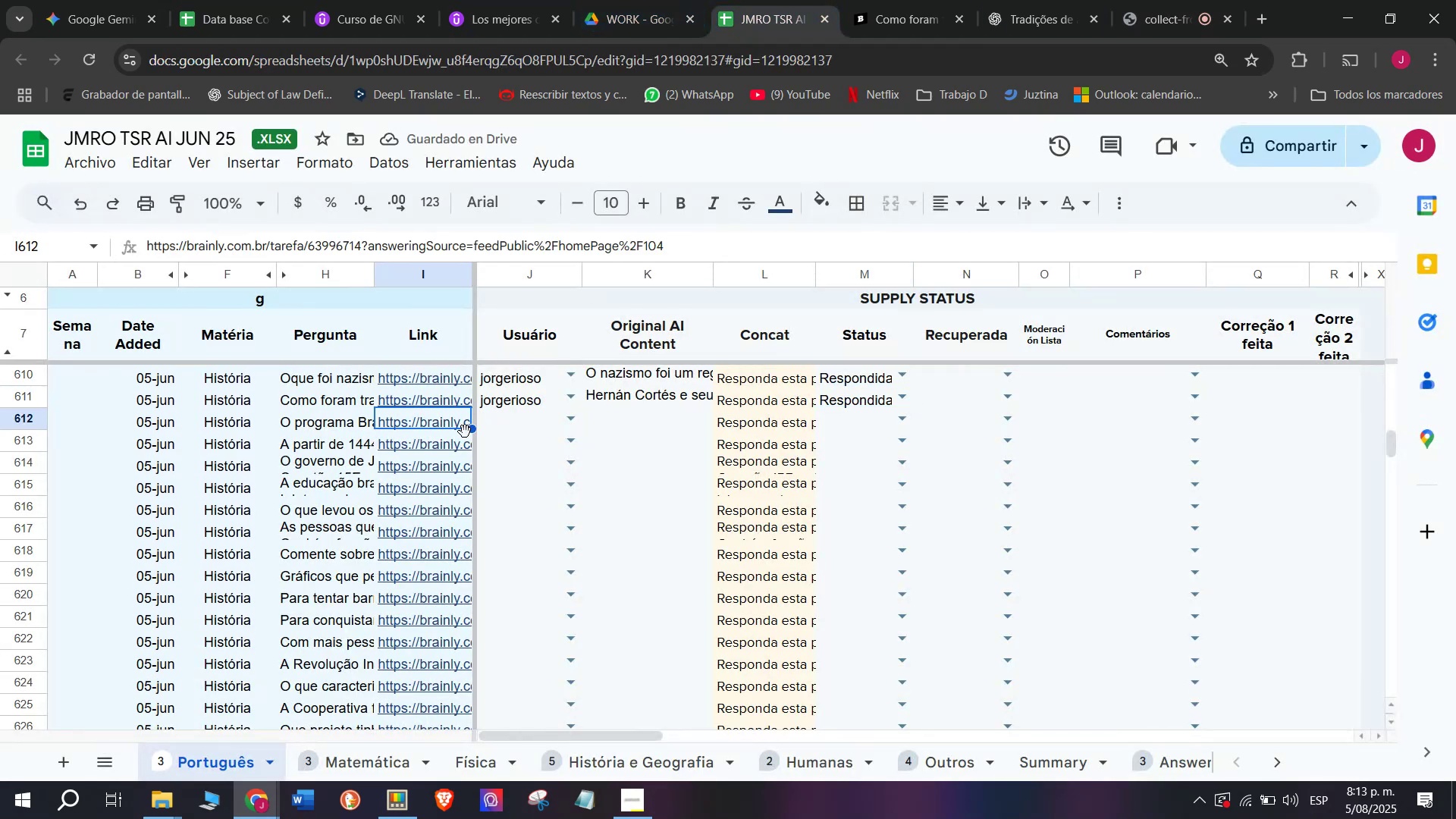 
left_click([484, 448])
 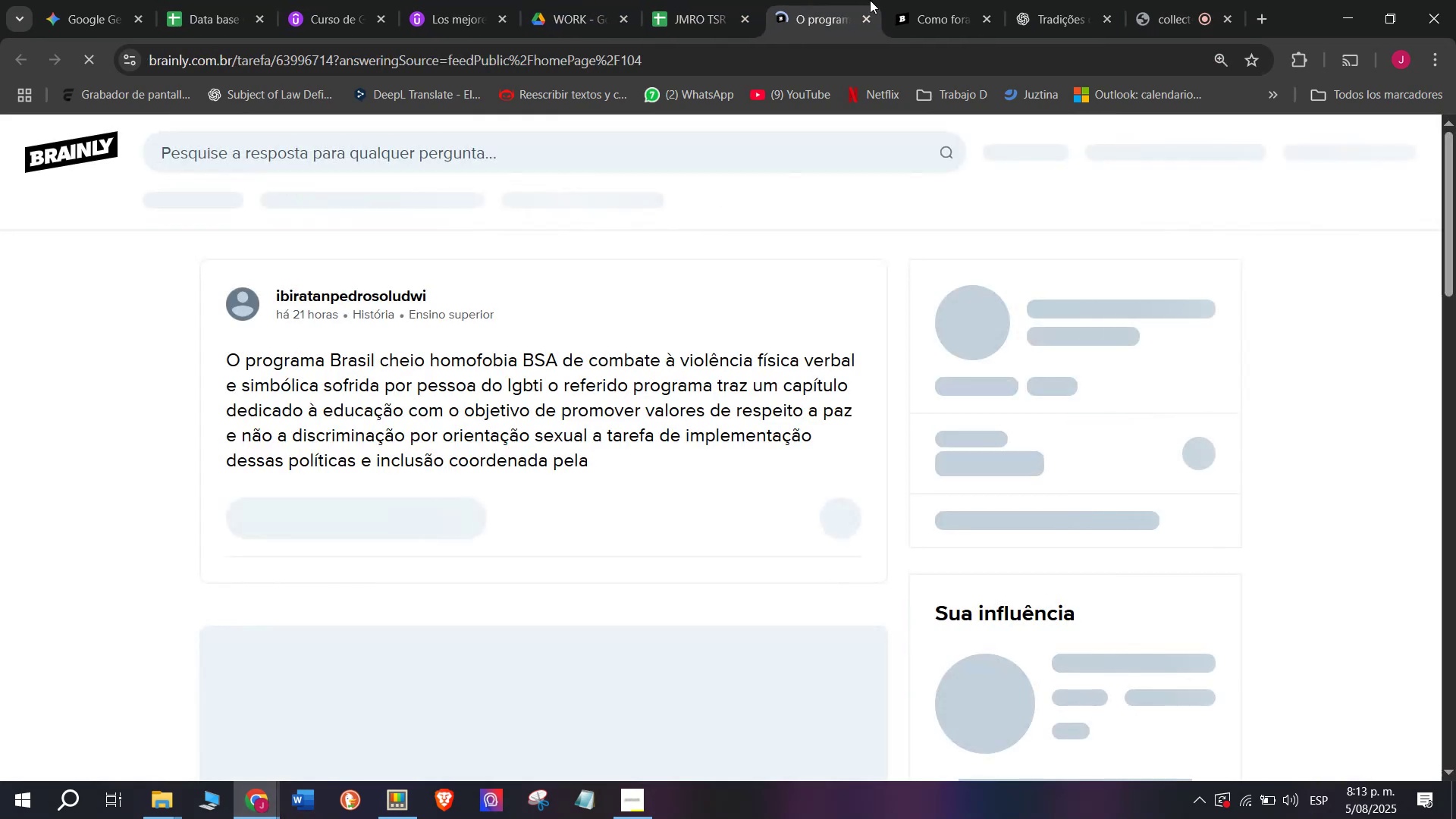 
left_click([982, 0])
 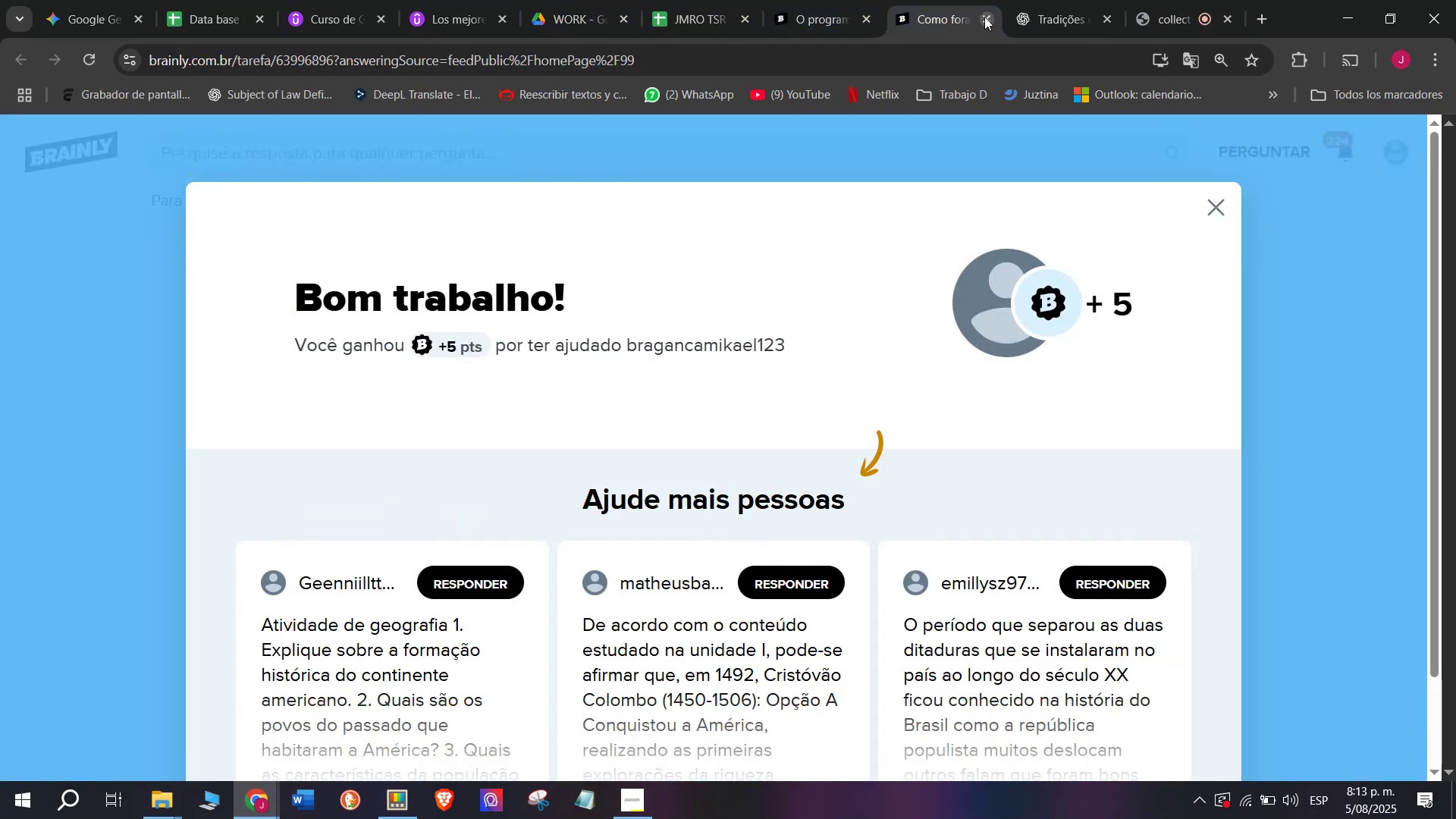 
double_click([817, 0])
 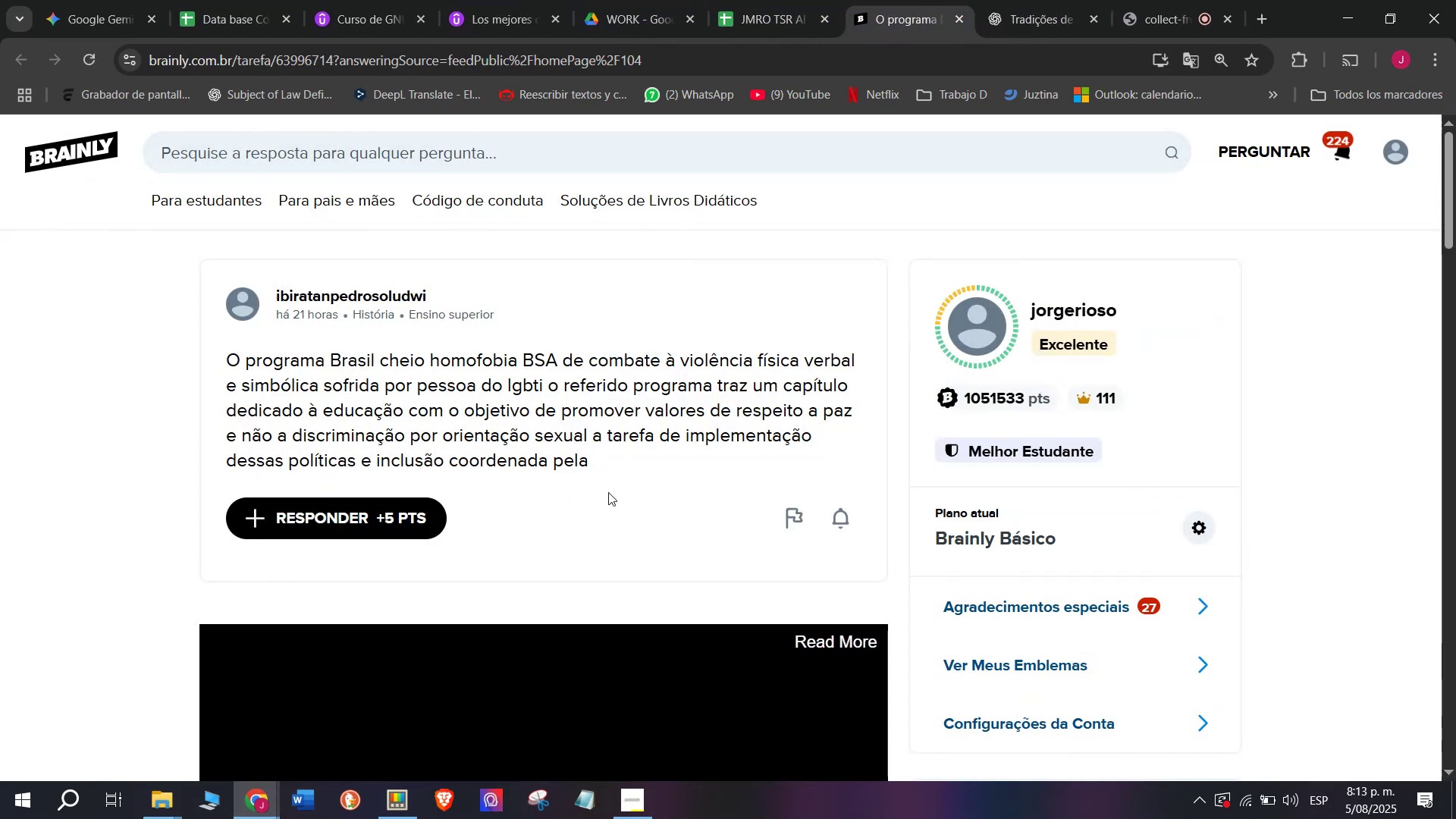 
left_click_drag(start_coordinate=[620, 476], to_coordinate=[477, 419])
 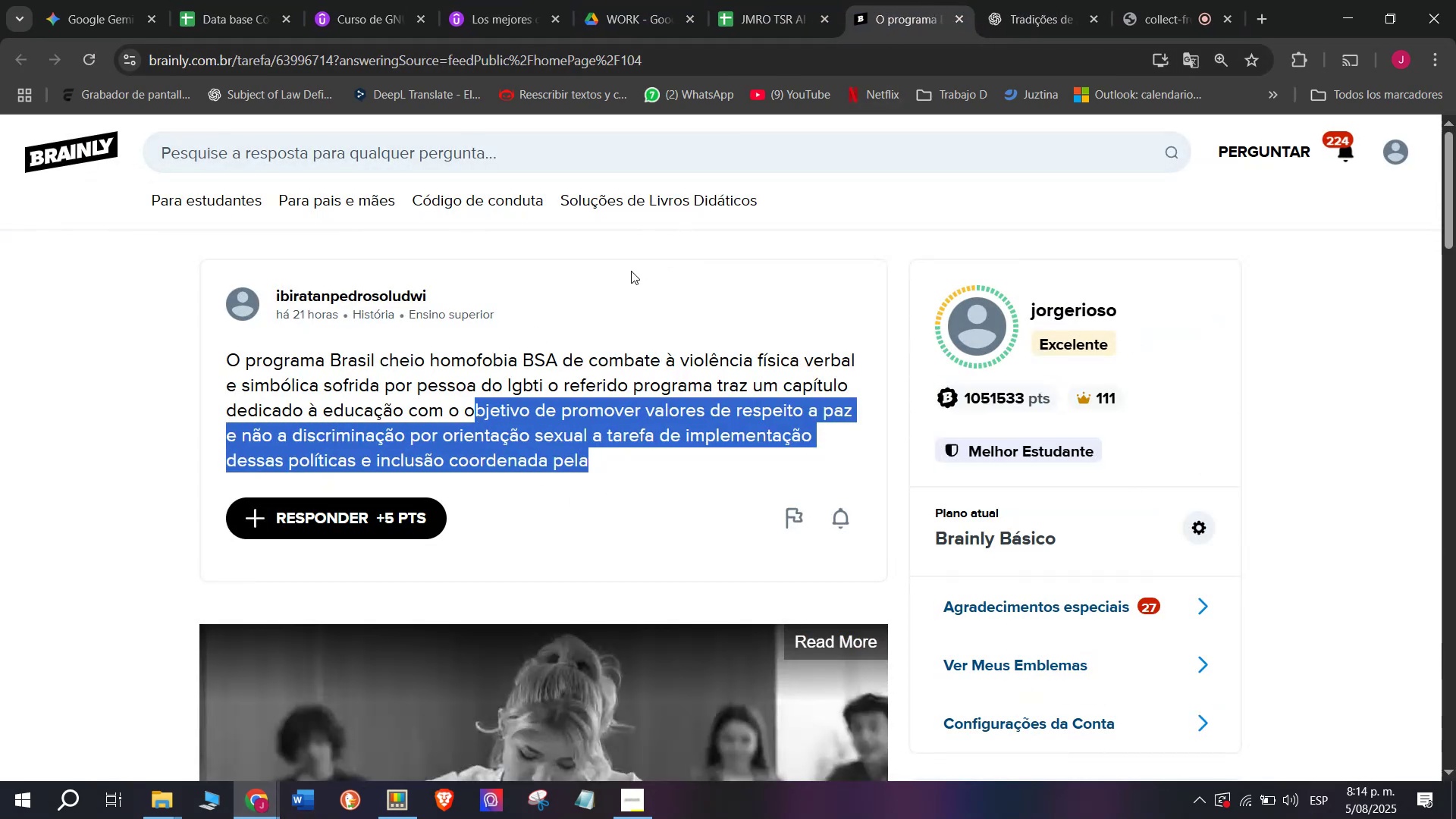 
left_click([555, 359])
 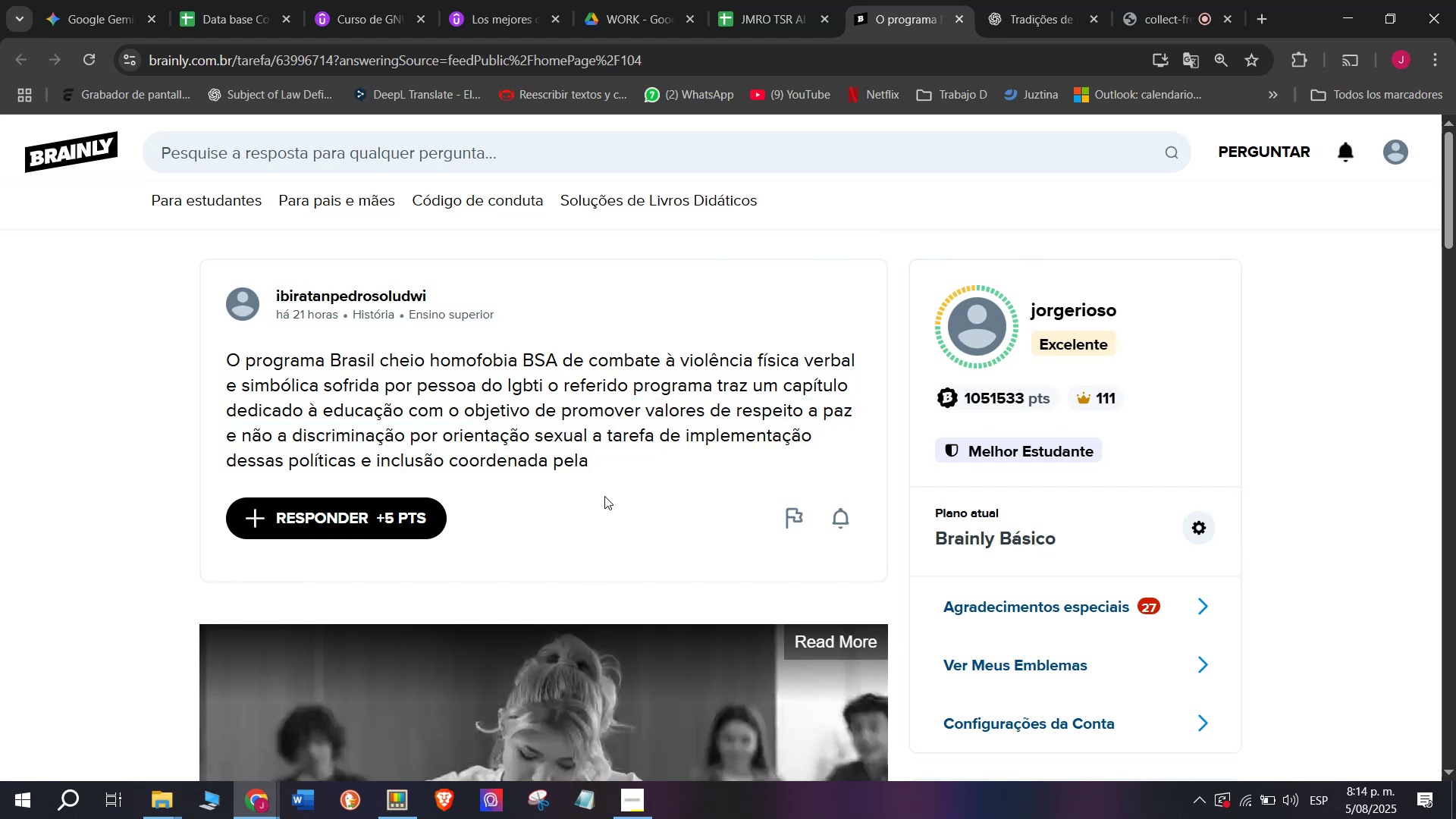 
left_click_drag(start_coordinate=[628, 472], to_coordinate=[174, 356])
 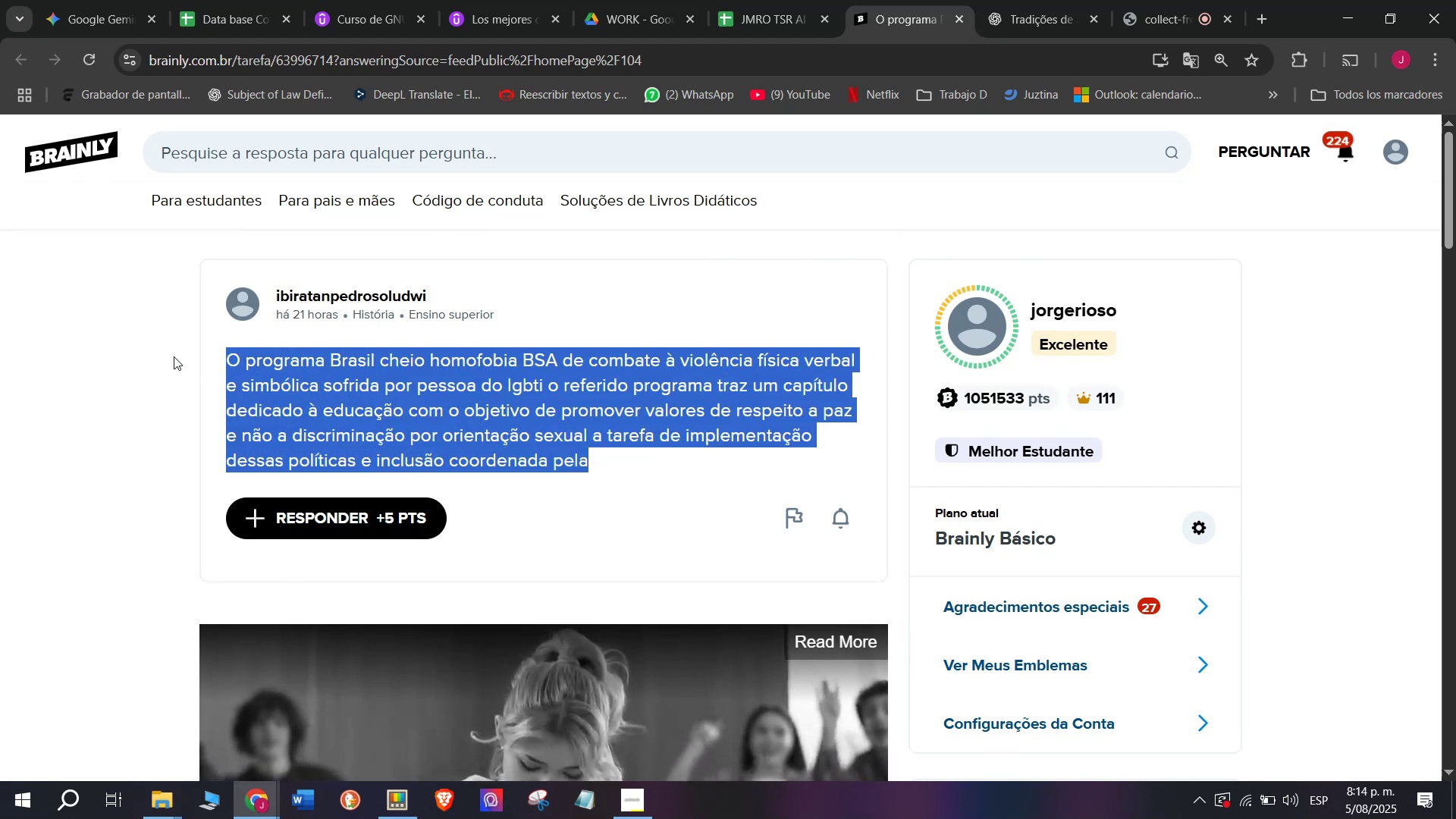 
key(Break)
 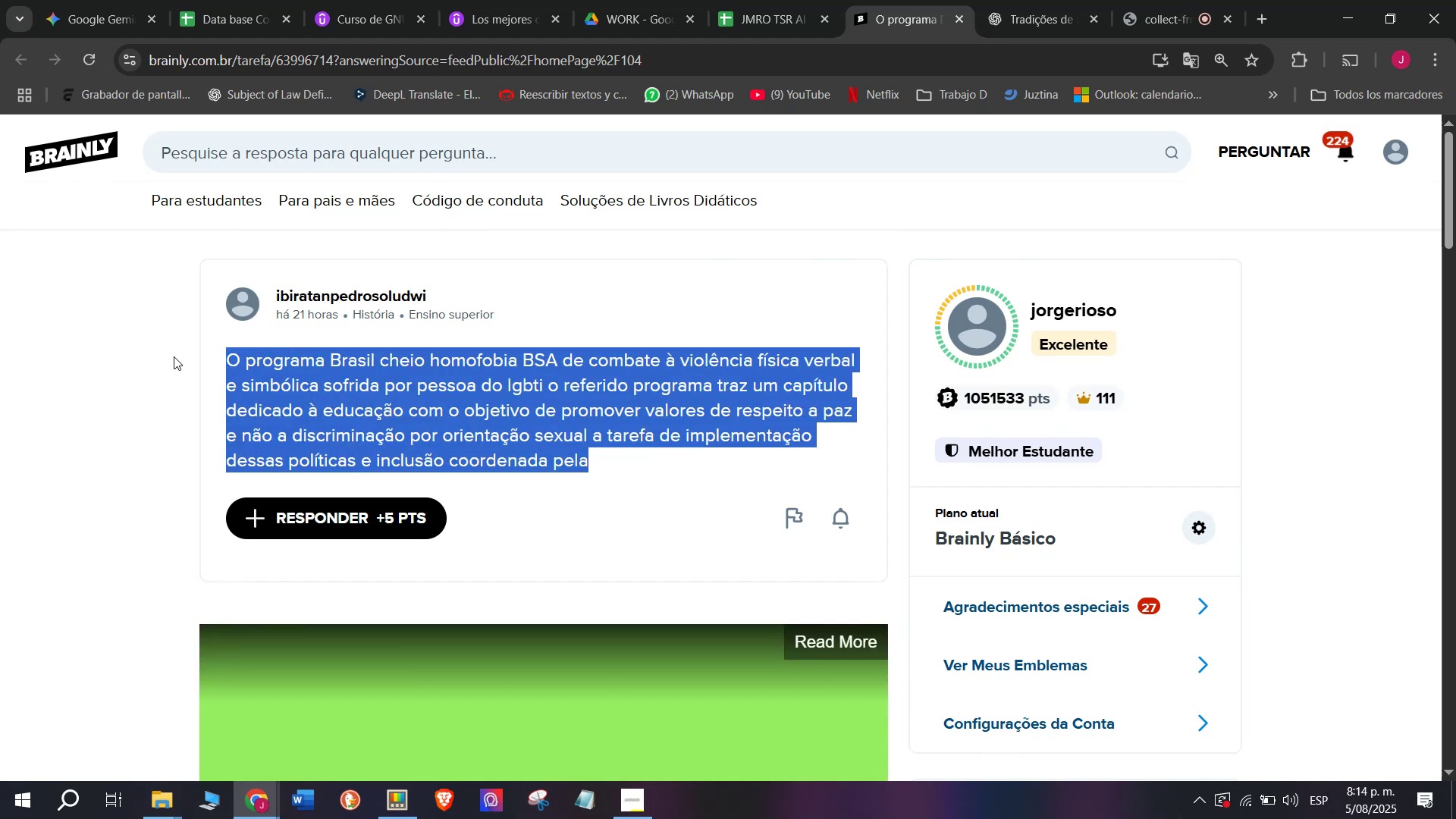 
key(Control+ControlLeft)
 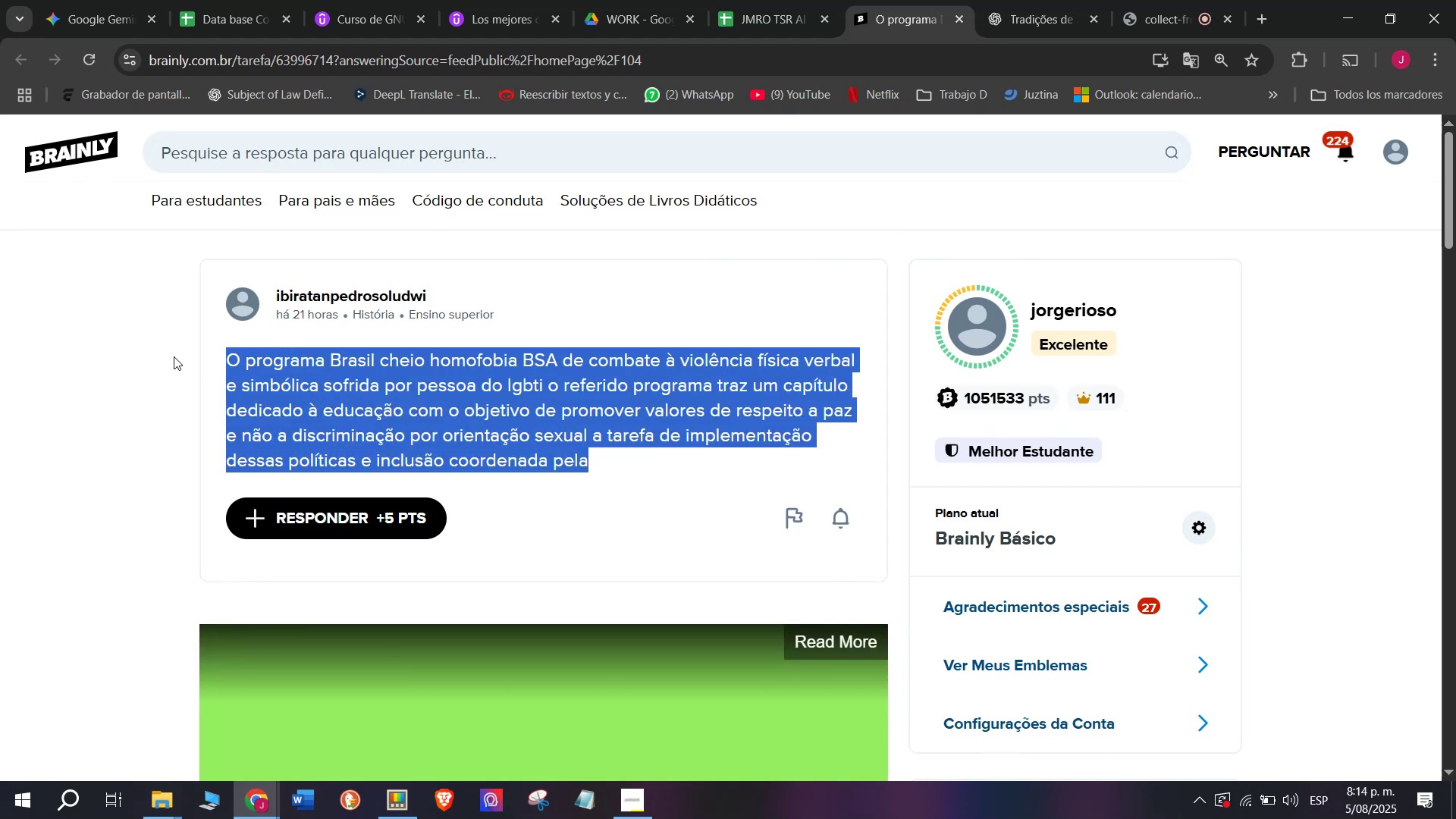 
key(Control+C)
 